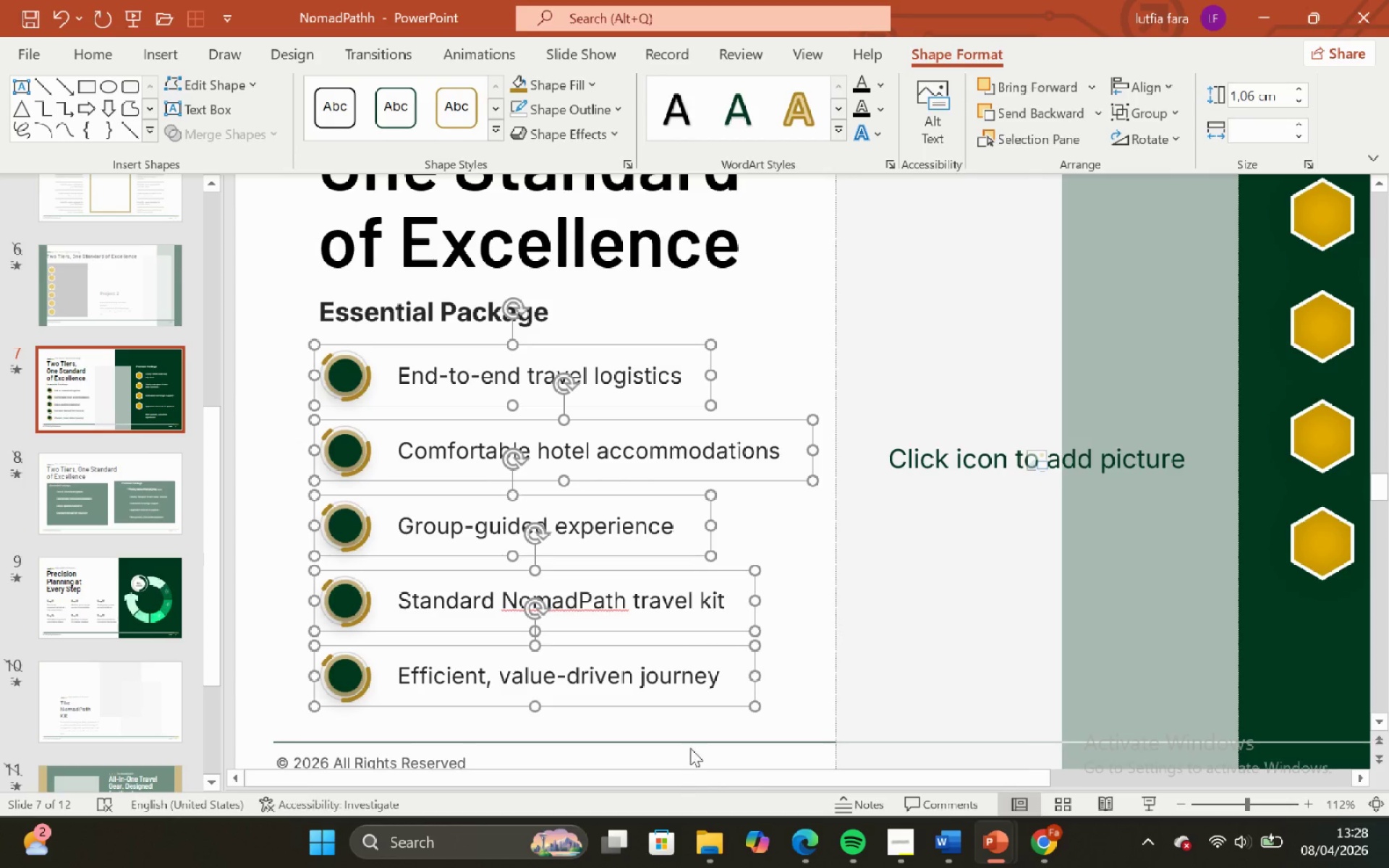 
left_click_drag(start_coordinate=[694, 738], to_coordinate=[694, 734])
 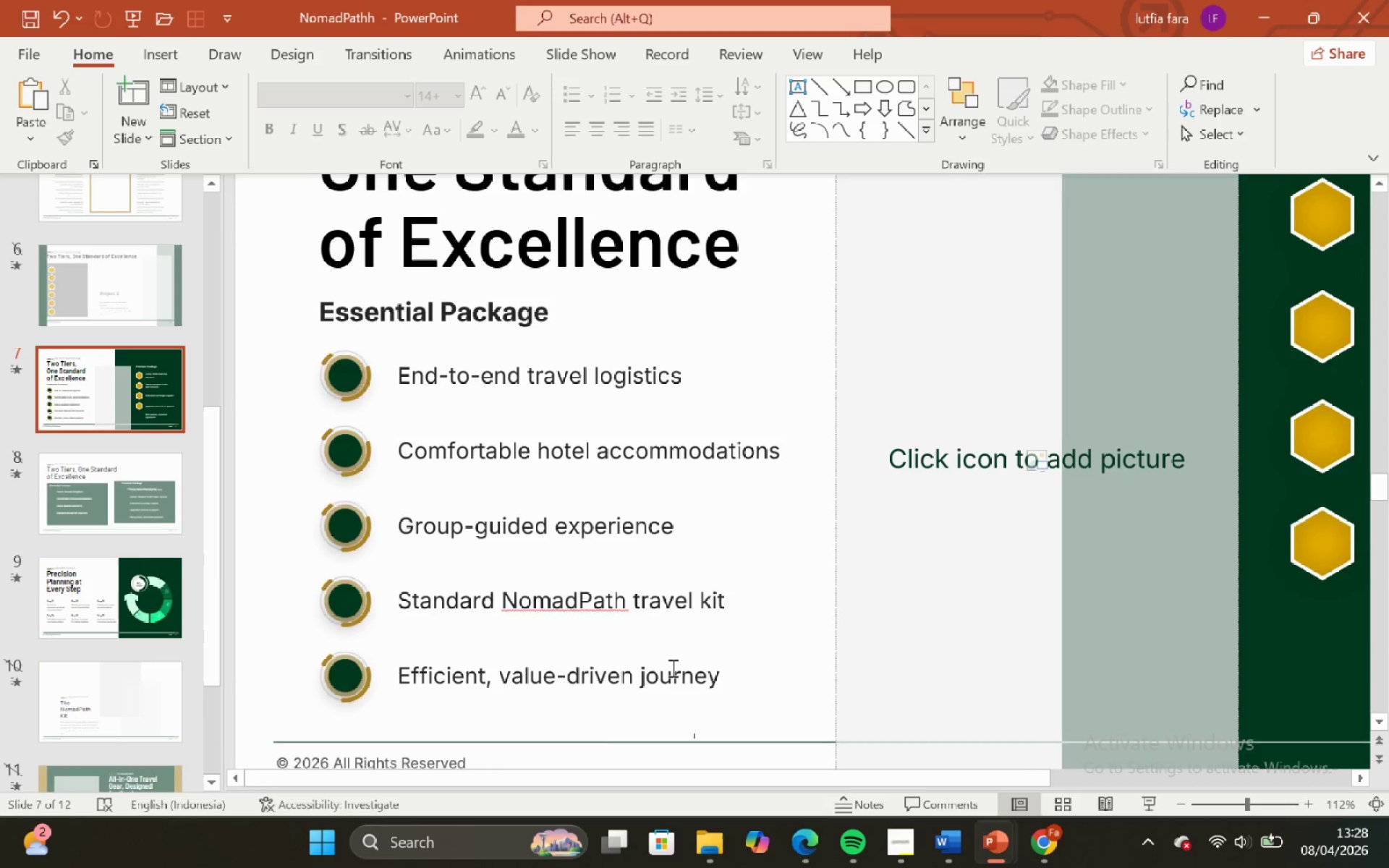 
scroll: coordinate [671, 668], scroll_direction: down, amount: 1.0
 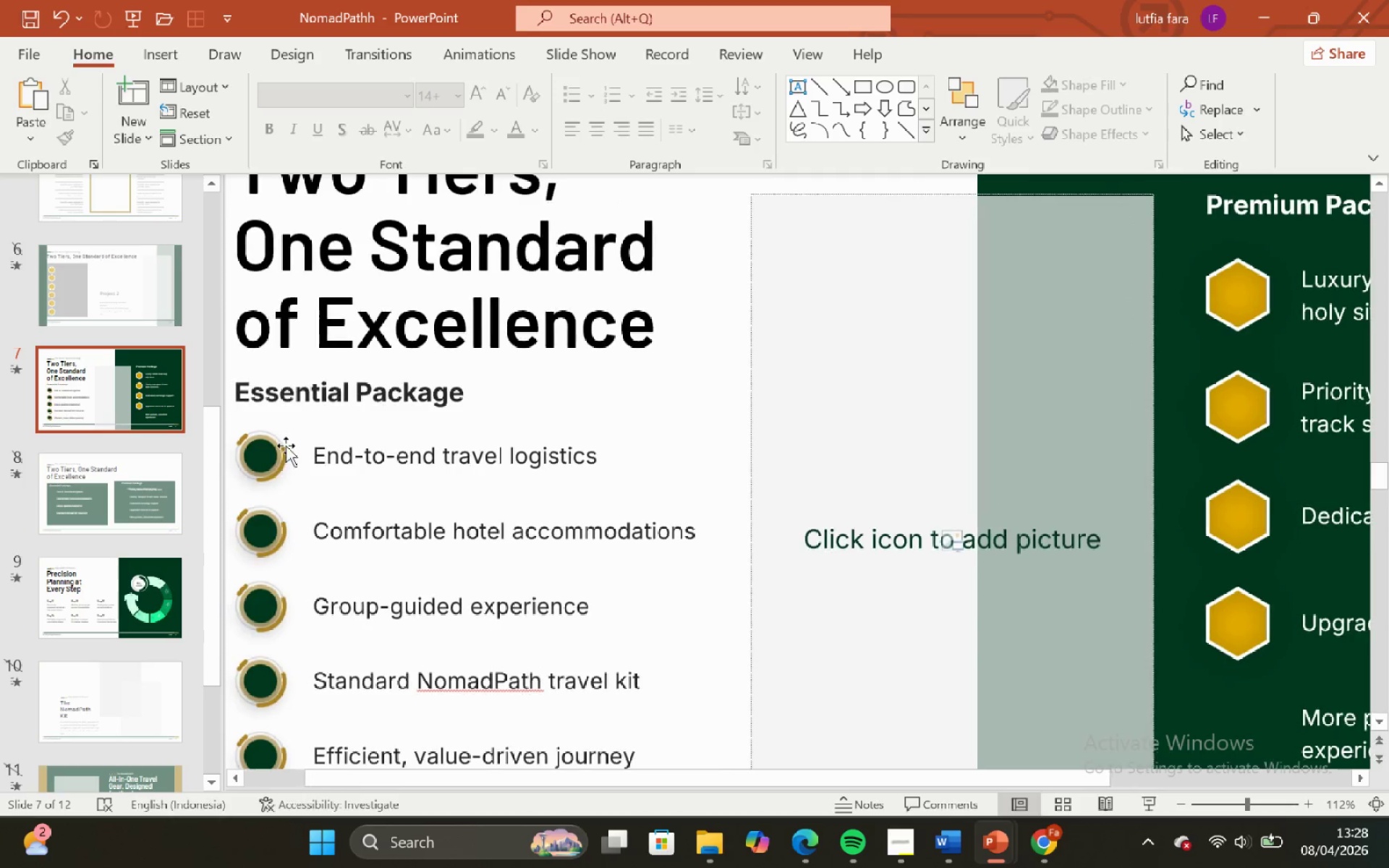 
left_click([286, 446])
 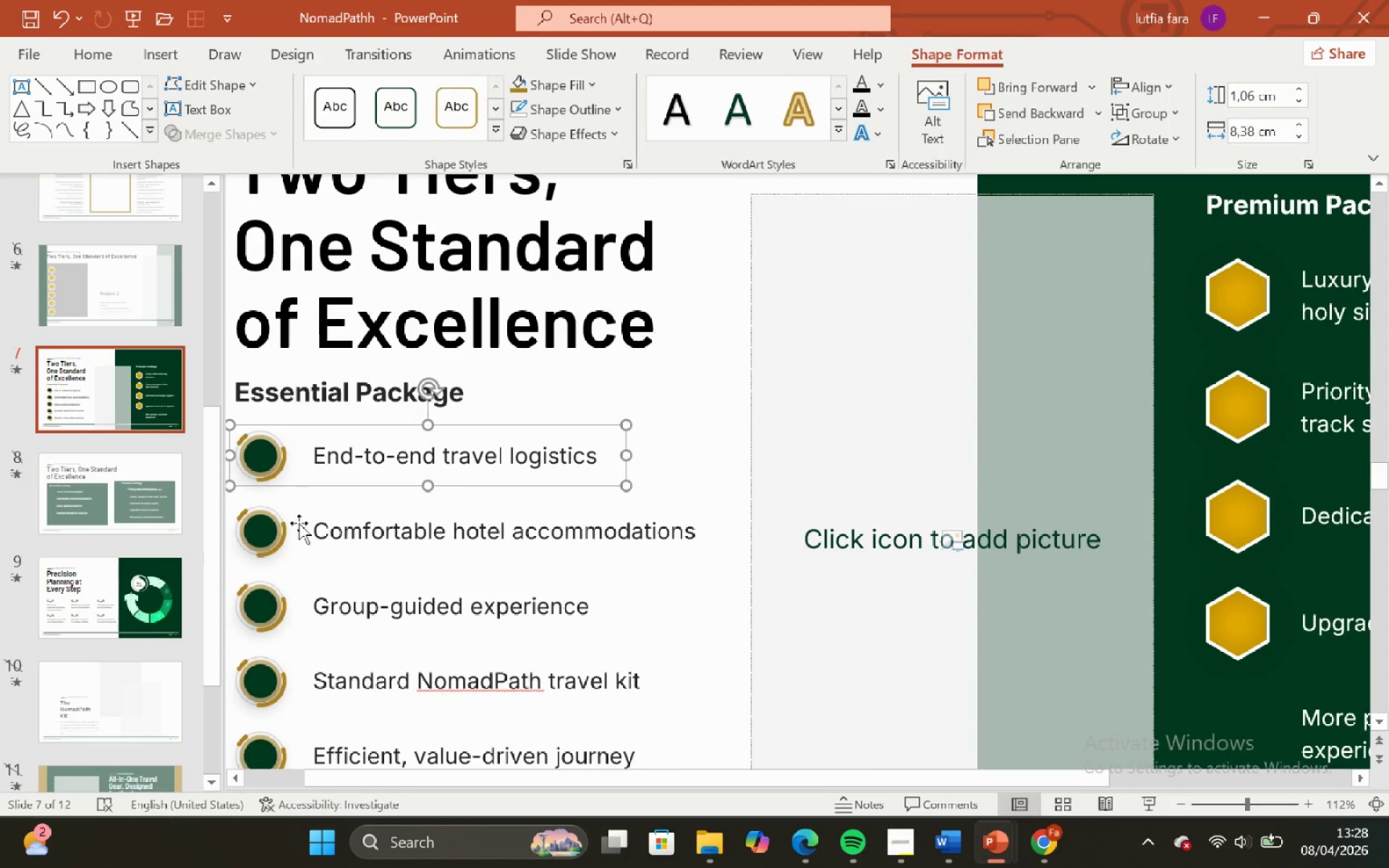 
hold_key(key=ShiftLeft, duration=1.75)
double_click([302, 673])
 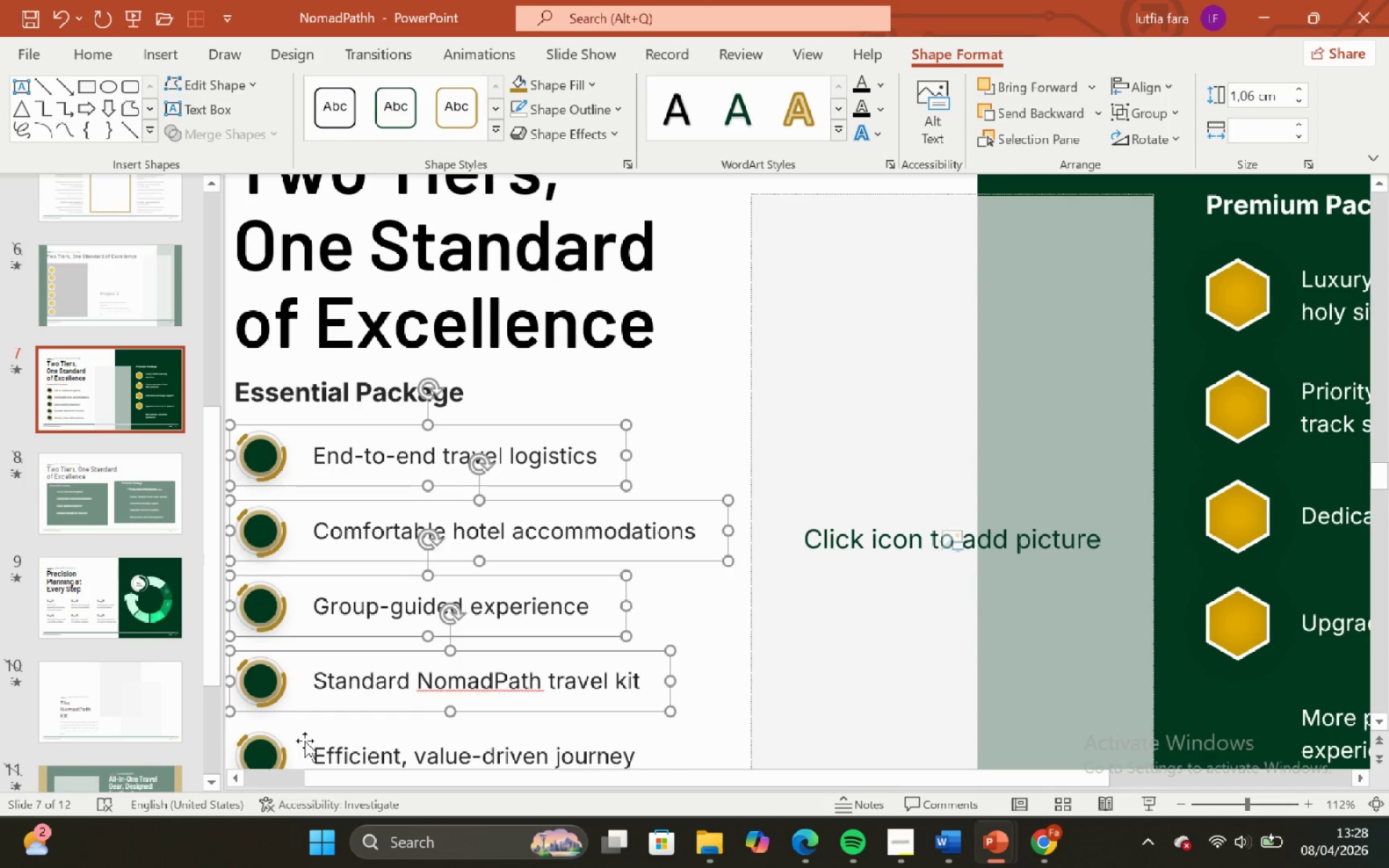 
triple_click([305, 741])
 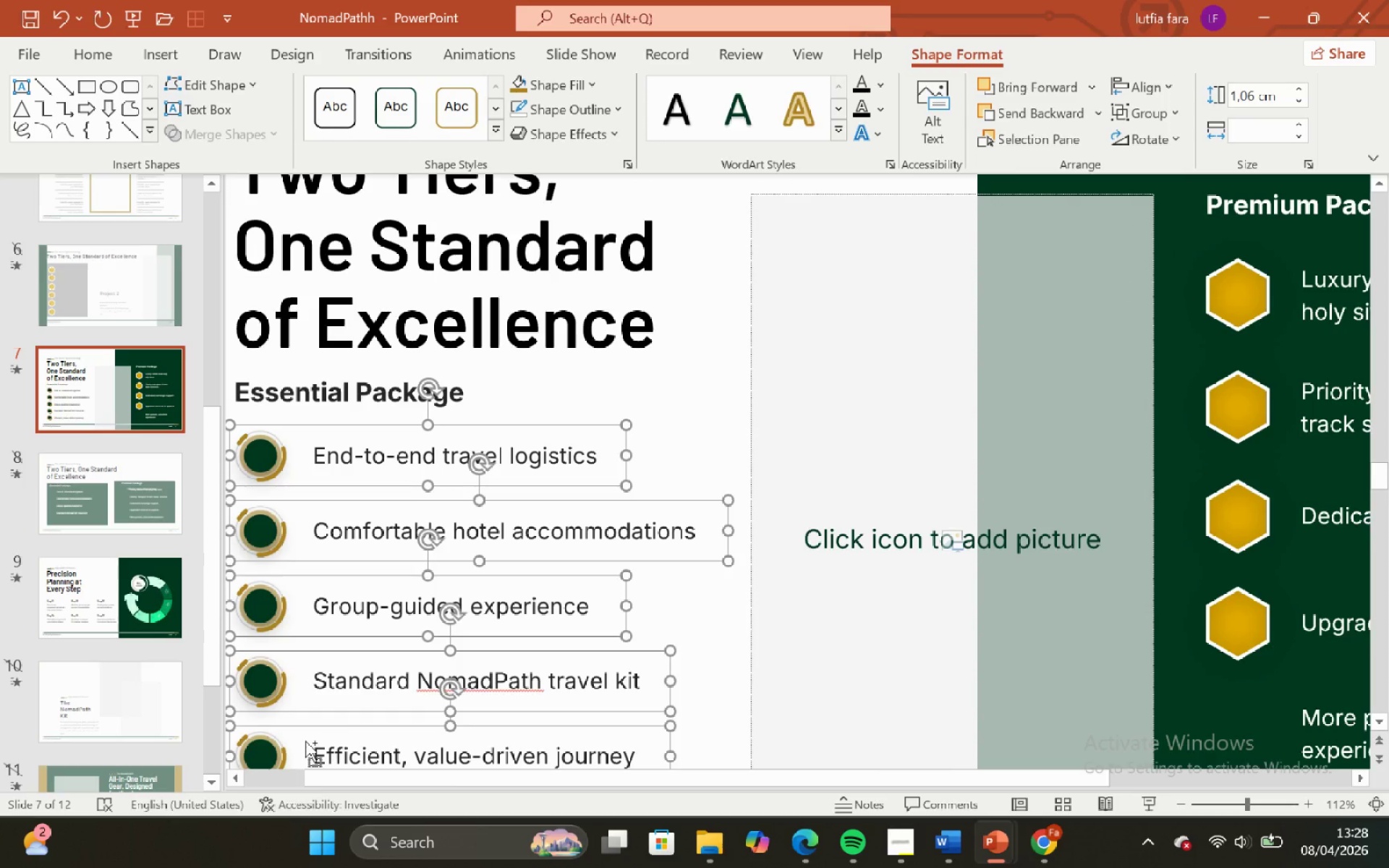 
key(Control+Shift+G)
 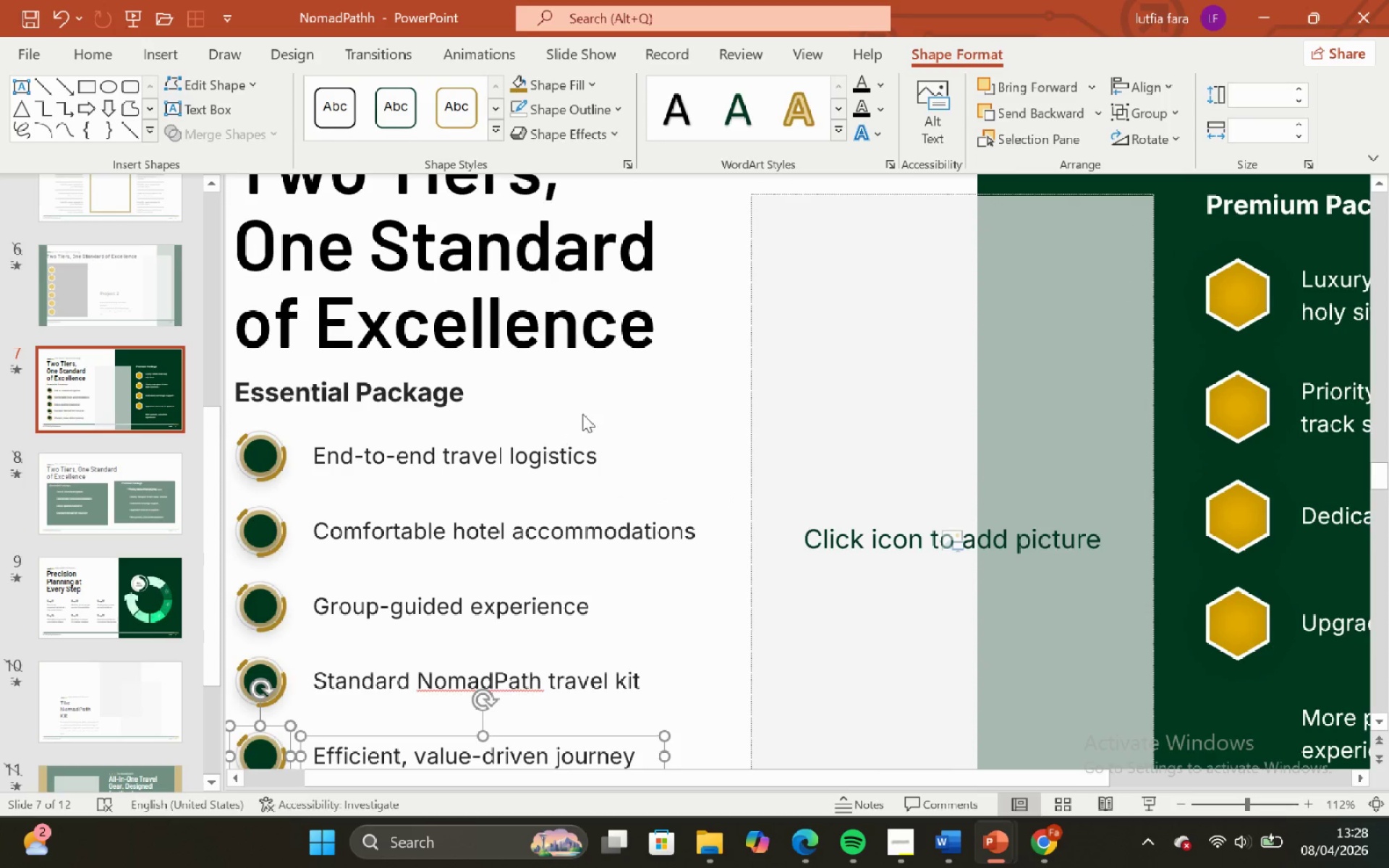 
left_click([619, 399])
 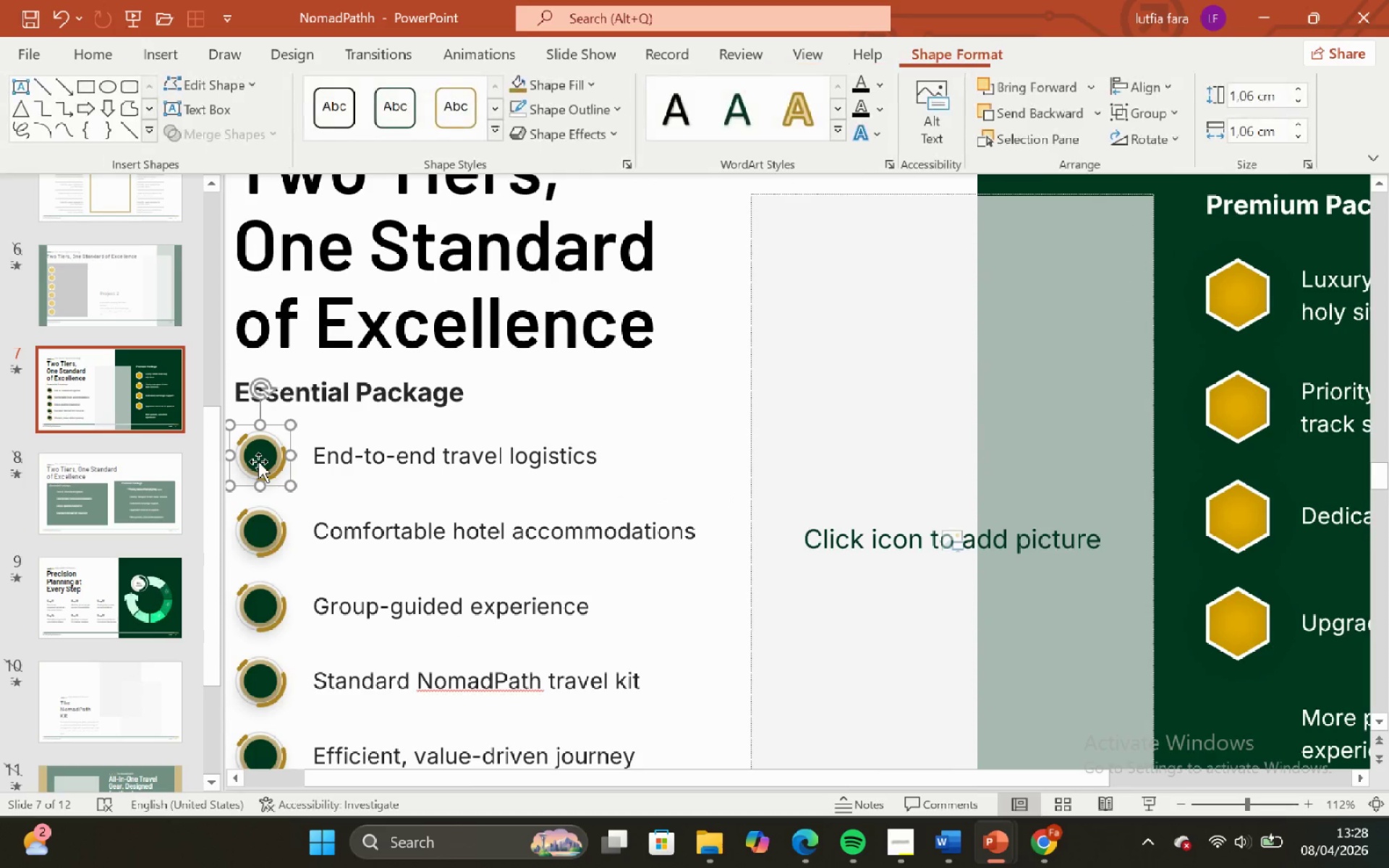 
key(Control+C)
 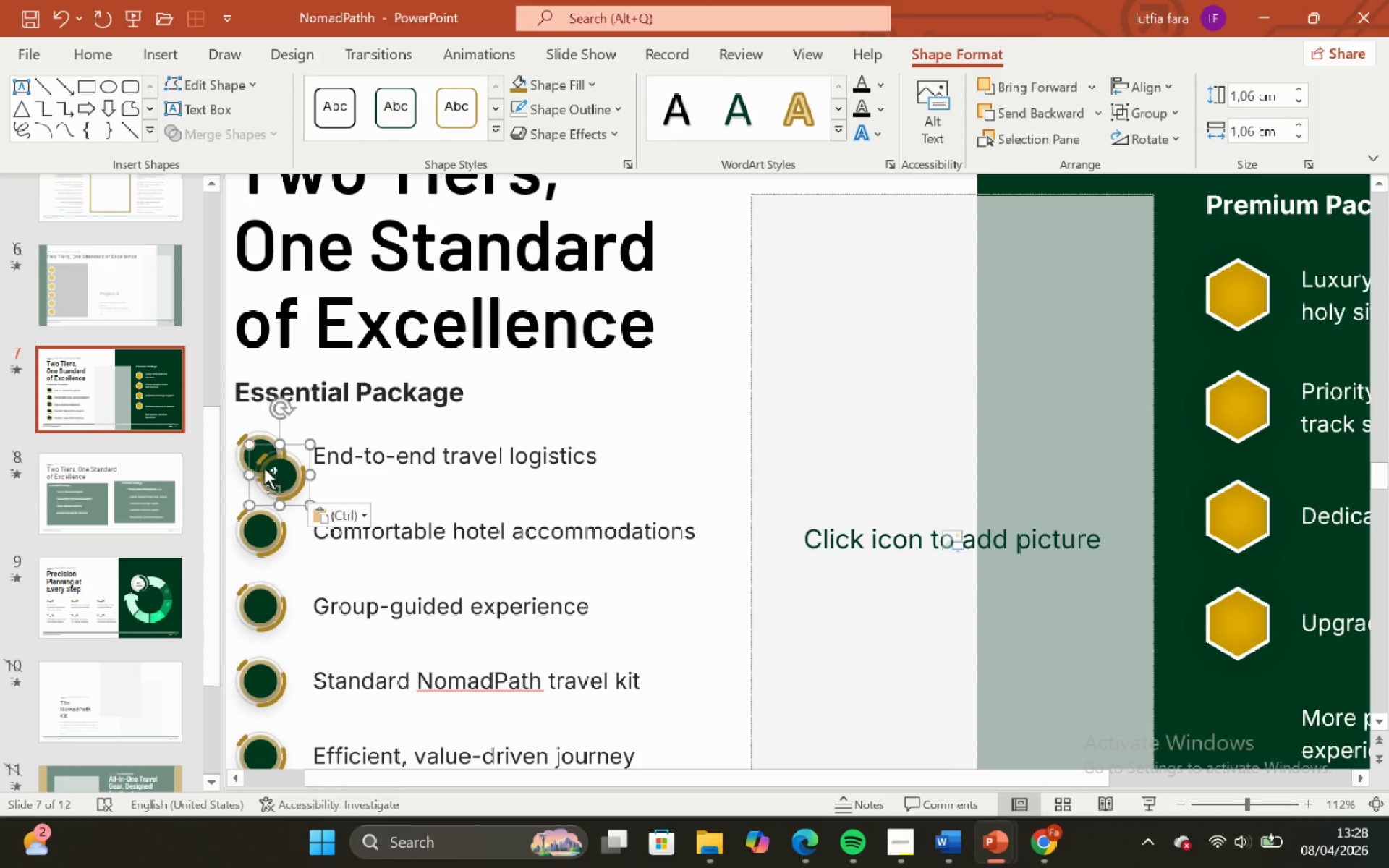 
key(Control+V)
 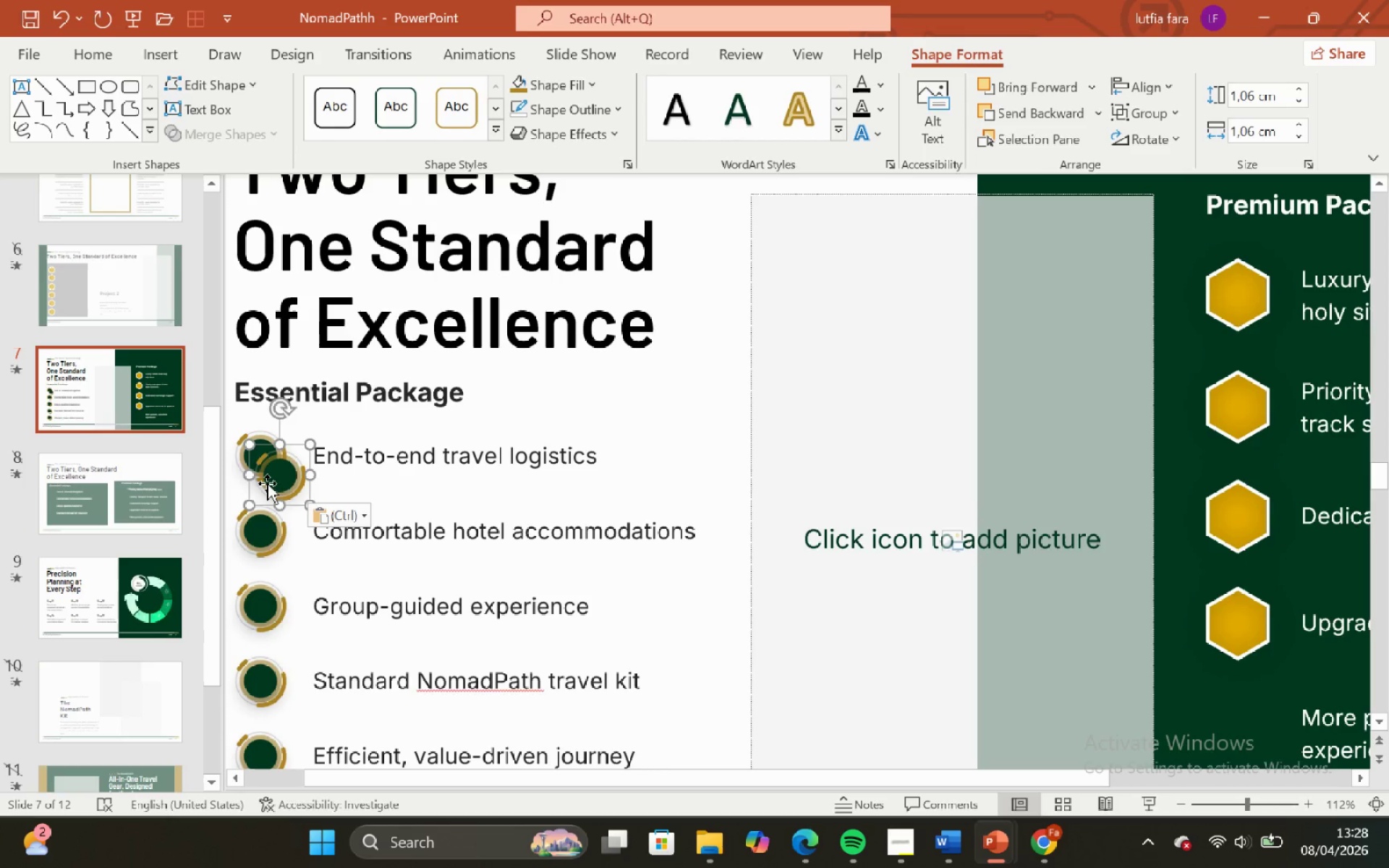 
left_click_drag(start_coordinate=[267, 483], to_coordinate=[1235, 289])
 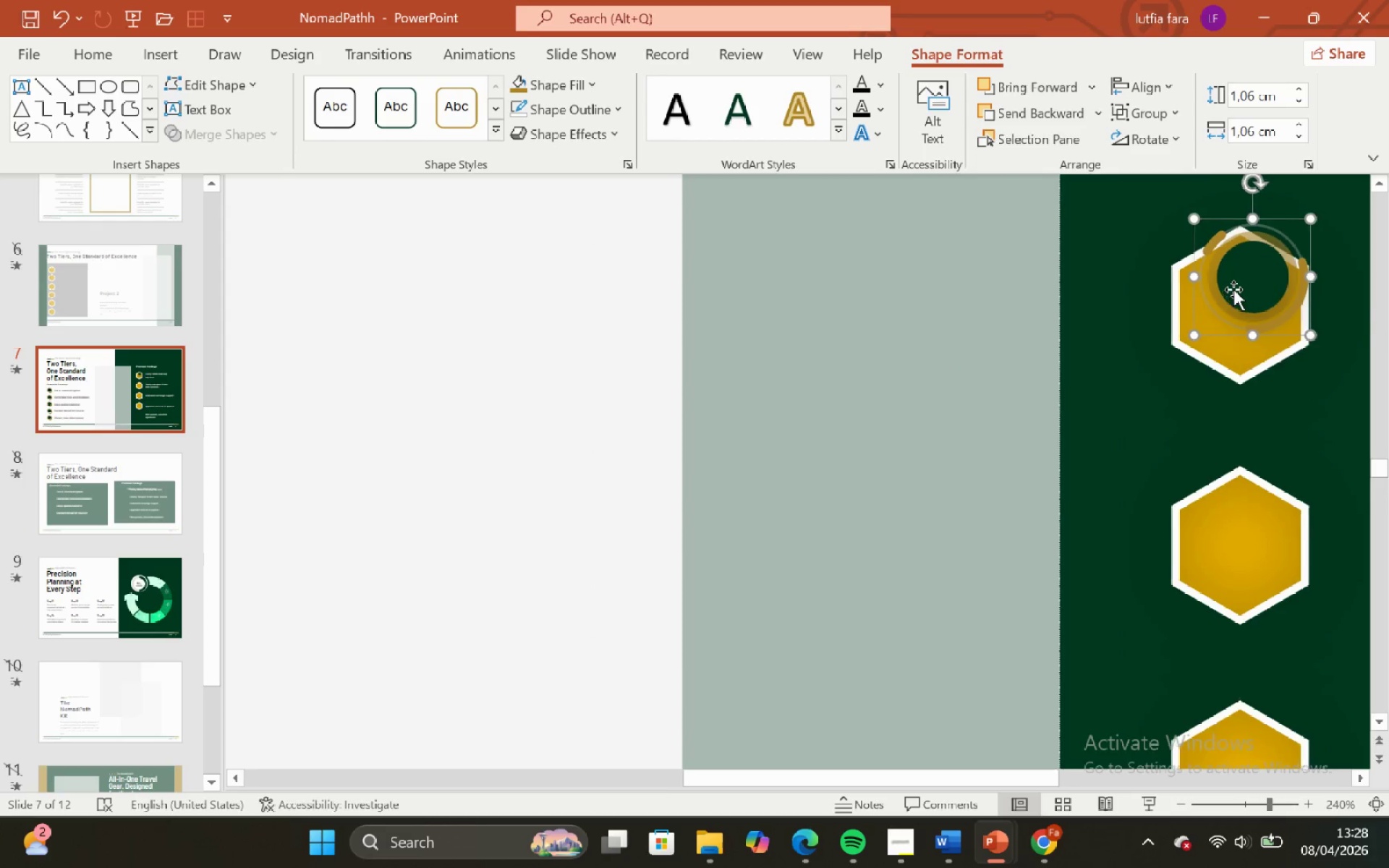 
scroll: coordinate [1233, 289], scroll_direction: none, amount: 0.0
 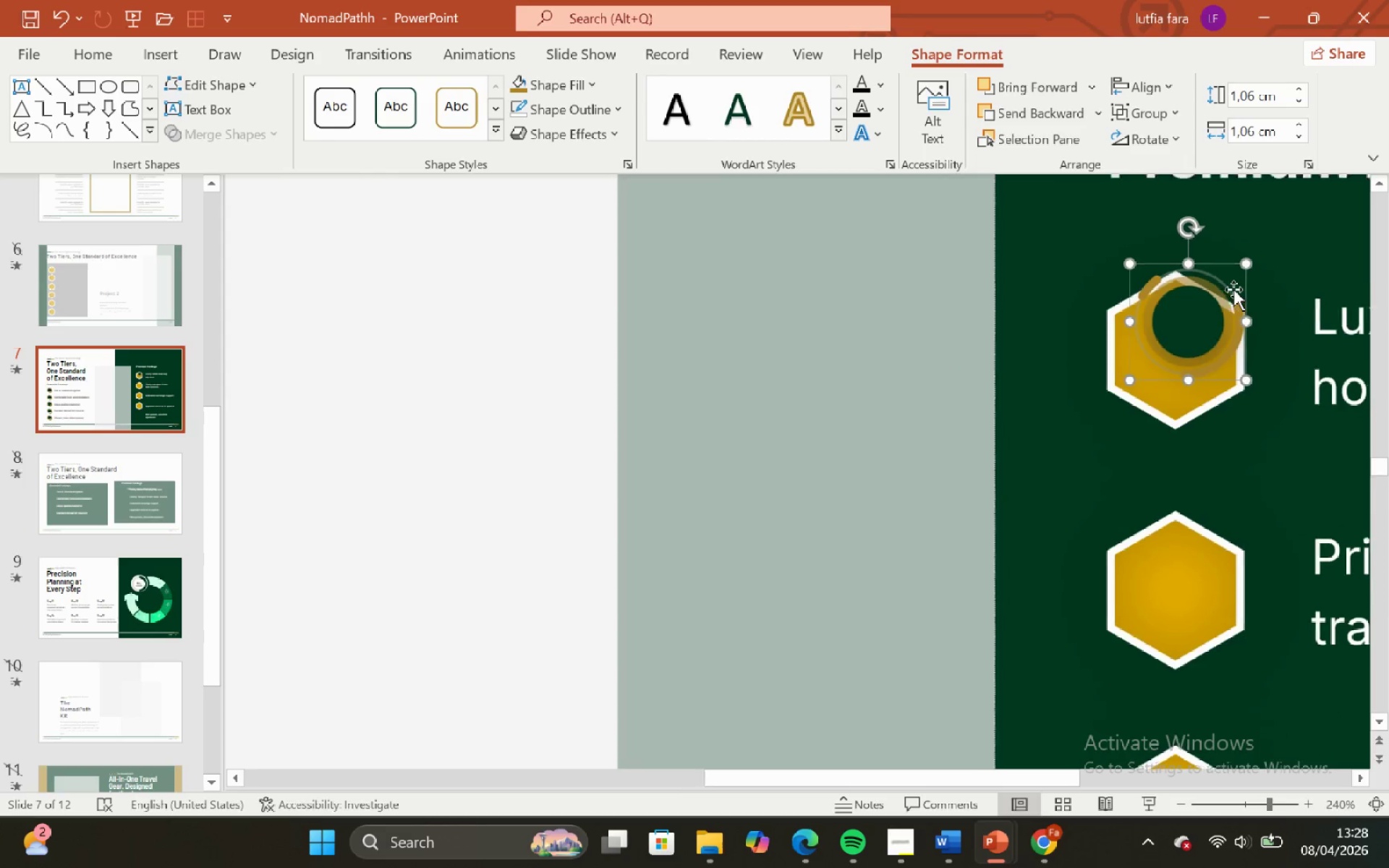 
key(Control+ControlLeft)
 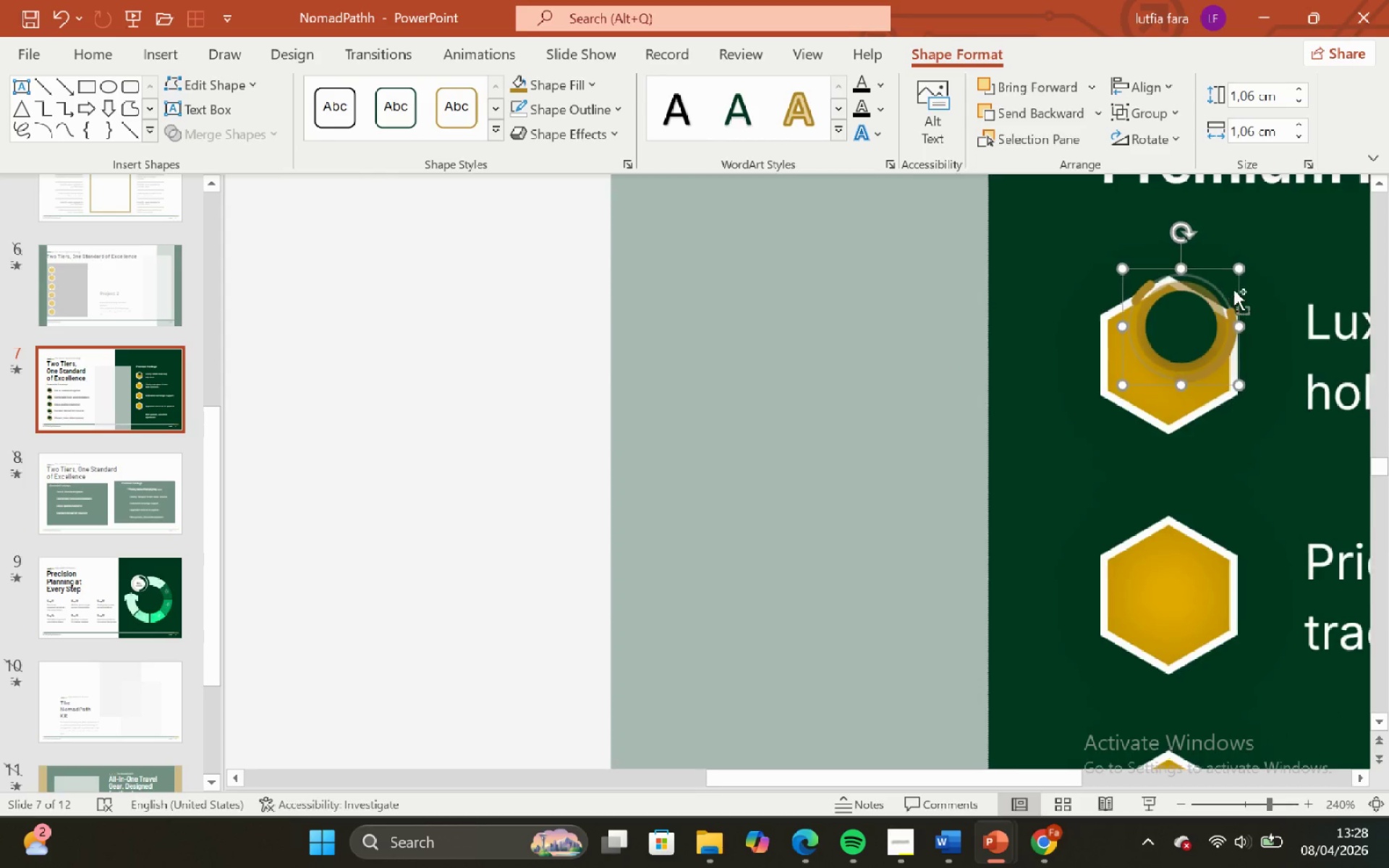 
key(Control+Z)
 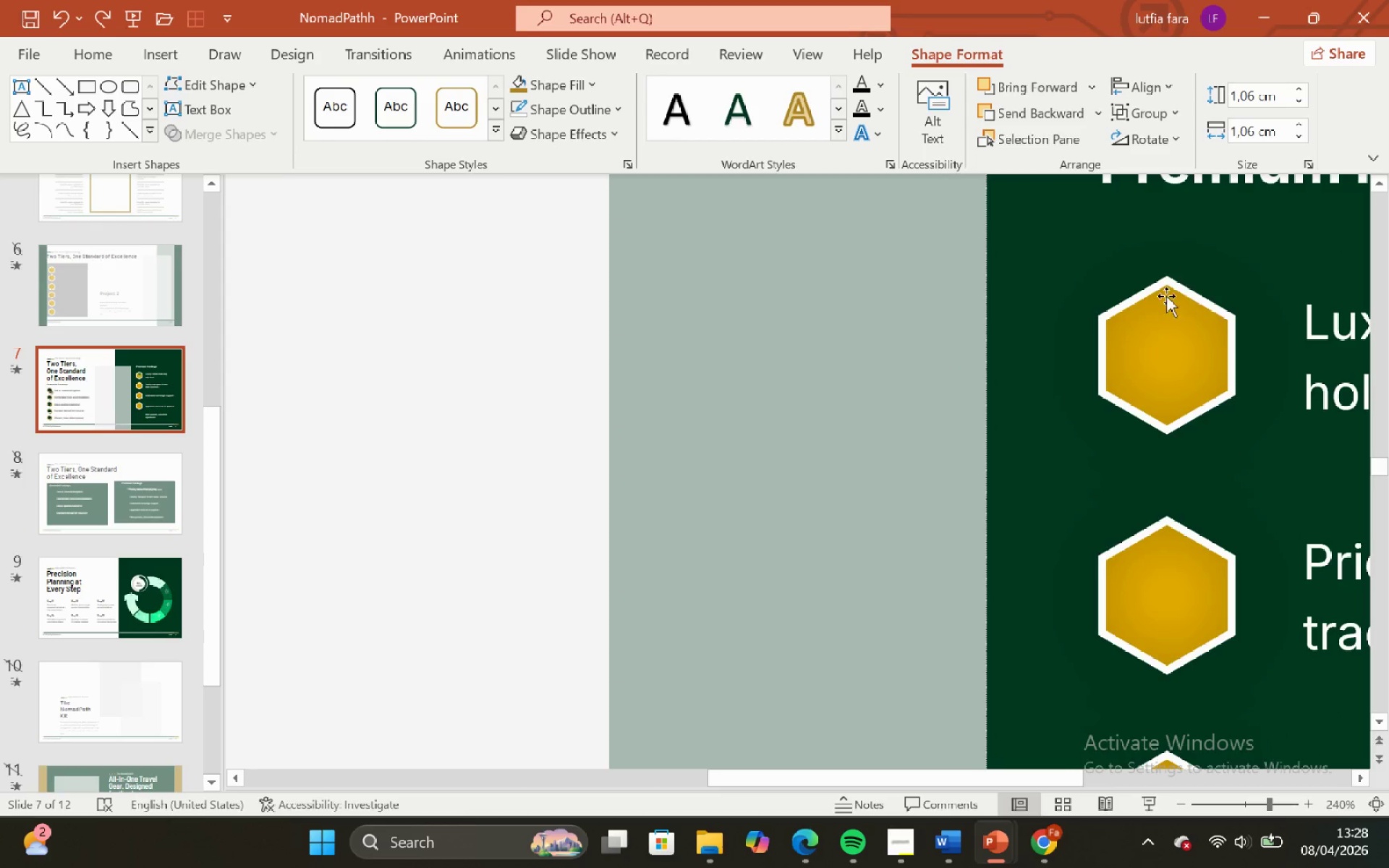 
hold_key(key=ShiftLeft, duration=0.5)
hold_key(key=ControlLeft, duration=0.48)
scroll: coordinate [1162, 299], scroll_direction: down, amount: 4.0
 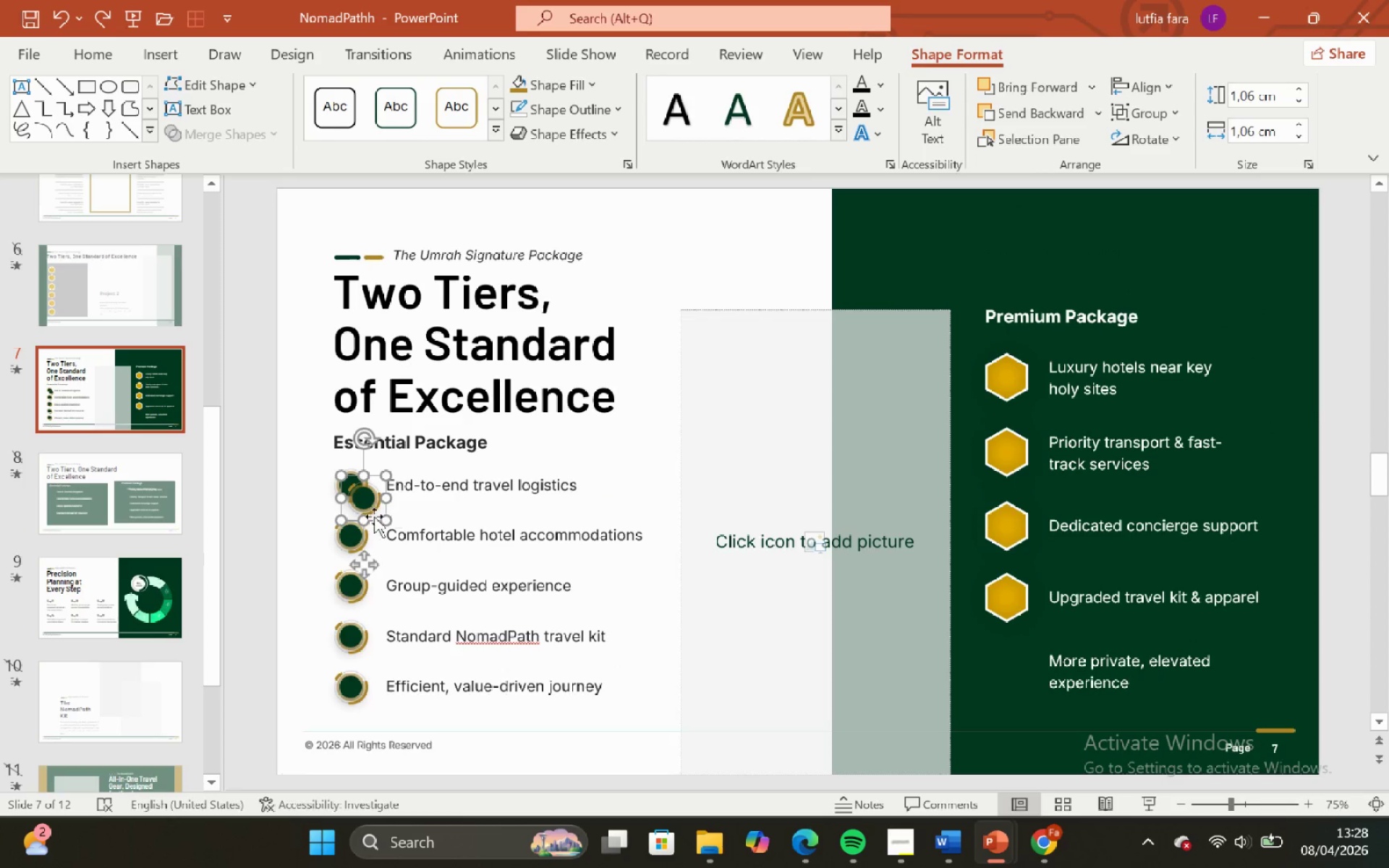 
left_click_drag(start_coordinate=[366, 516], to_coordinate=[506, 498])
 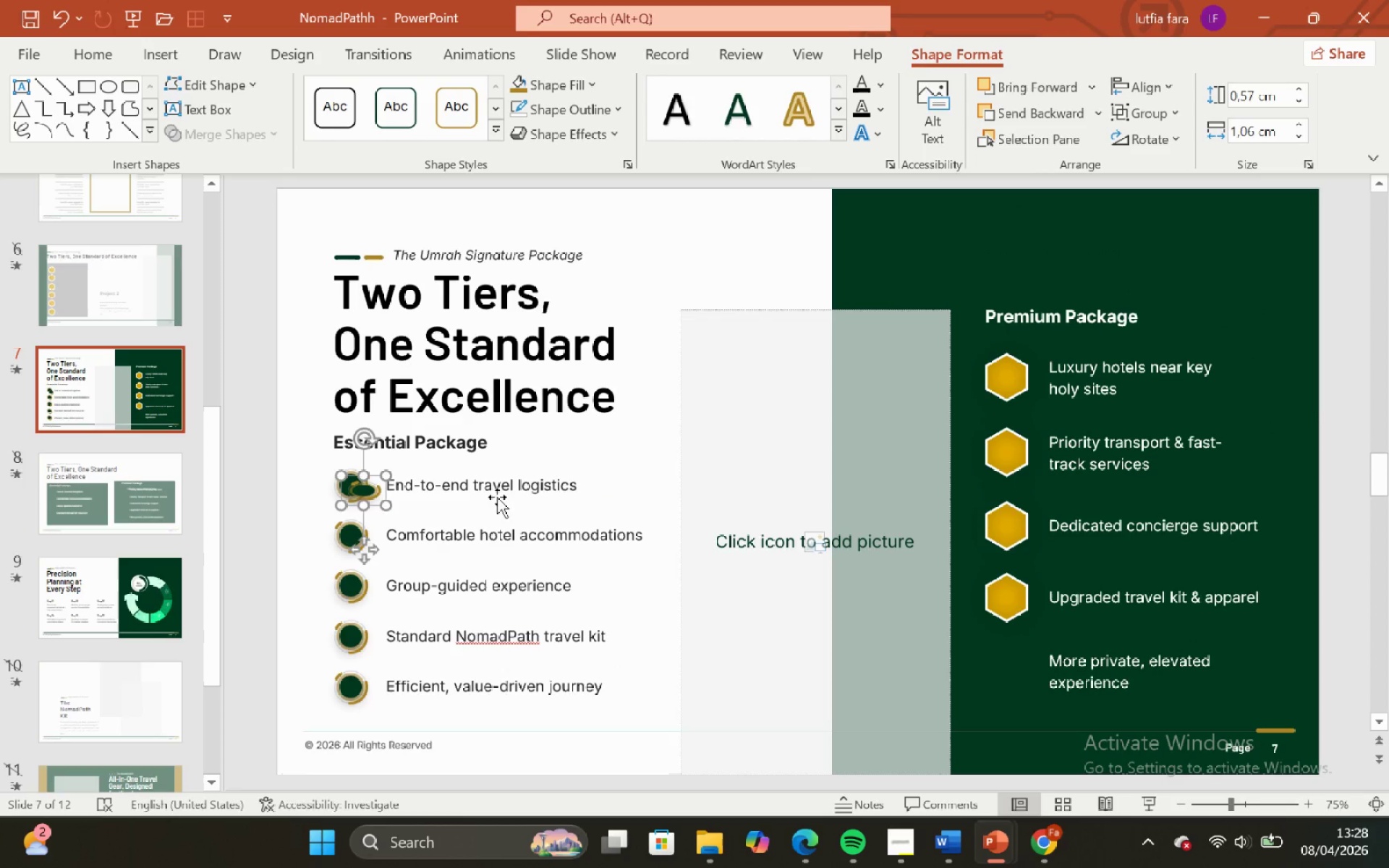 
key(Control+ControlLeft)
 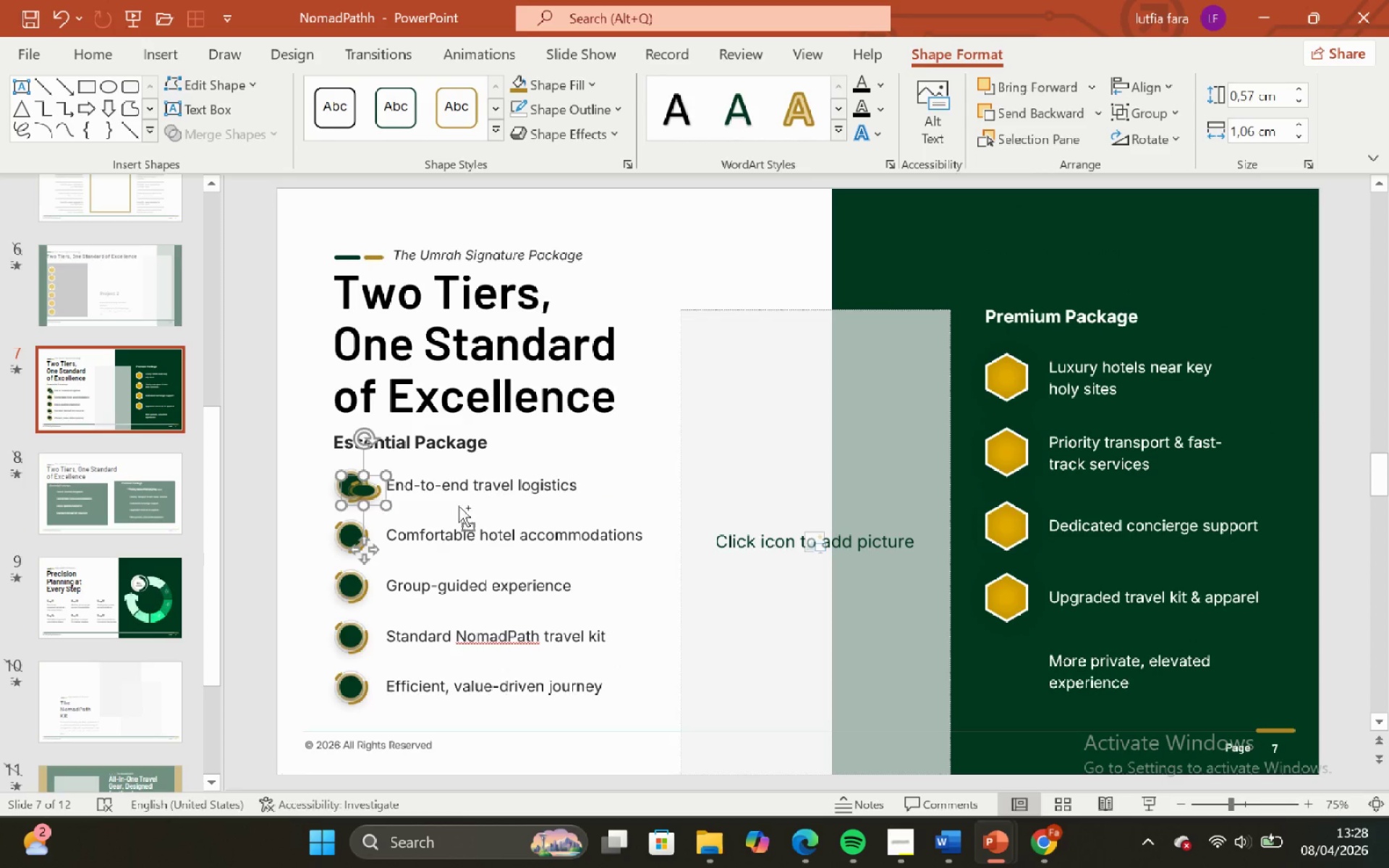 
key(Control+Z)
 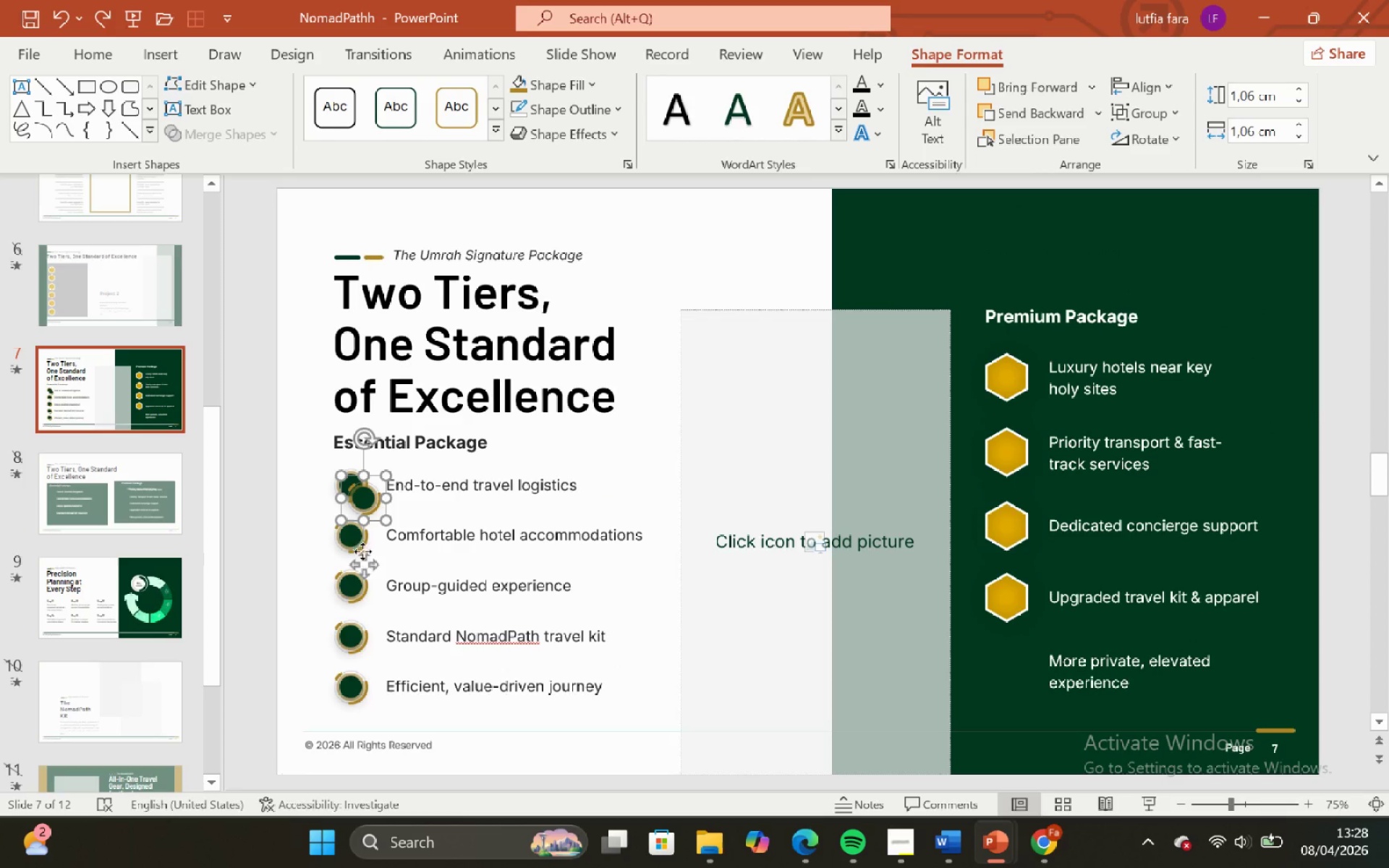 
left_click_drag(start_coordinate=[362, 556], to_coordinate=[1003, 443])
 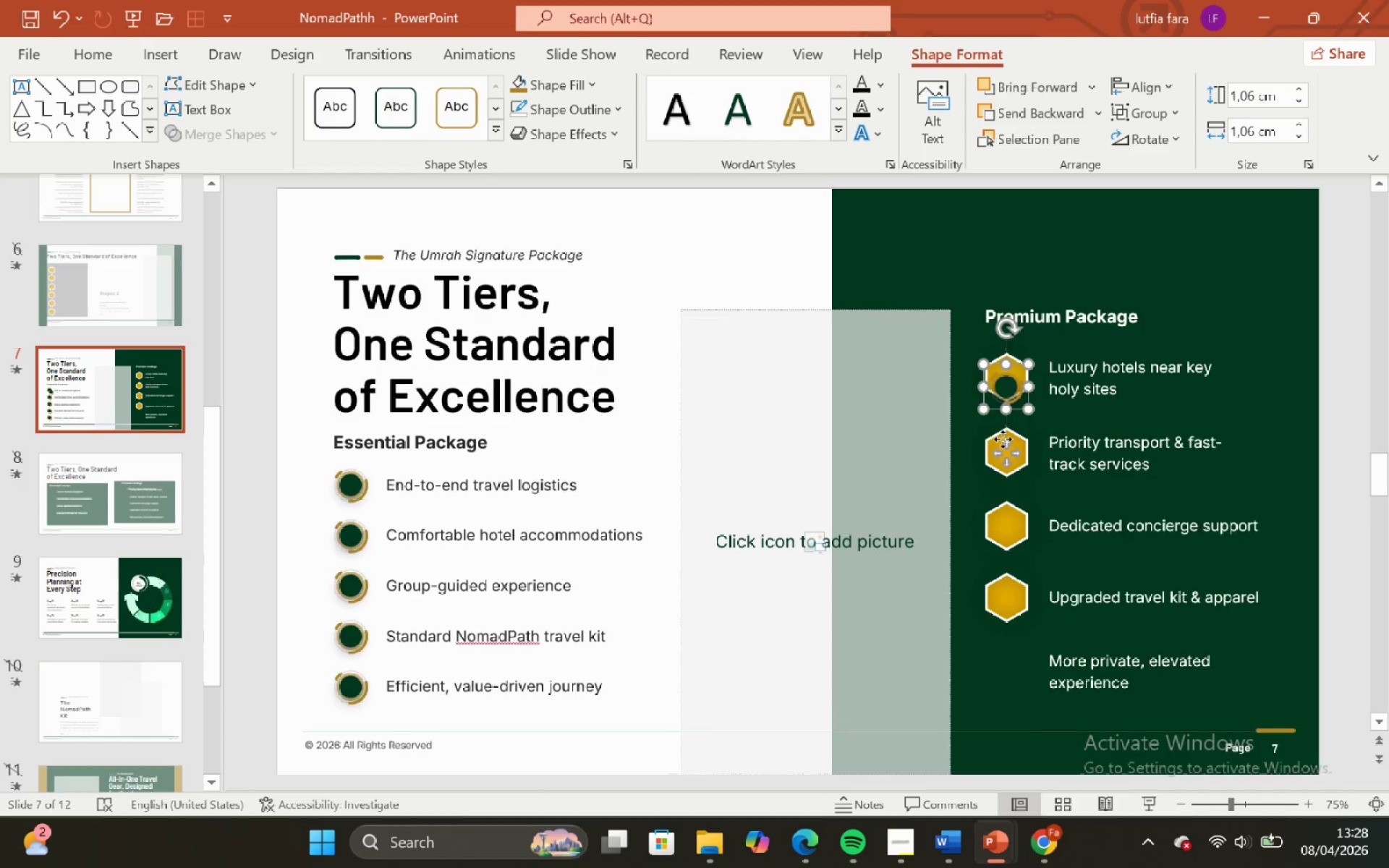 
hold_key(key=ShiftLeft, duration=0.94)
hold_key(key=ControlLeft, duration=0.94)
scroll: coordinate [993, 420], scroll_direction: up, amount: 4.0
 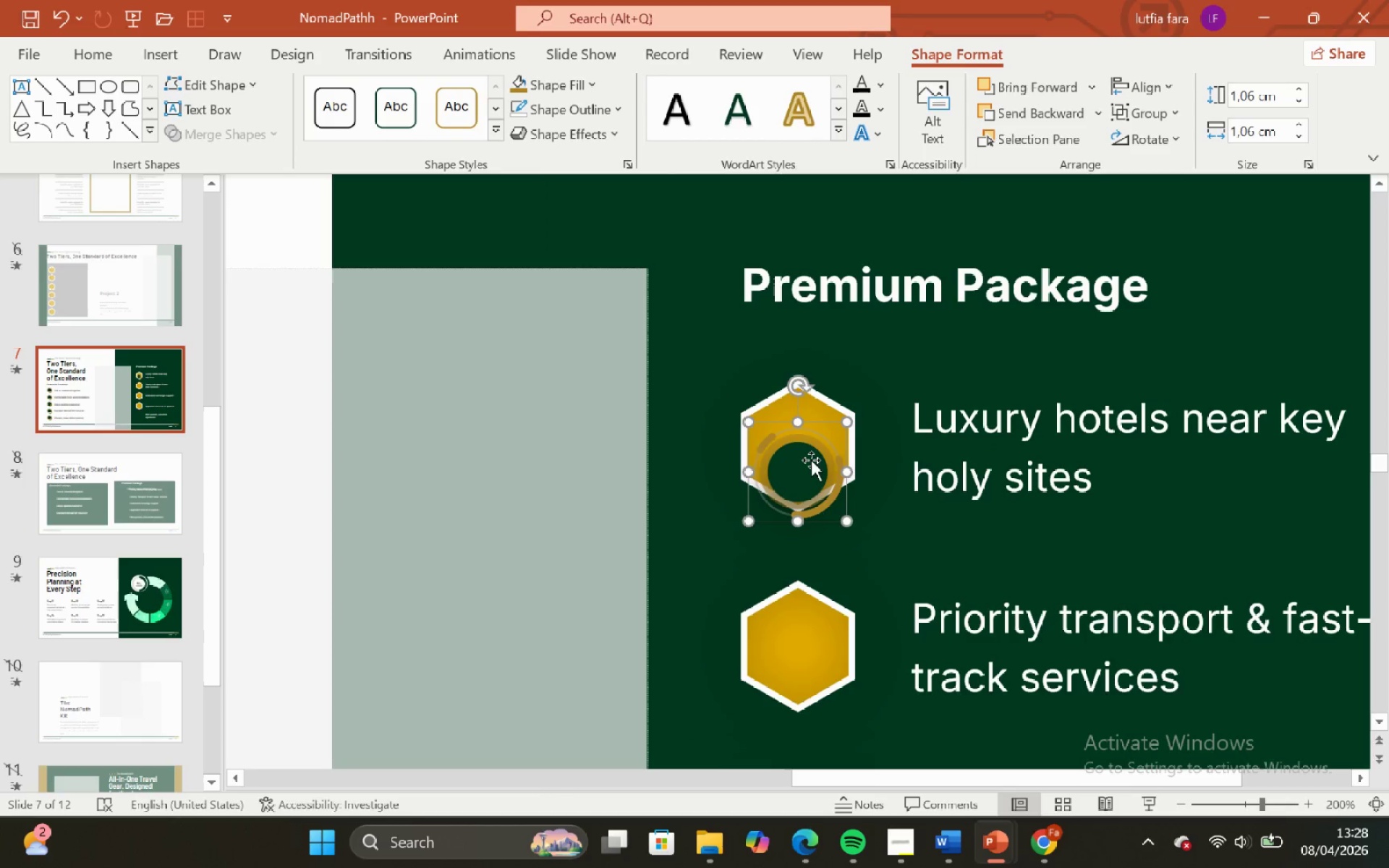 
left_click_drag(start_coordinate=[811, 460], to_coordinate=[806, 436])
 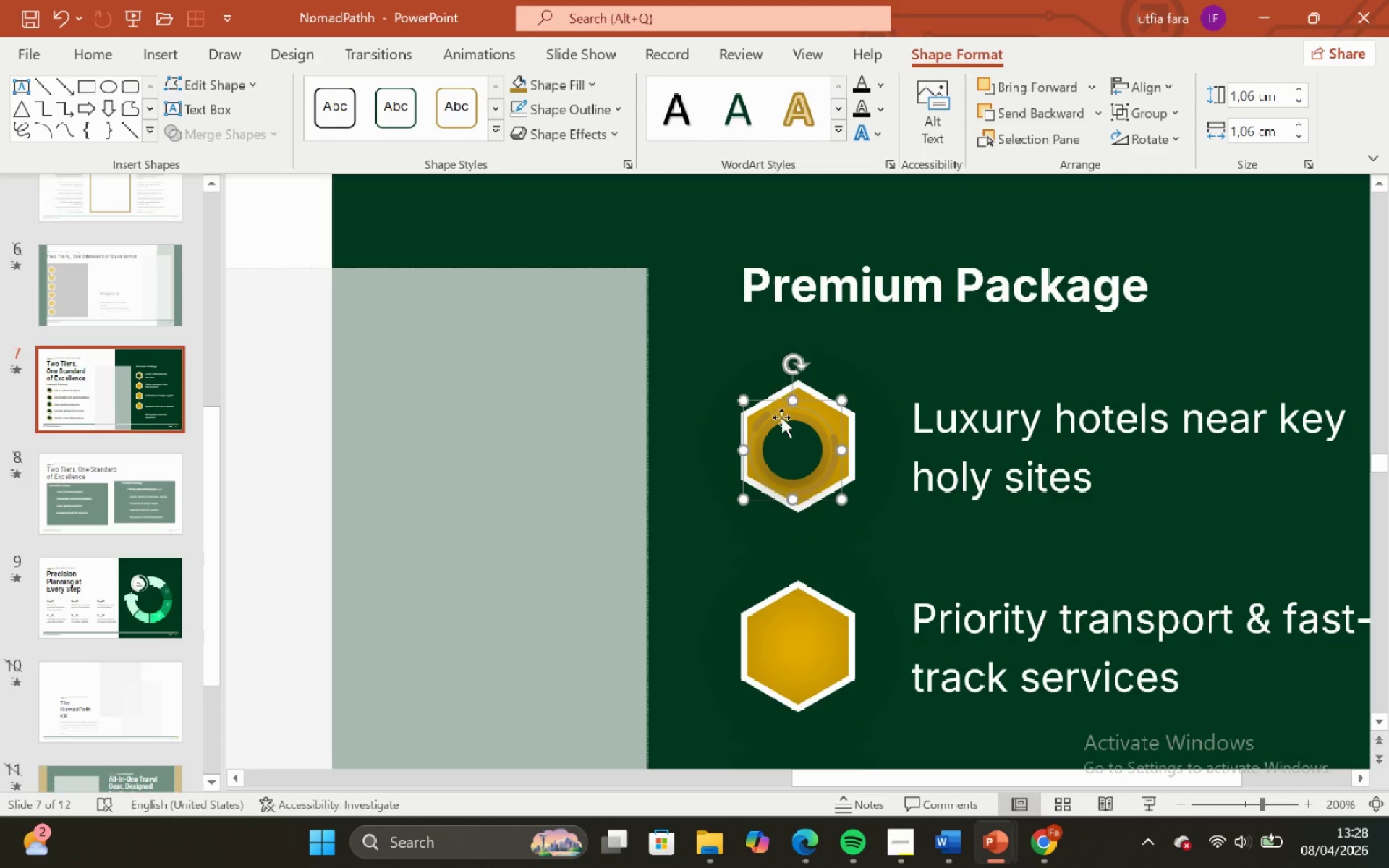 
left_click_drag(start_coordinate=[790, 434], to_coordinate=[388, 385])
 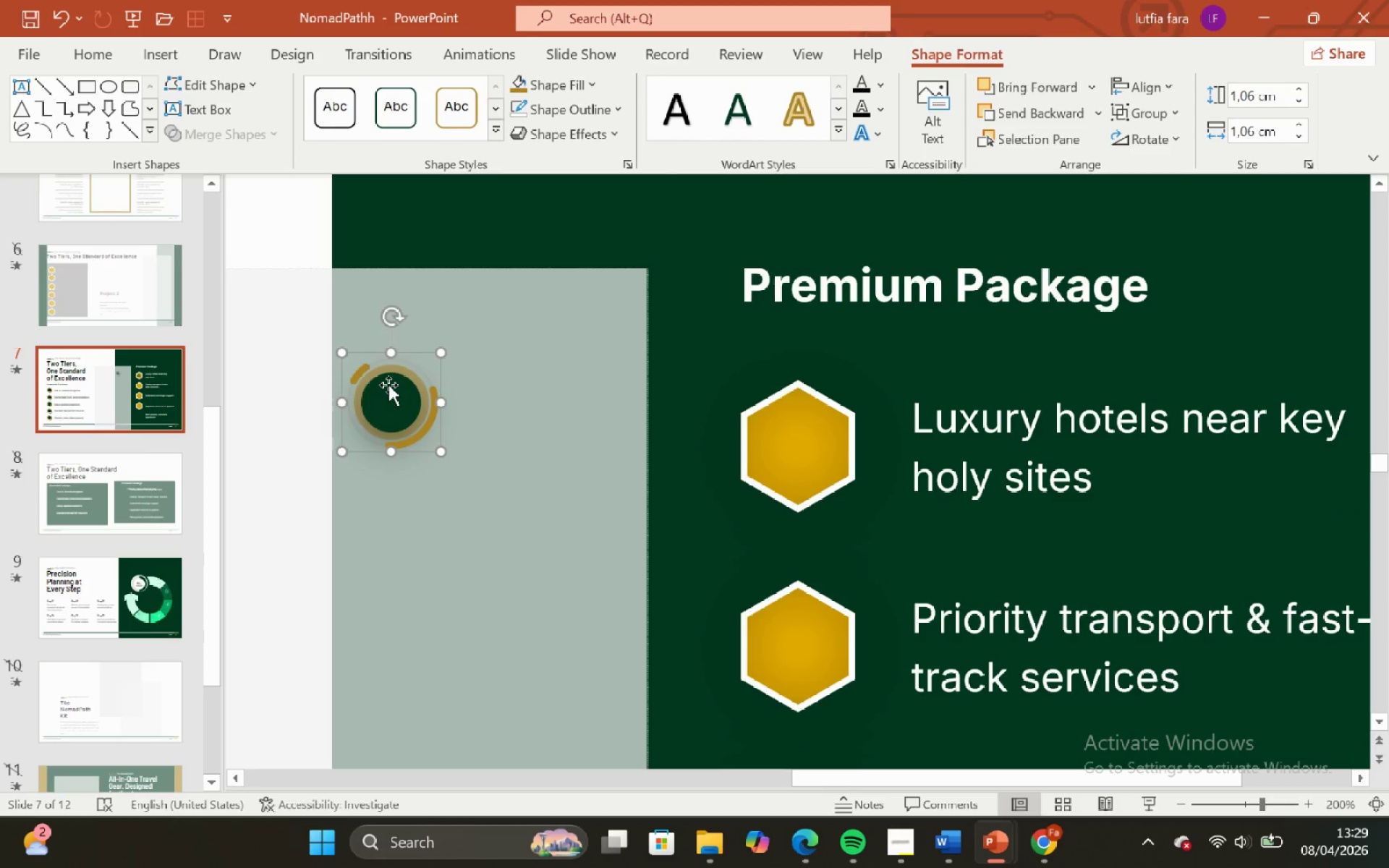 
key(Backspace)
 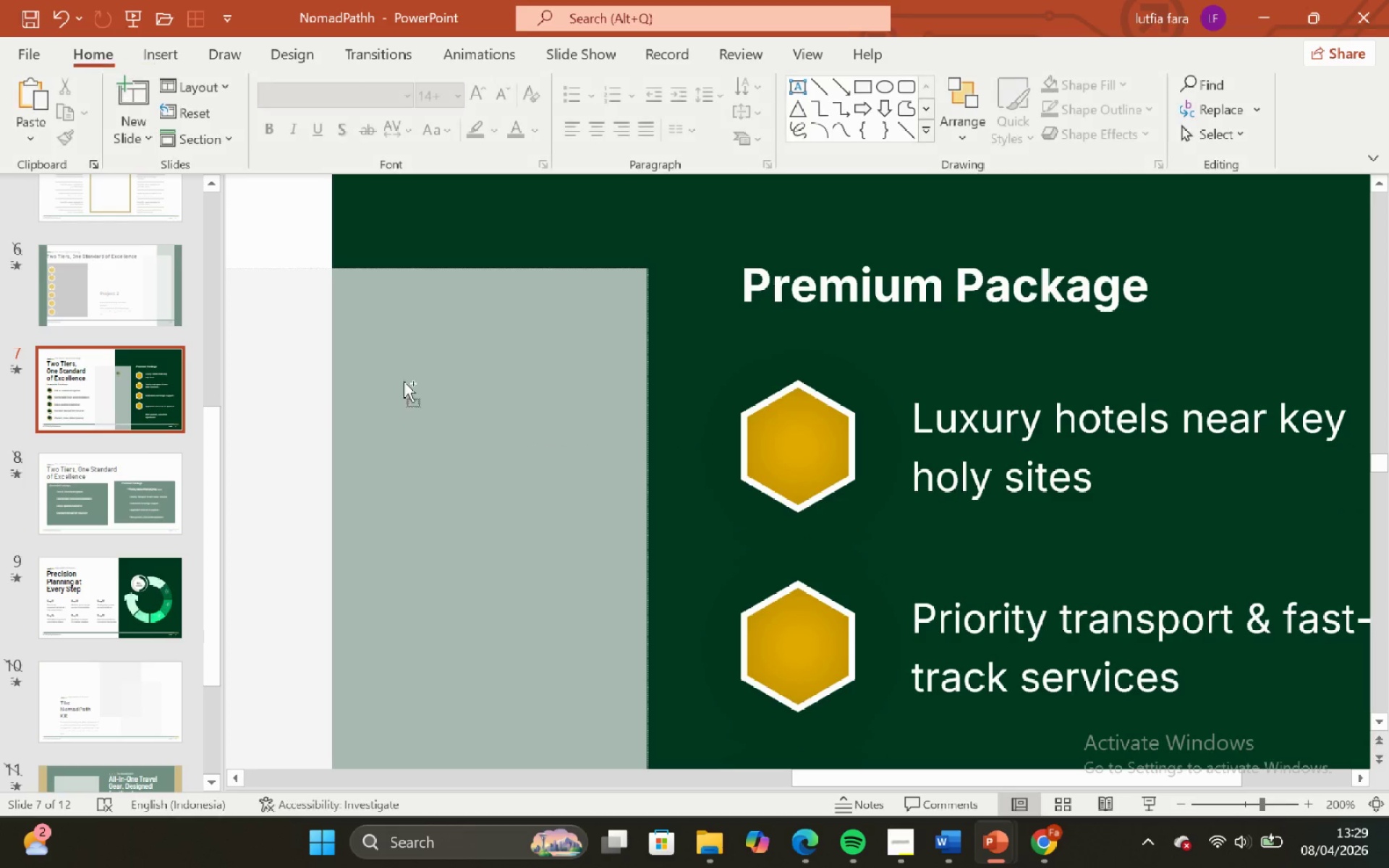 
hold_key(key=ControlLeft, duration=1.09)
hold_key(key=ShiftLeft, duration=1.03)
scroll: coordinate [592, 386], scroll_direction: down, amount: 6.0
 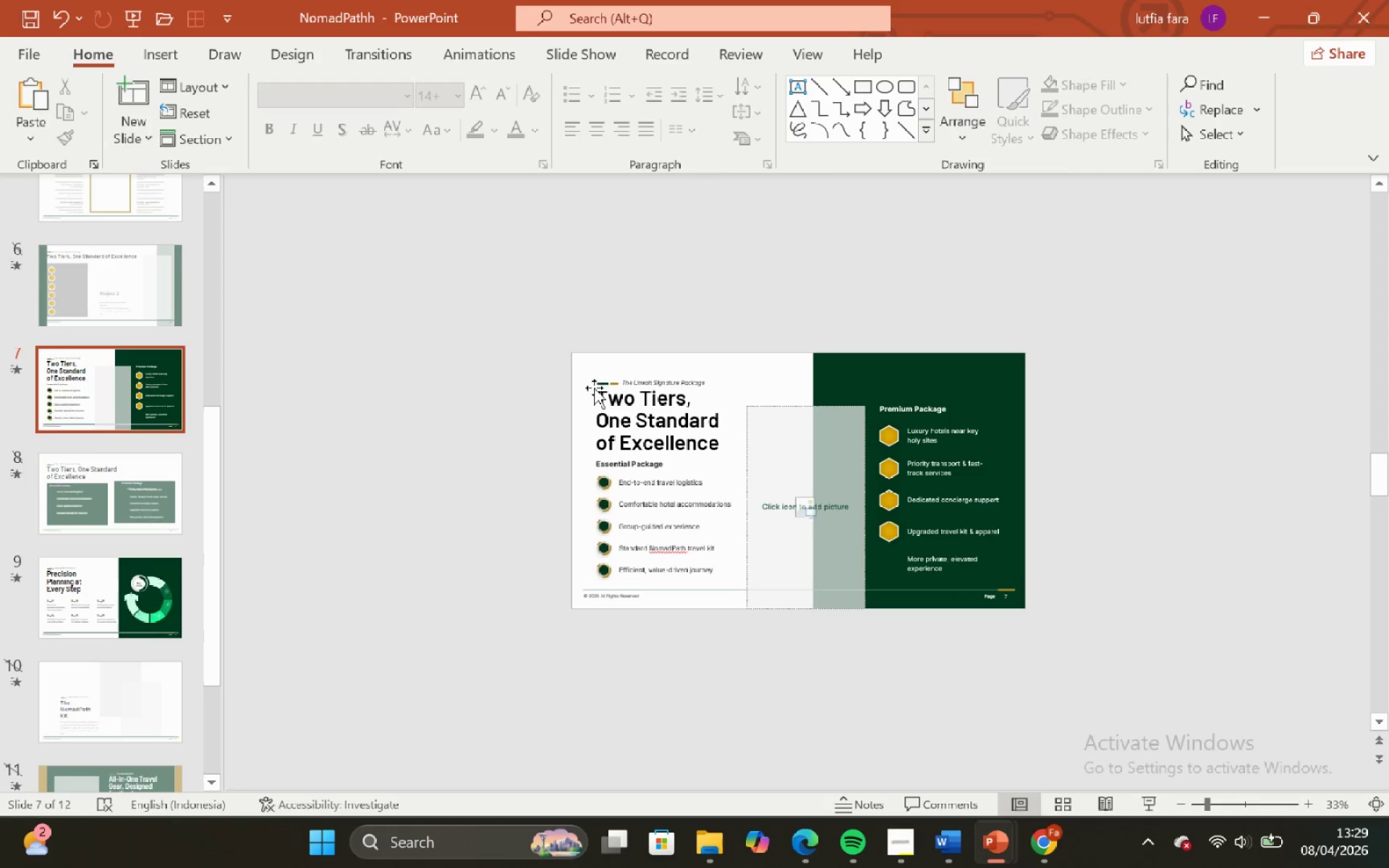 
key(Control+Z)
 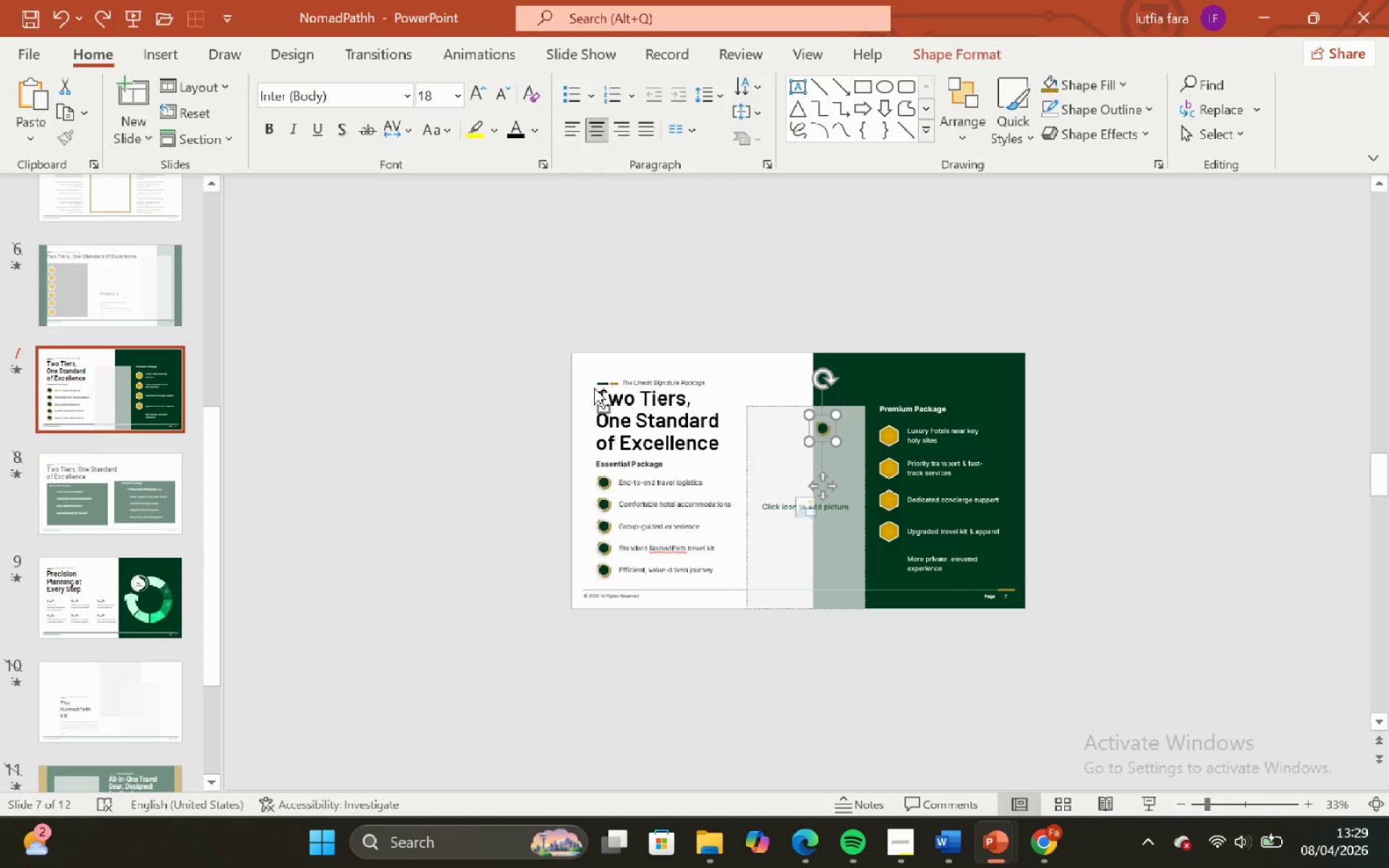 
key(Control+Z)
 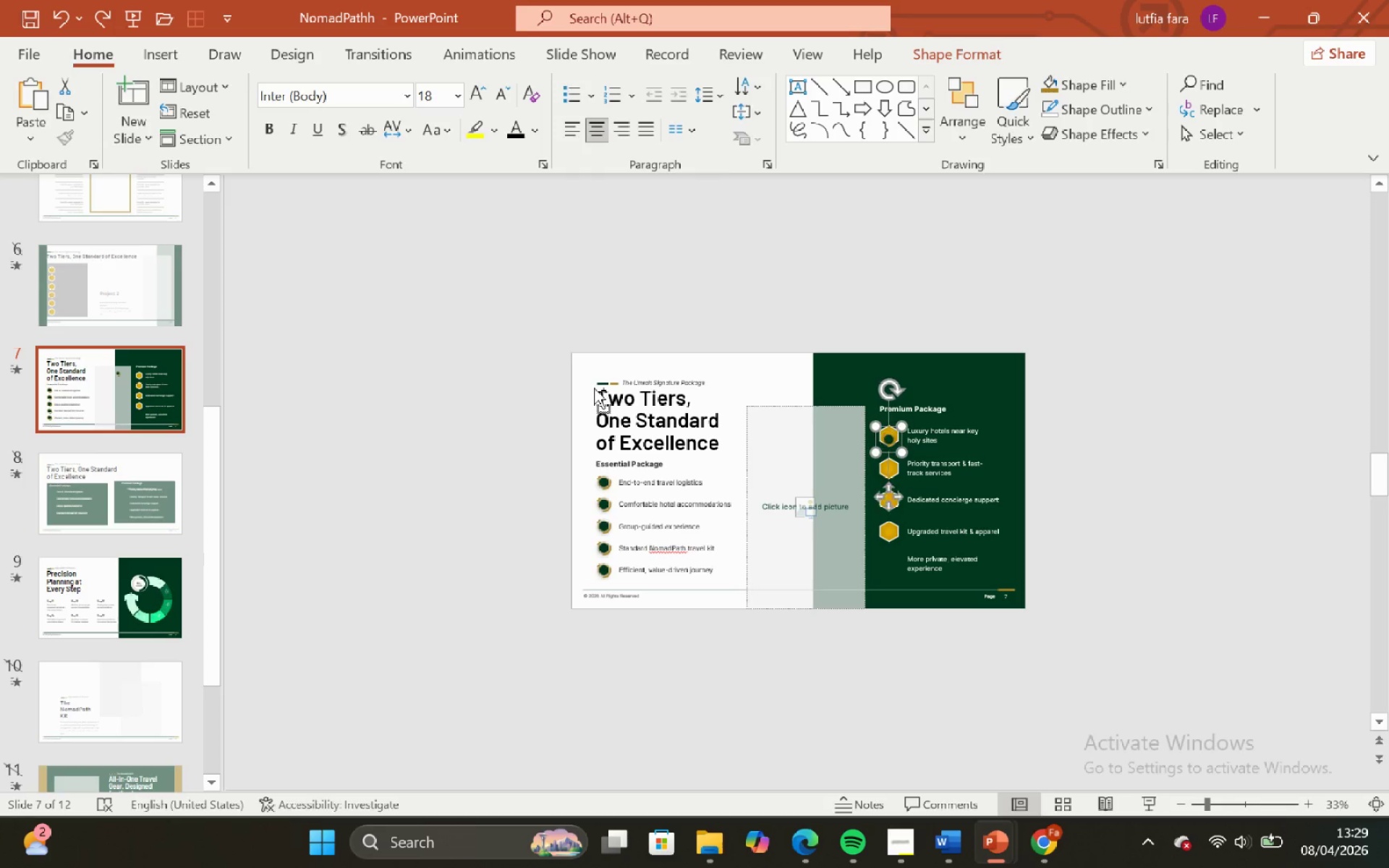 
key(Control+Z)
 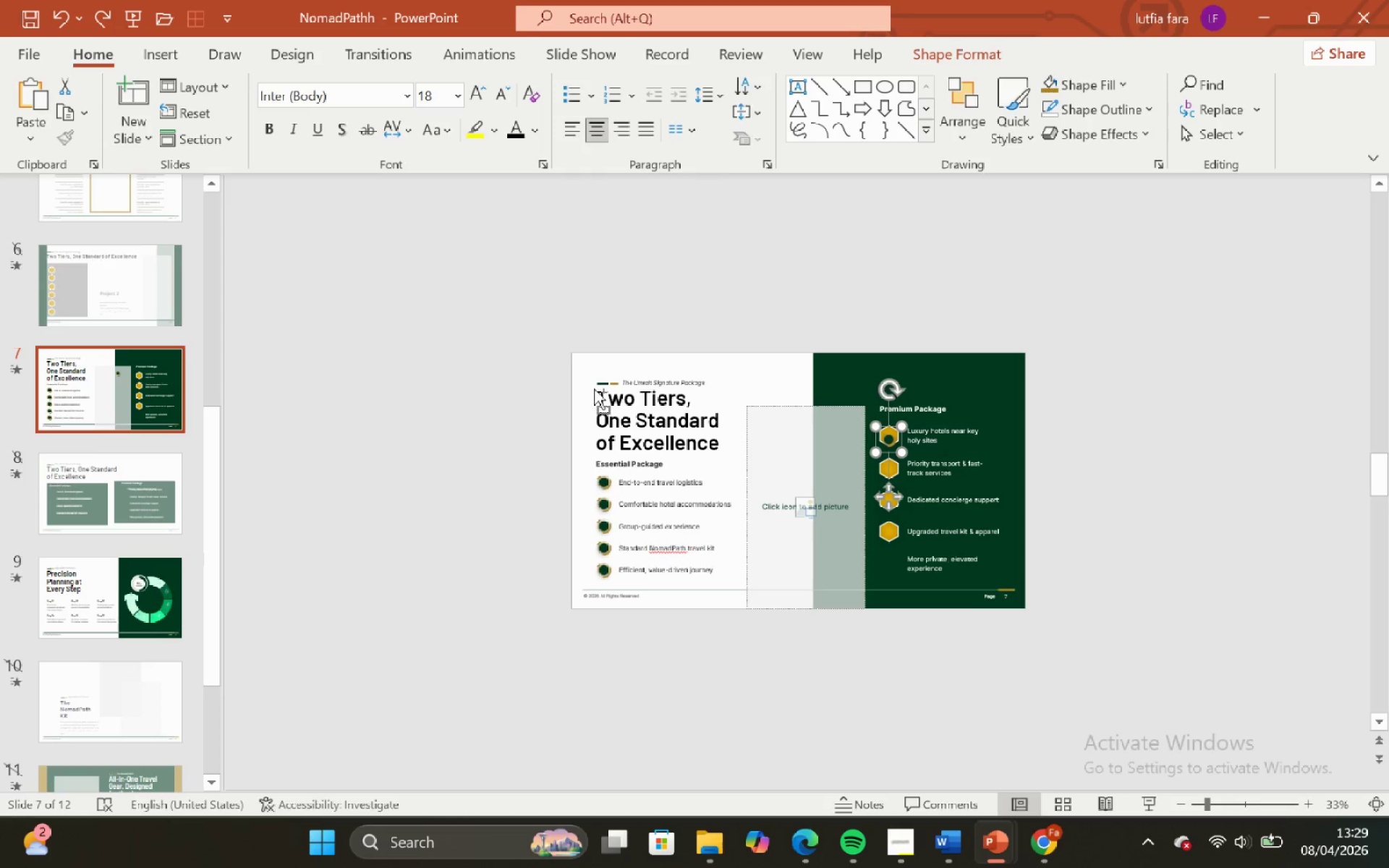 
key(Control+Z)
 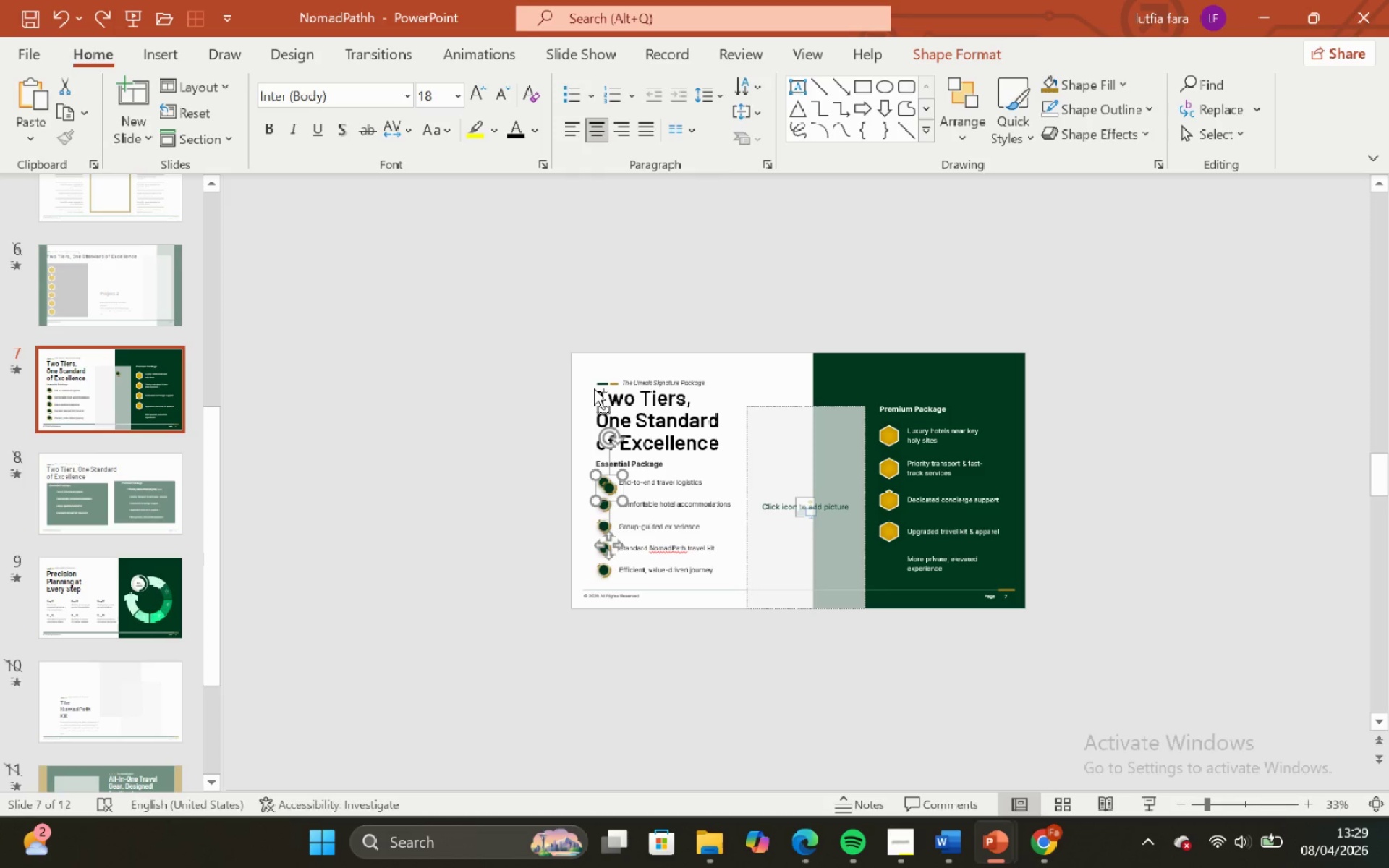 
key(Control+Z)
 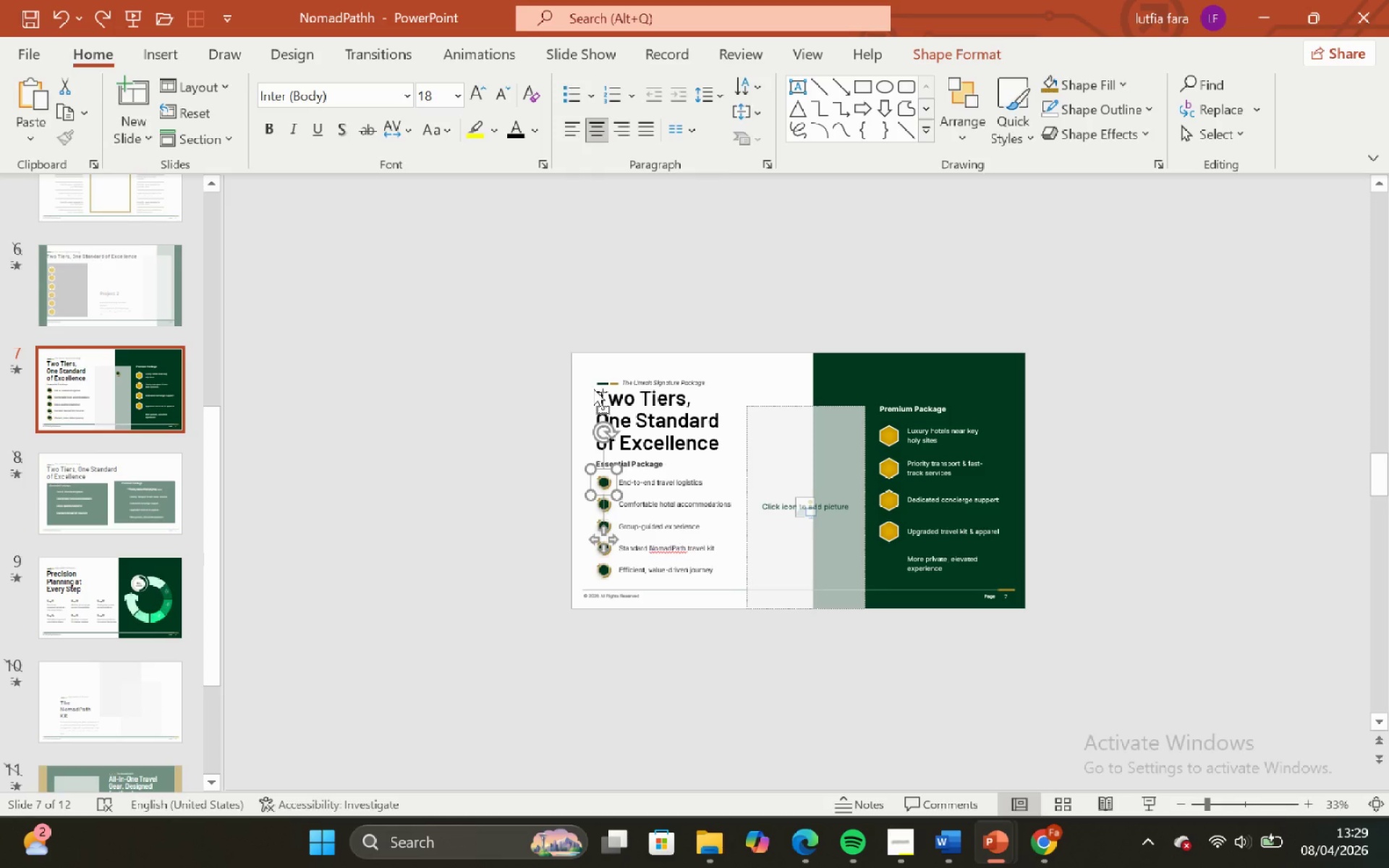 
key(Control+Z)
 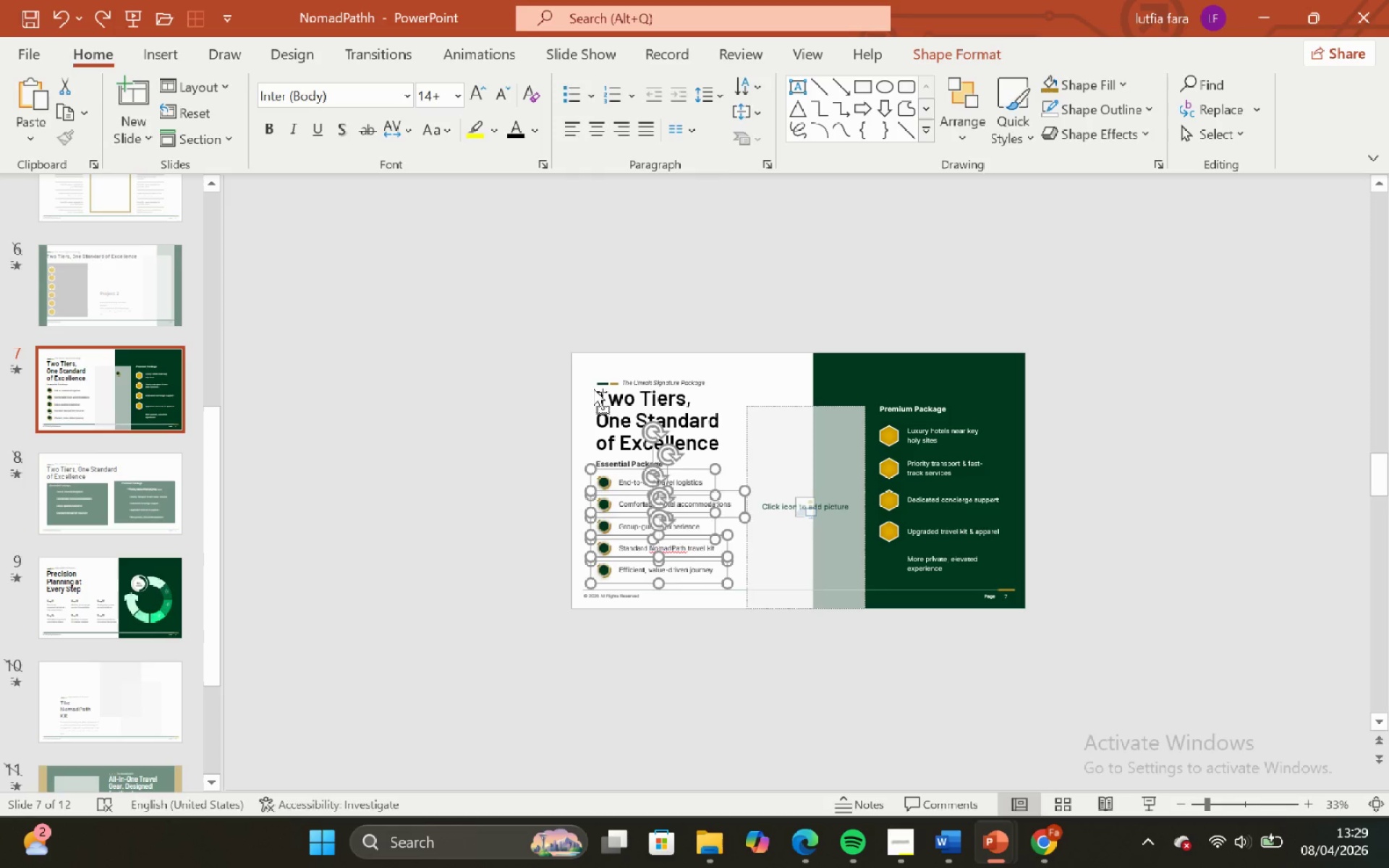 
key(Control+Z)
 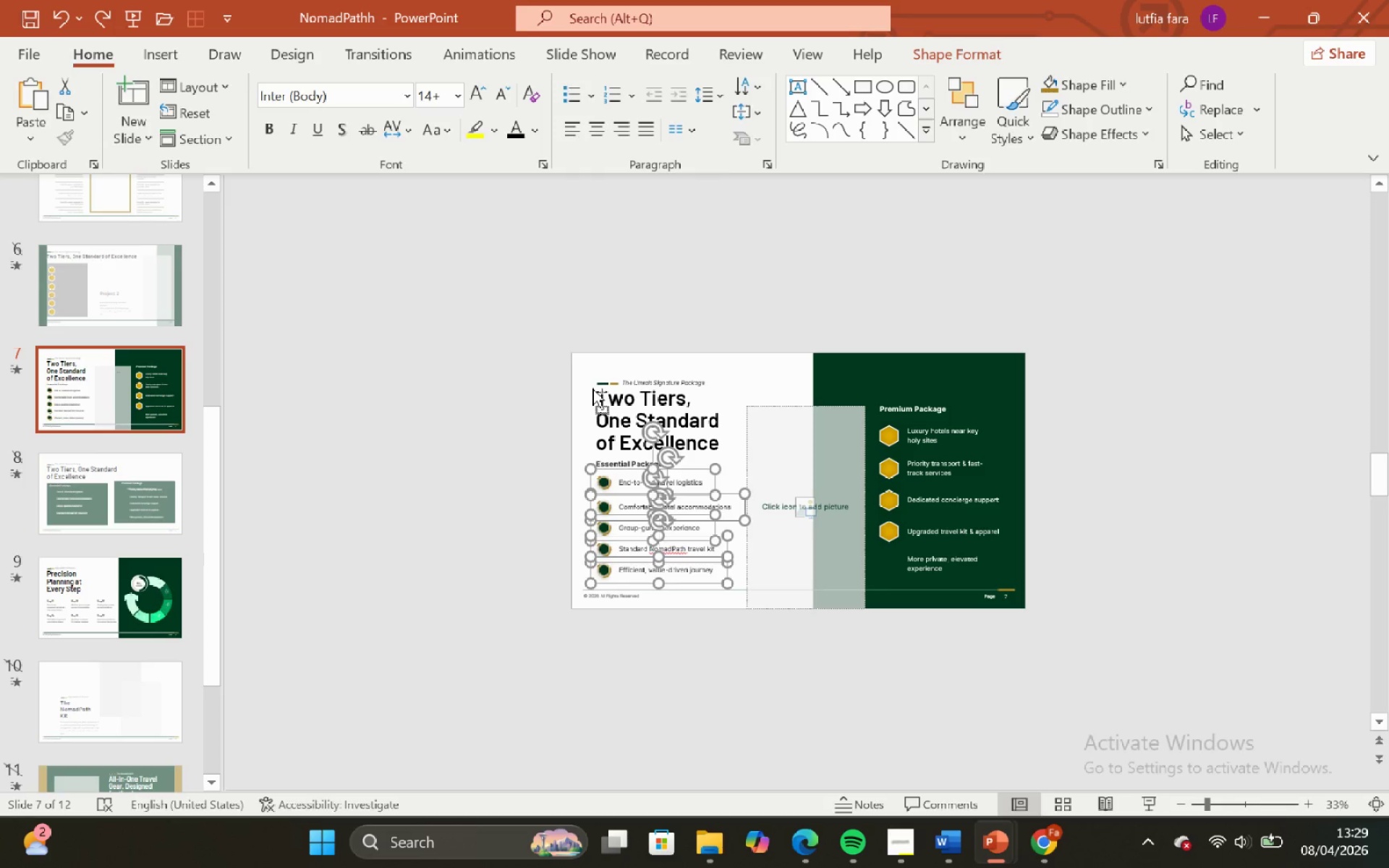 
key(Control+Z)
 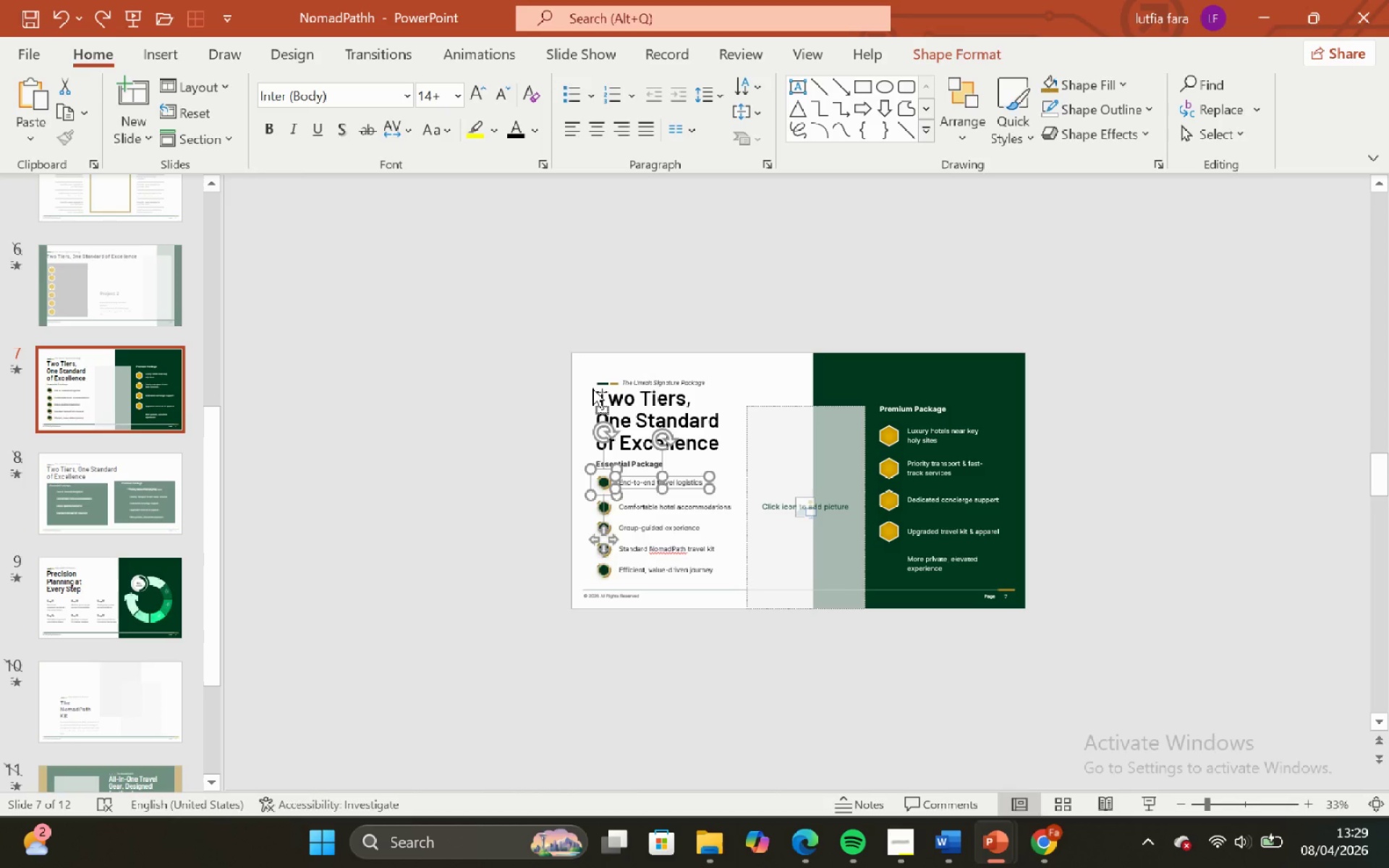 
key(Control+Z)
 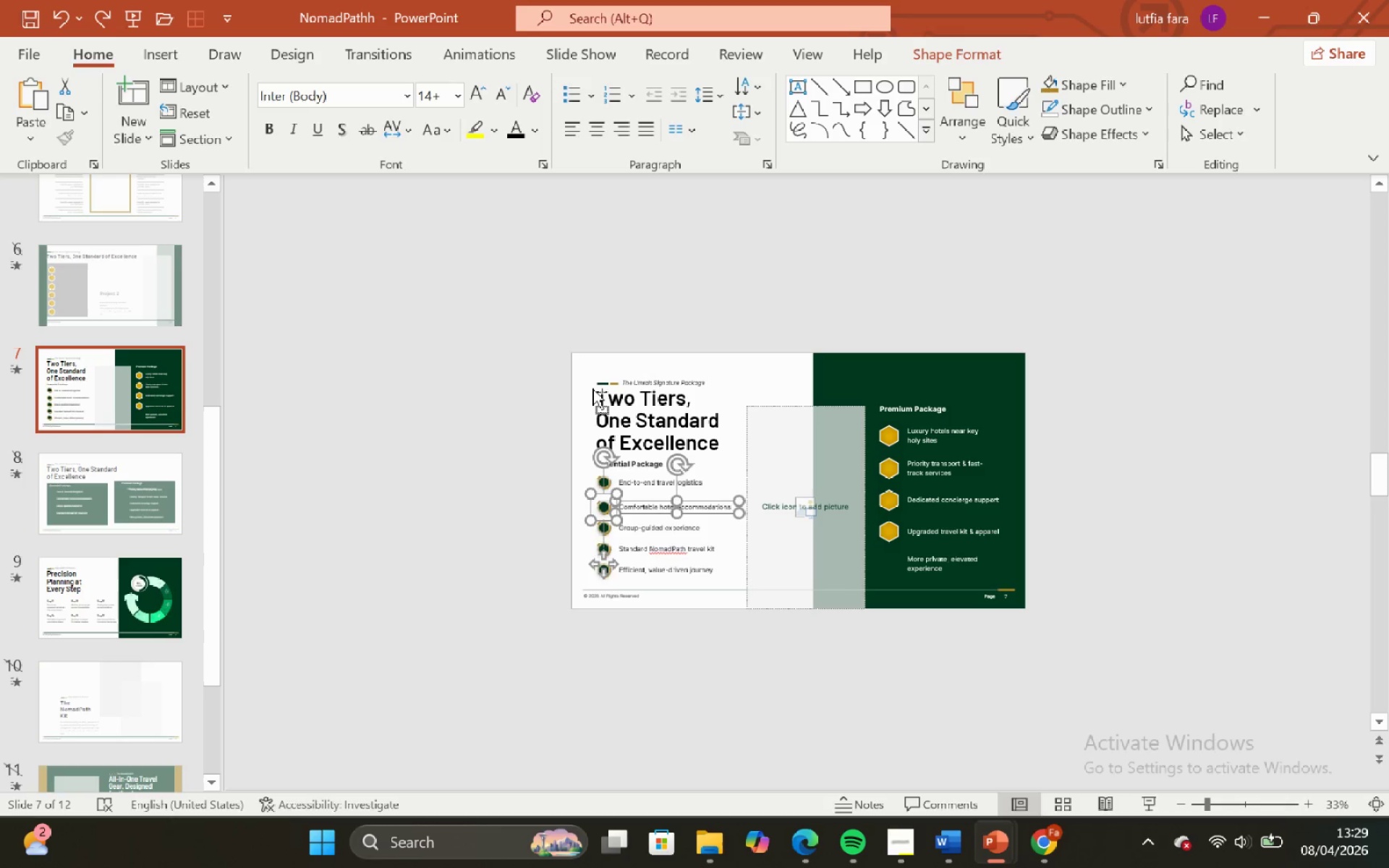 
key(Control+Z)
 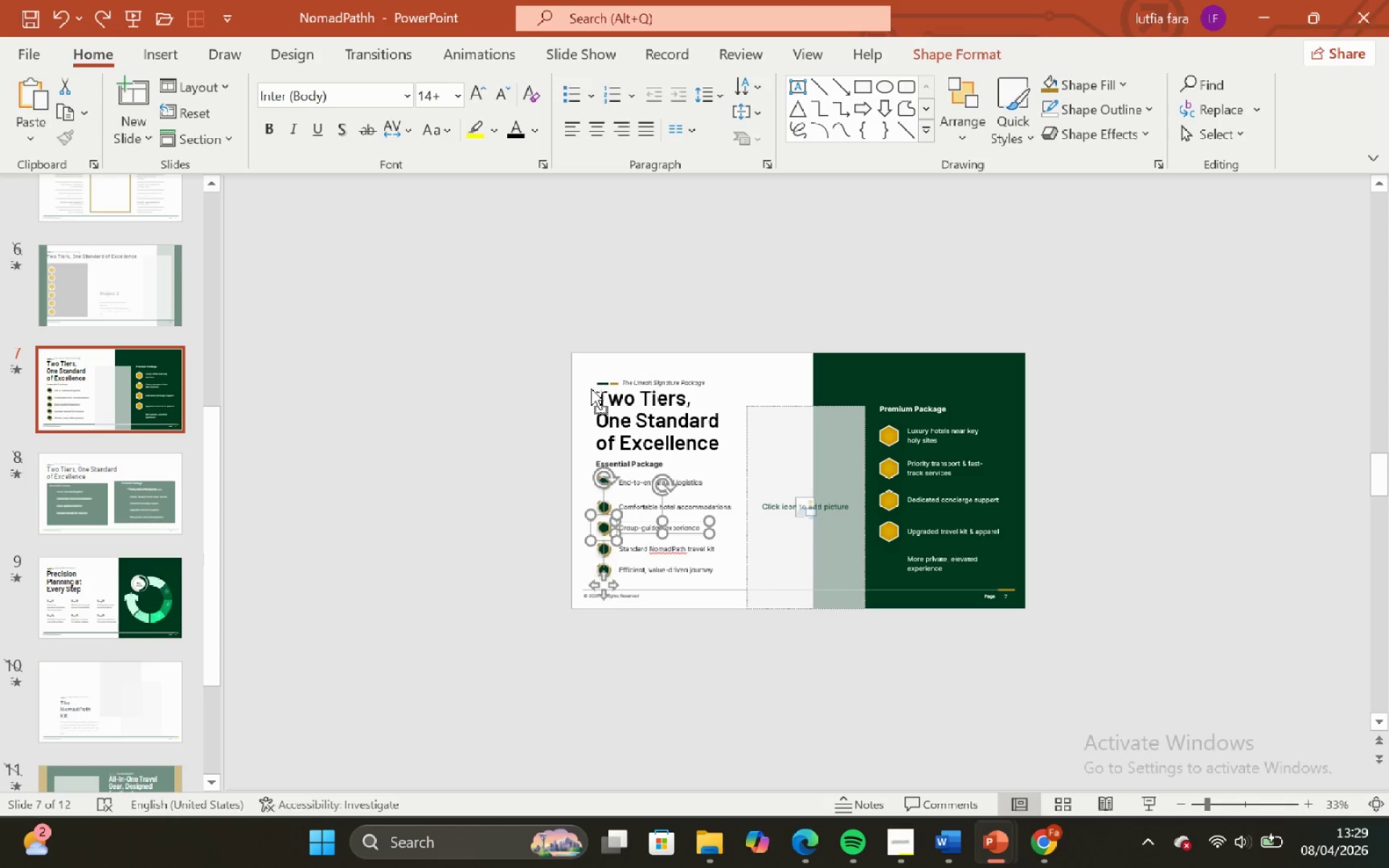 
key(Control+Z)
 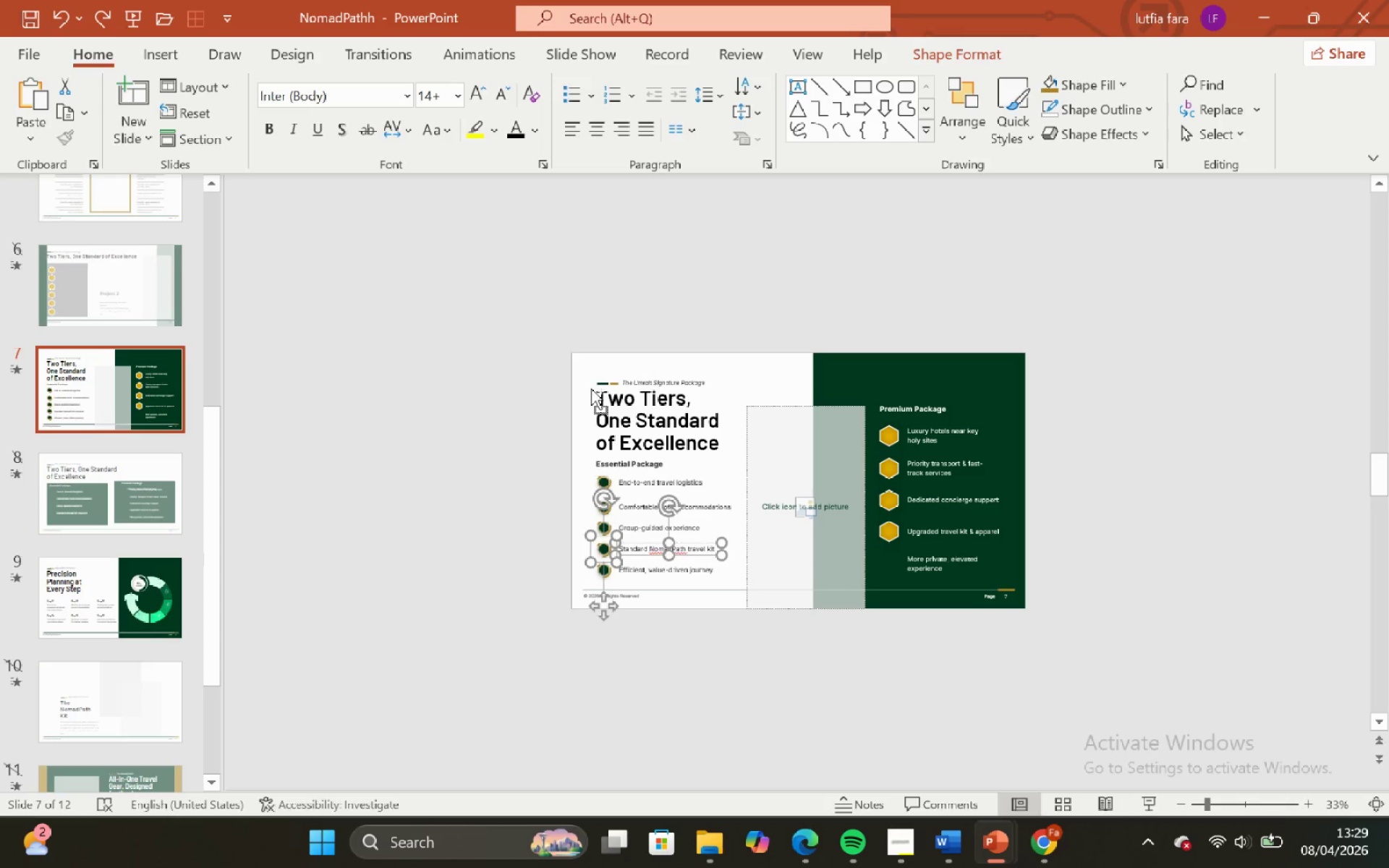 
key(Control+Z)
 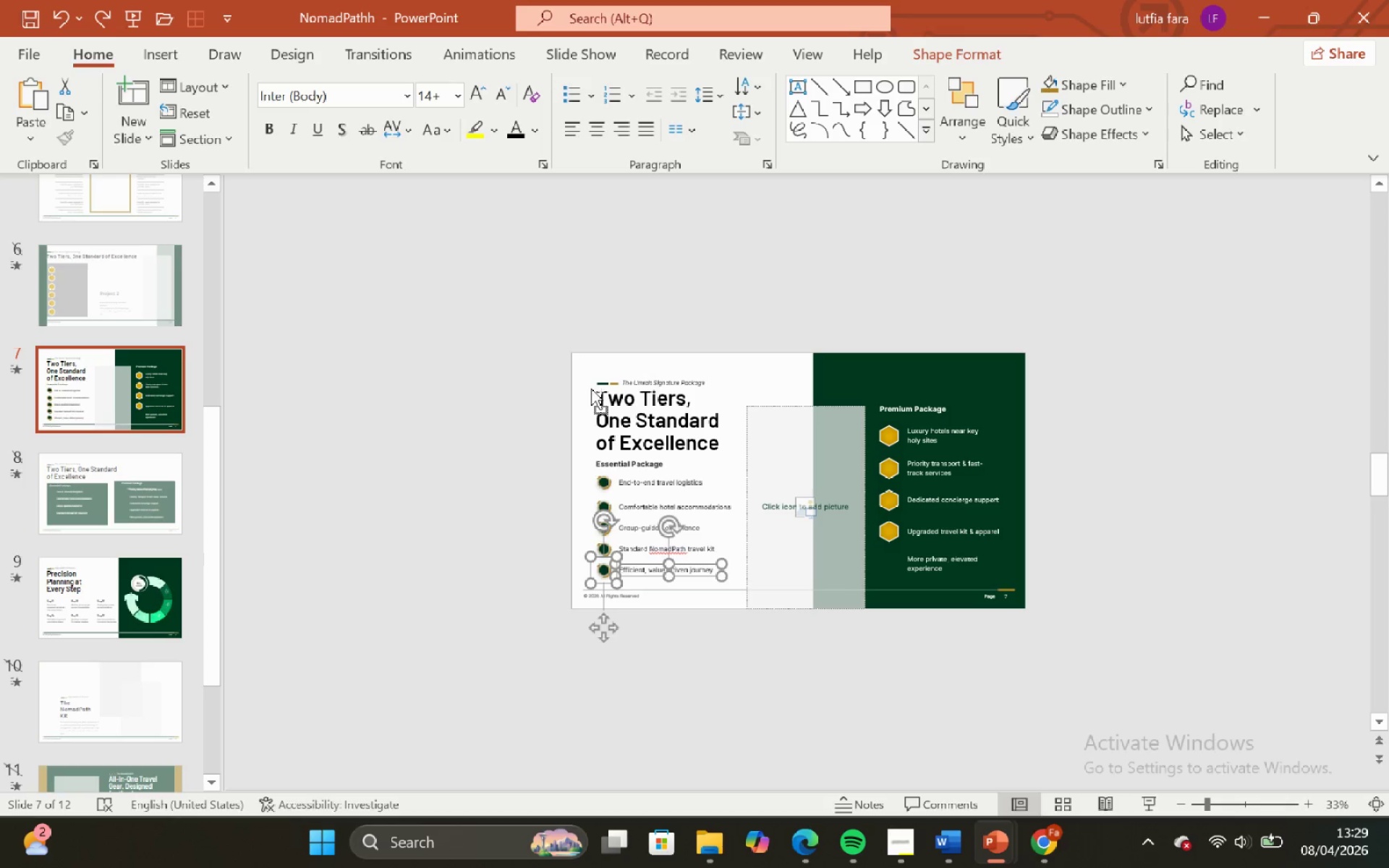 
key(Control+Z)
 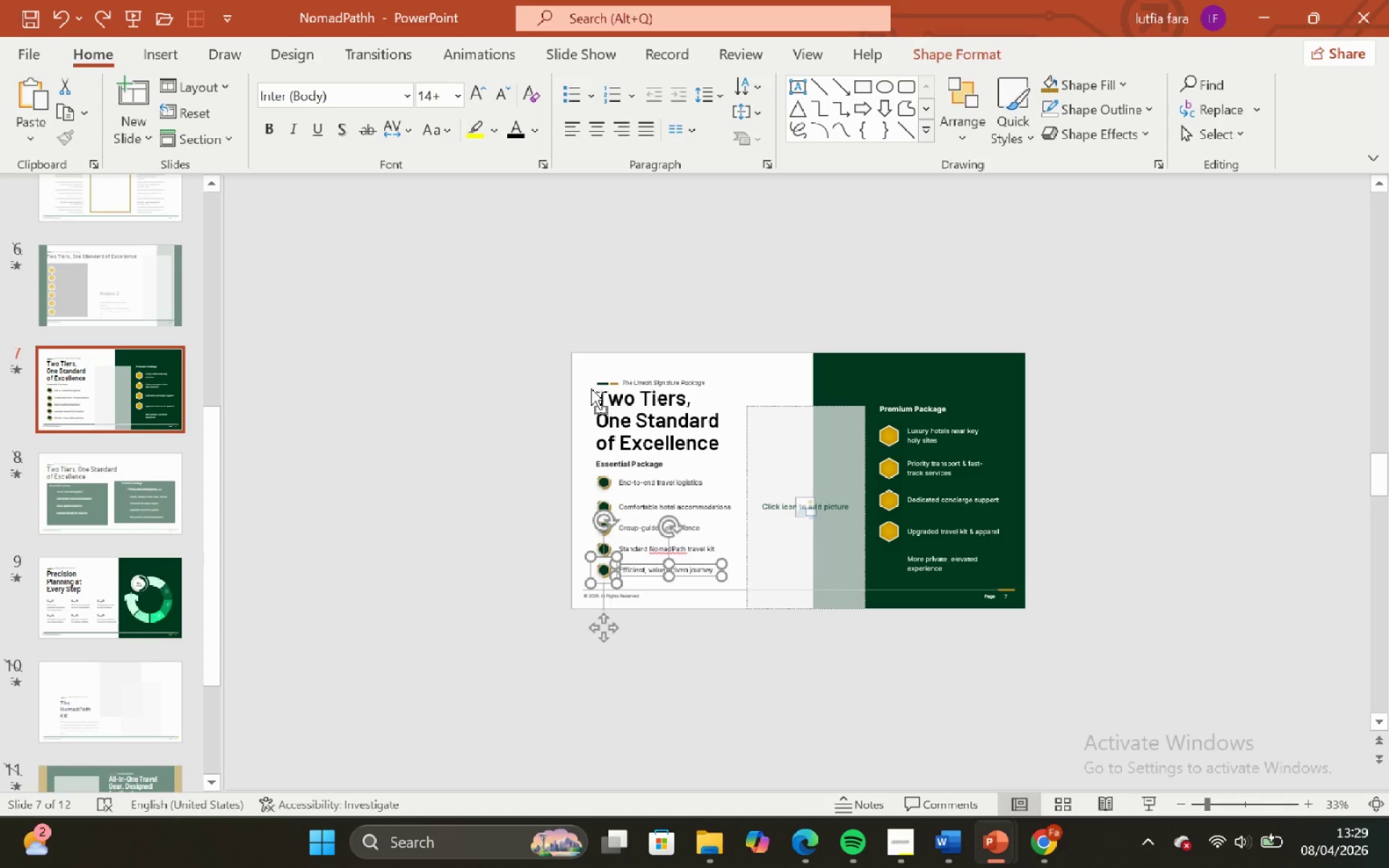 
key(Control+Z)
 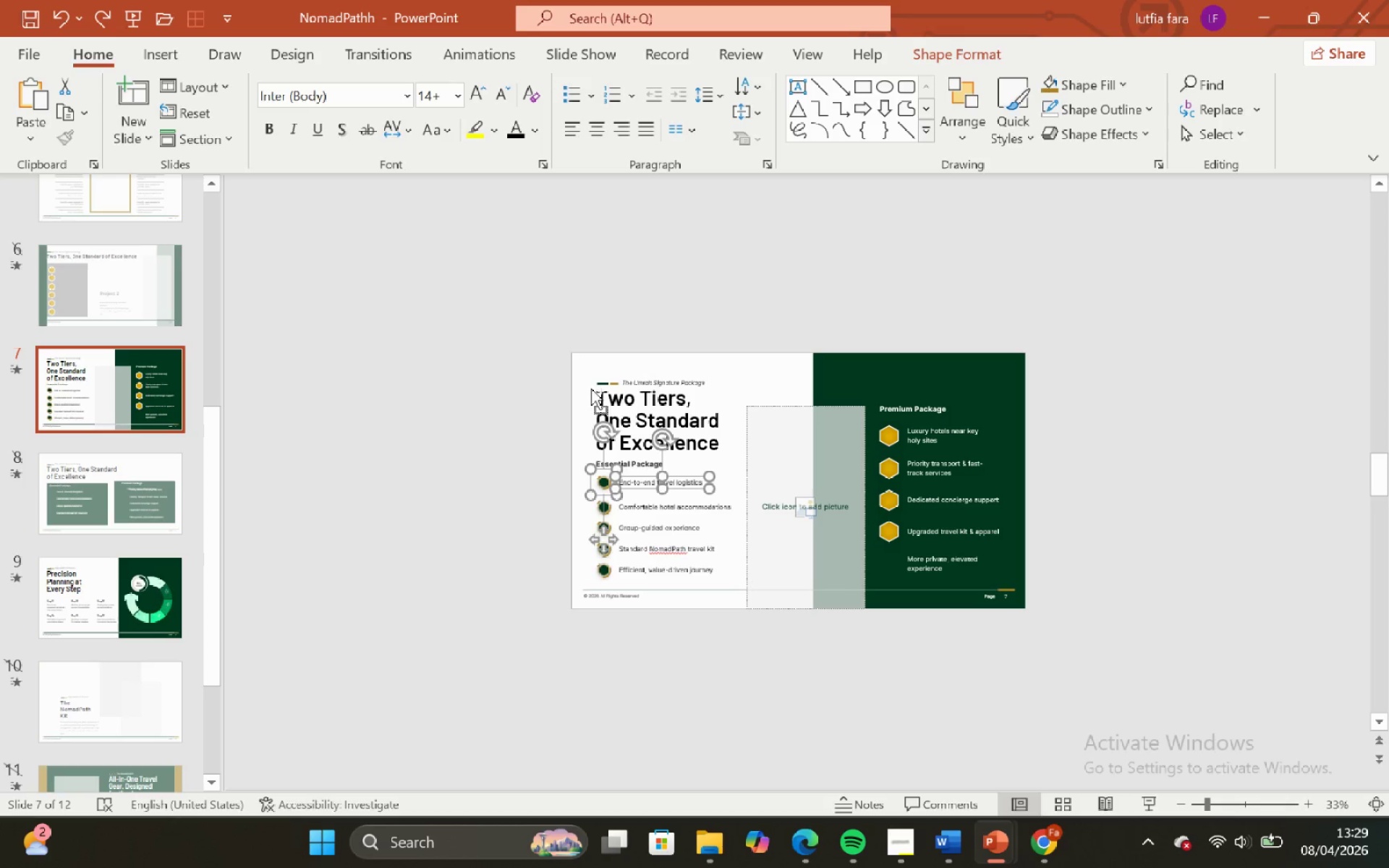 
key(Control+Z)
 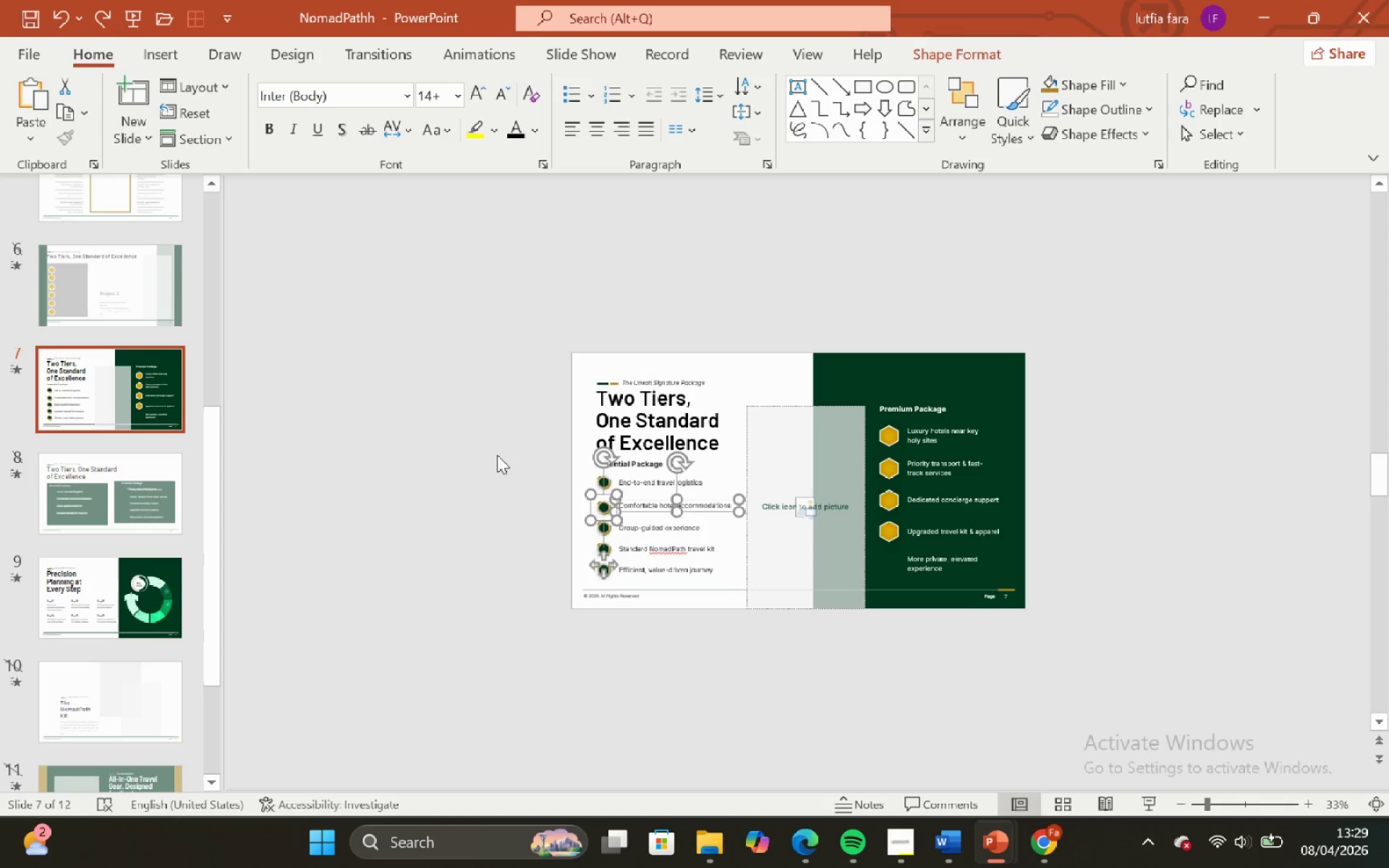 
key(Control+Z)
 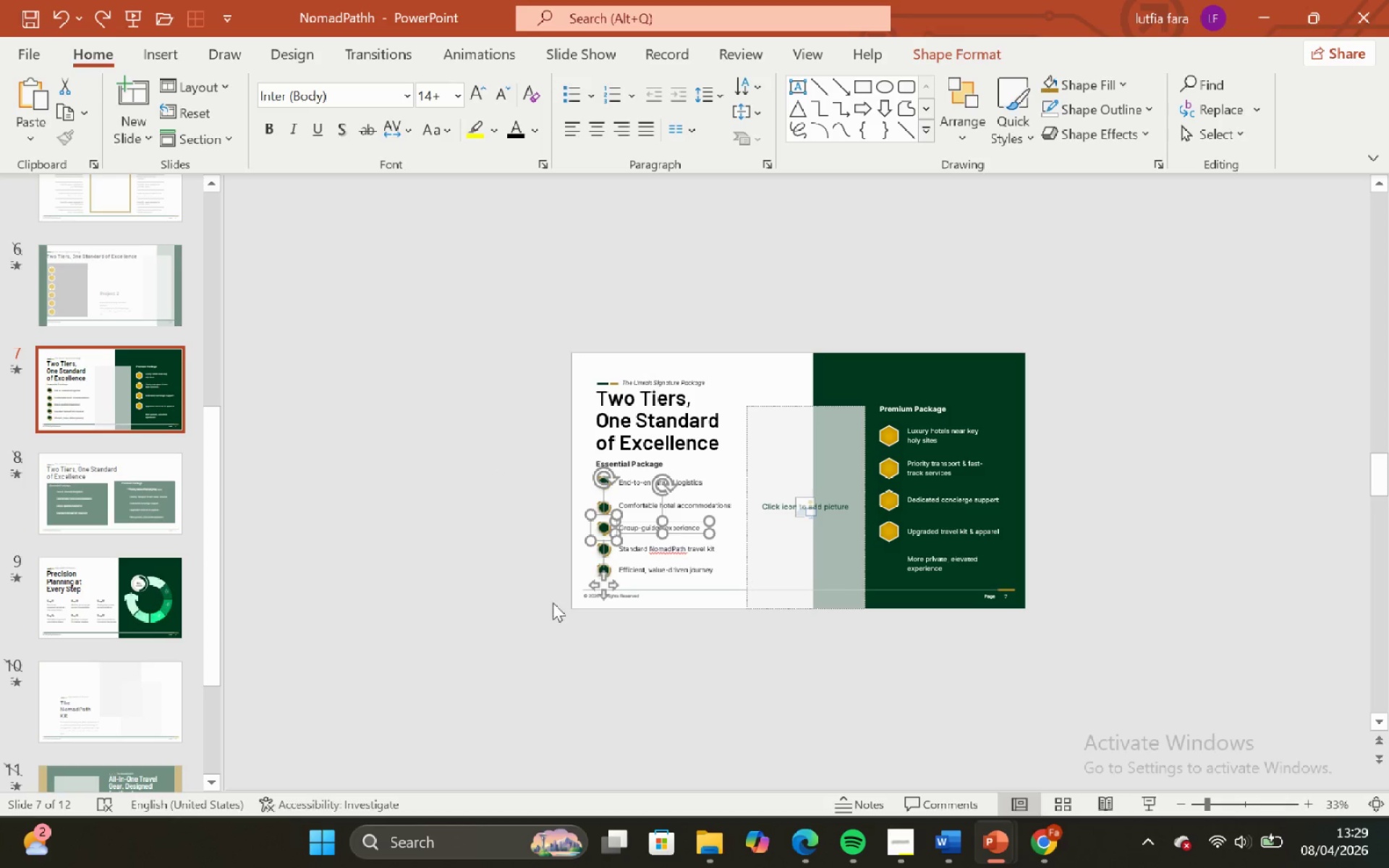 
key(Control+Z)
 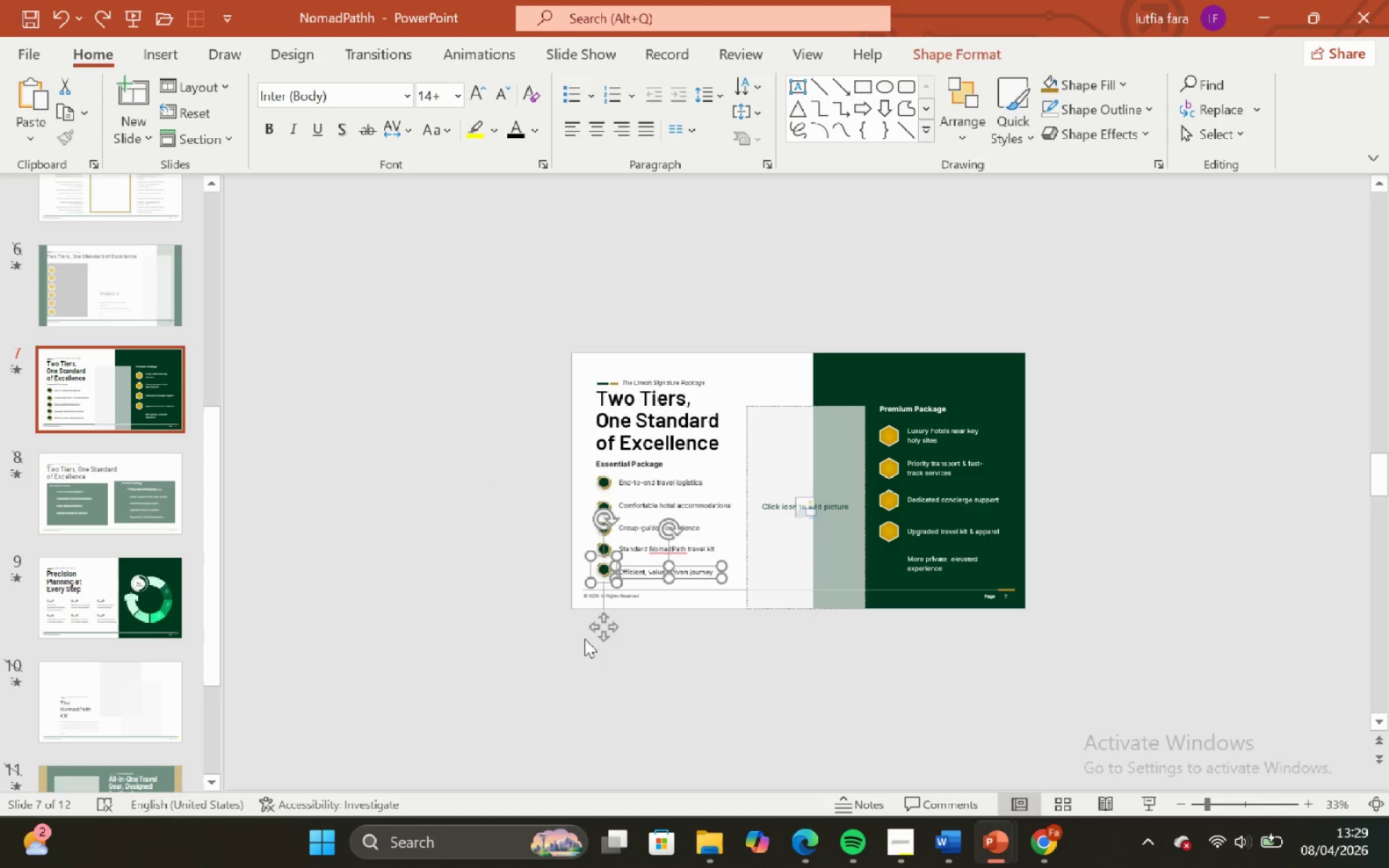 
key(Control+Z)
 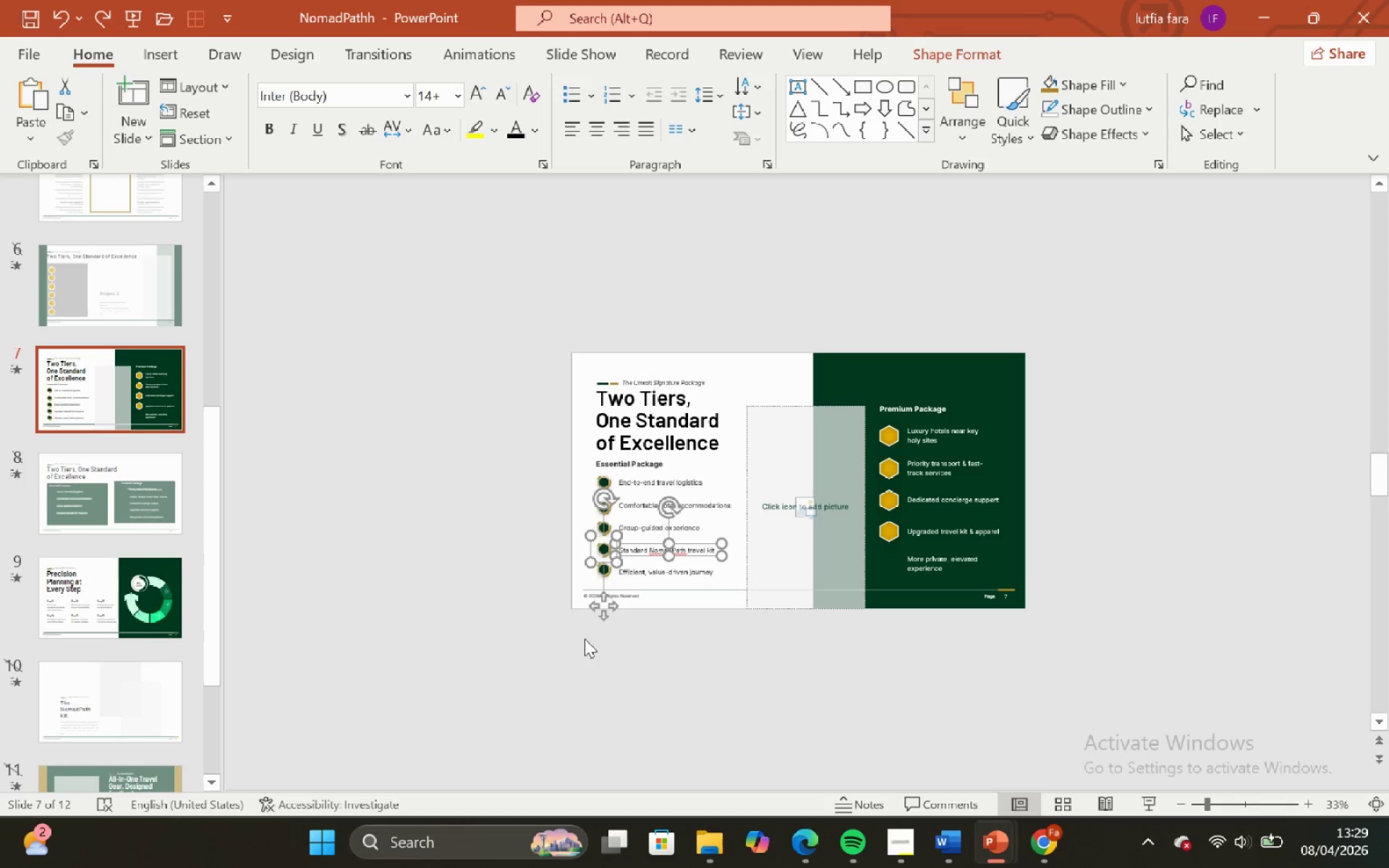 
key(Control+Z)
 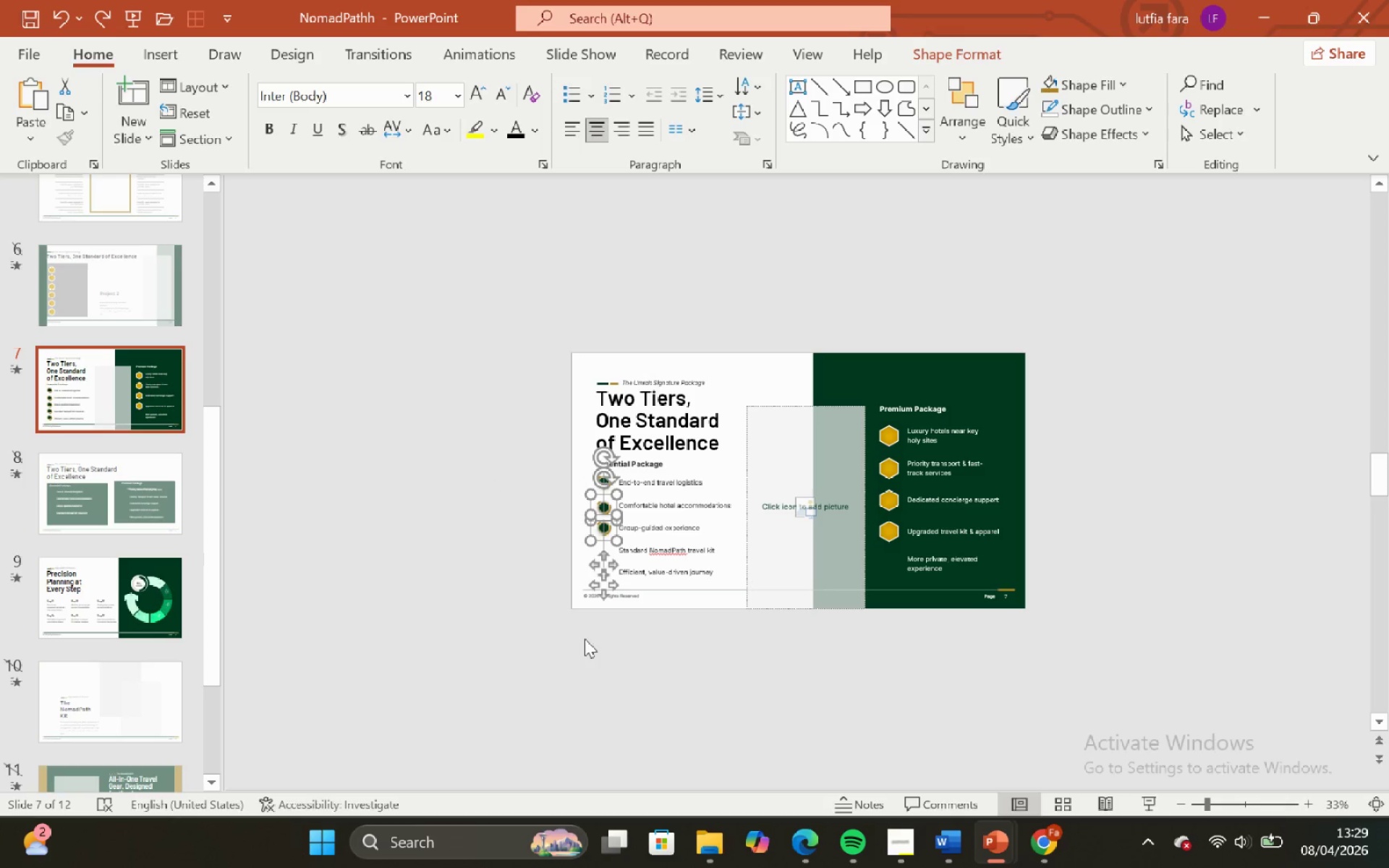 
key(Control+Z)
 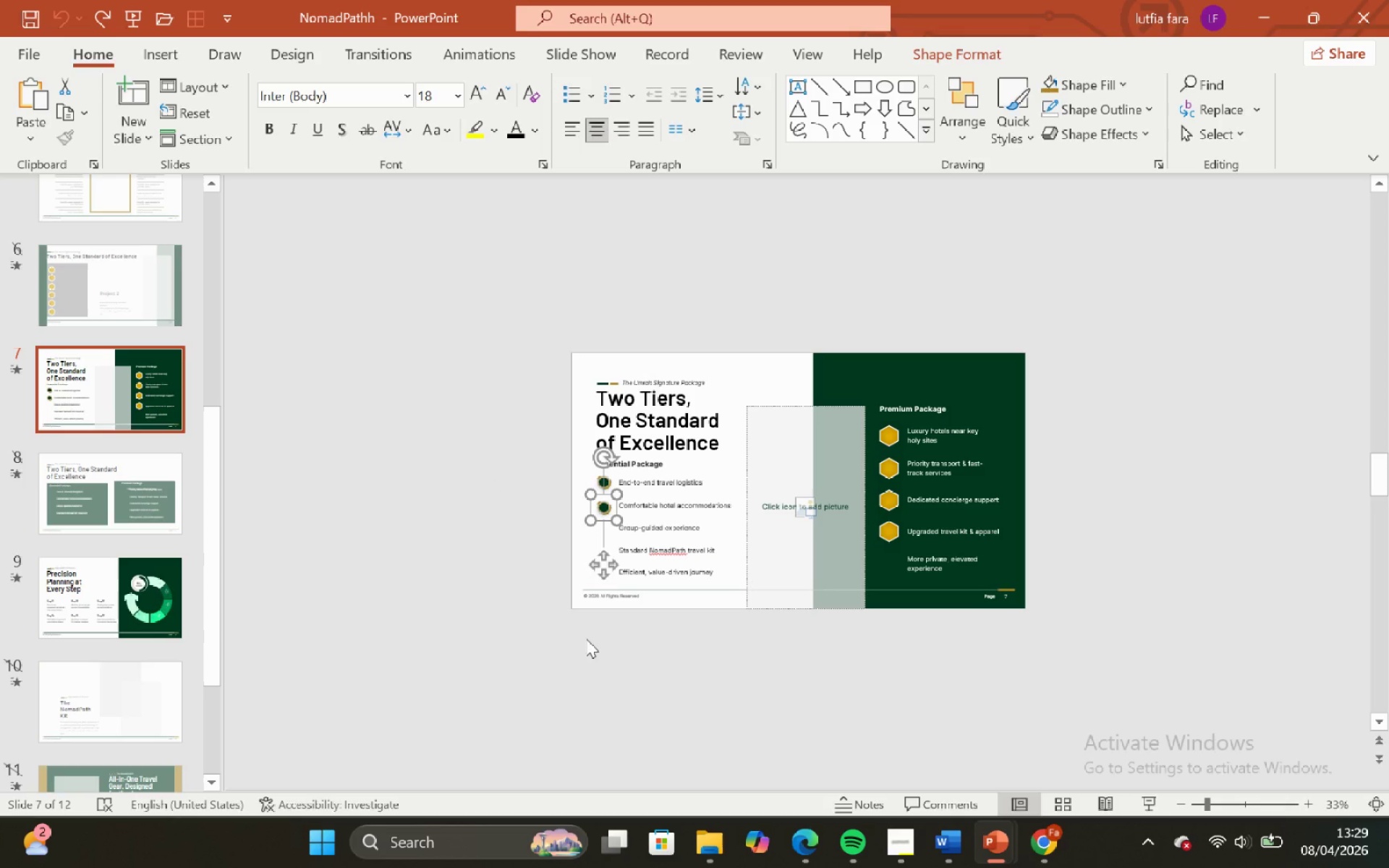 
key(Control+Z)
 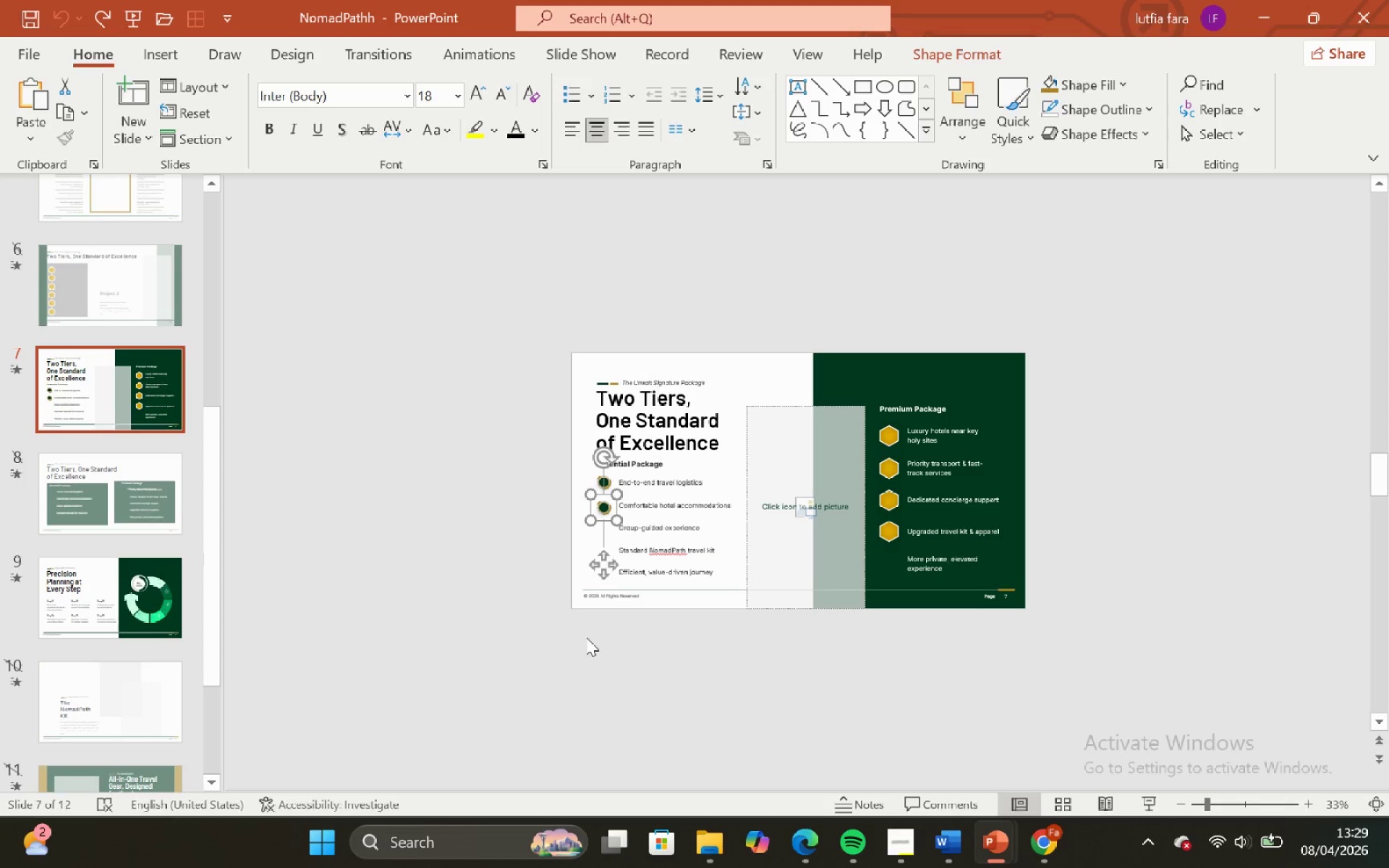 
hold_key(key=ControlLeft, duration=1.22)
hold_key(key=ShiftLeft, duration=0.97)
scroll: coordinate [503, 520], scroll_direction: up, amount: 4.0
 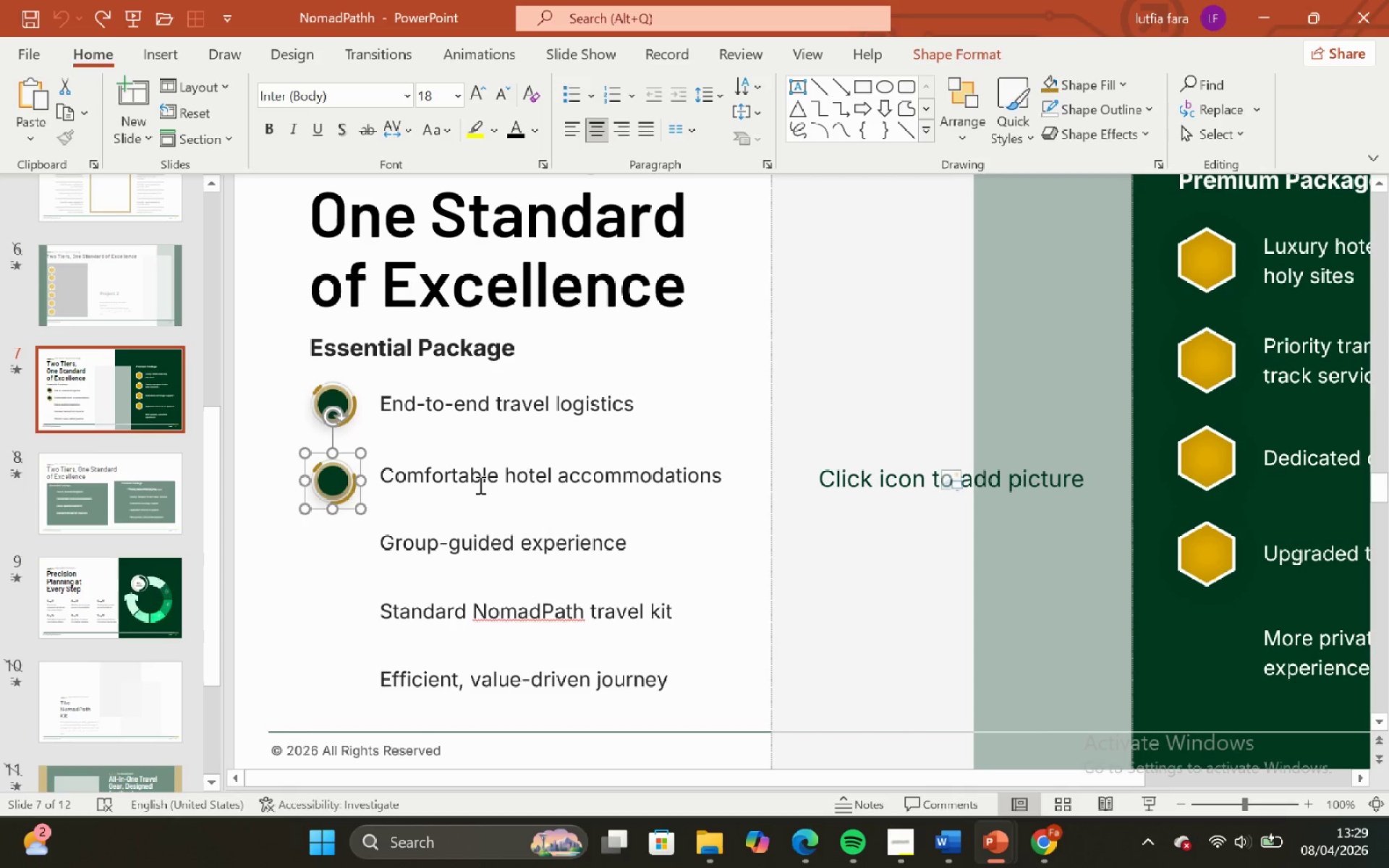 
key(Control+Z)
 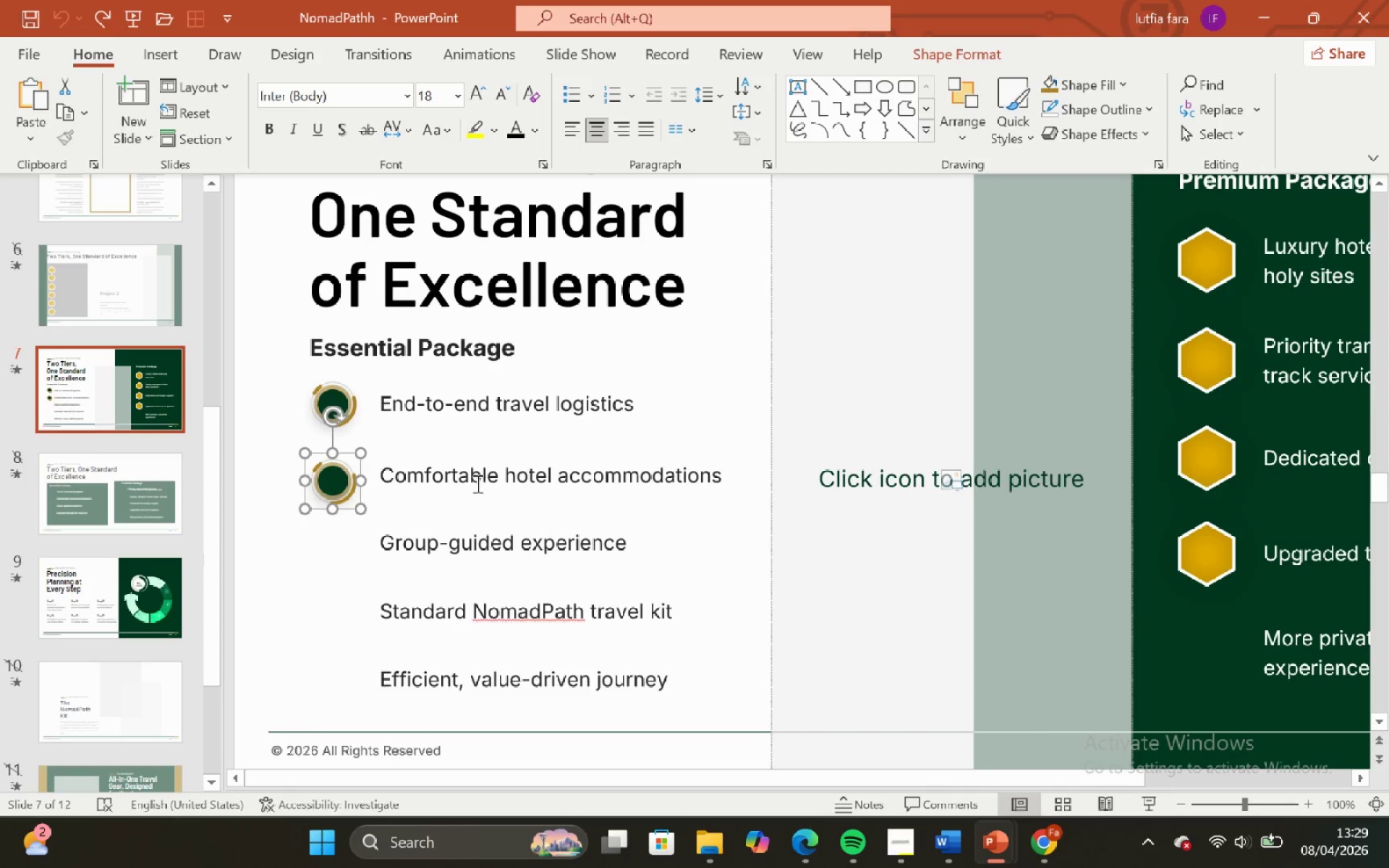 
key(Control+Z)
 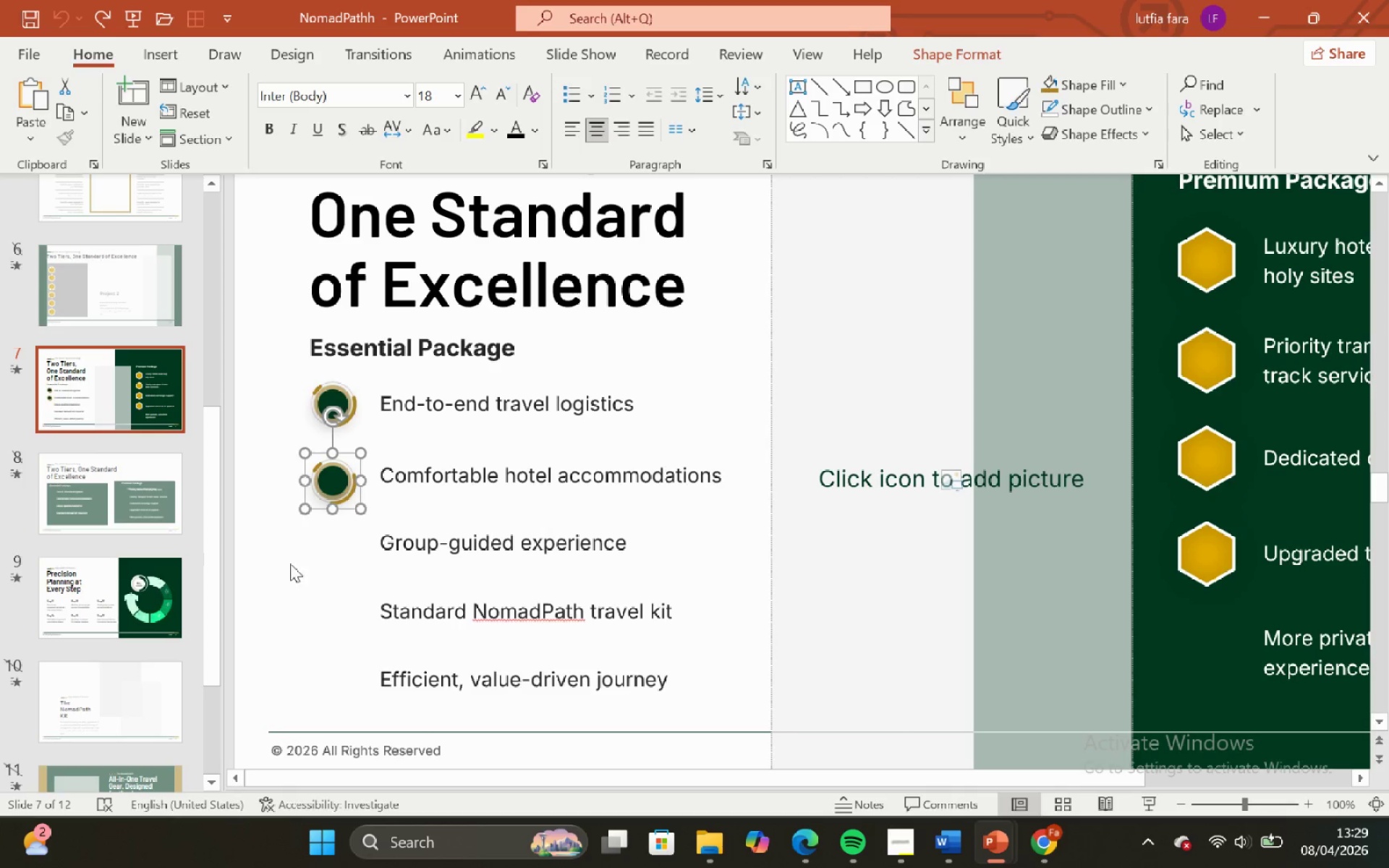 
left_click([288, 566])
 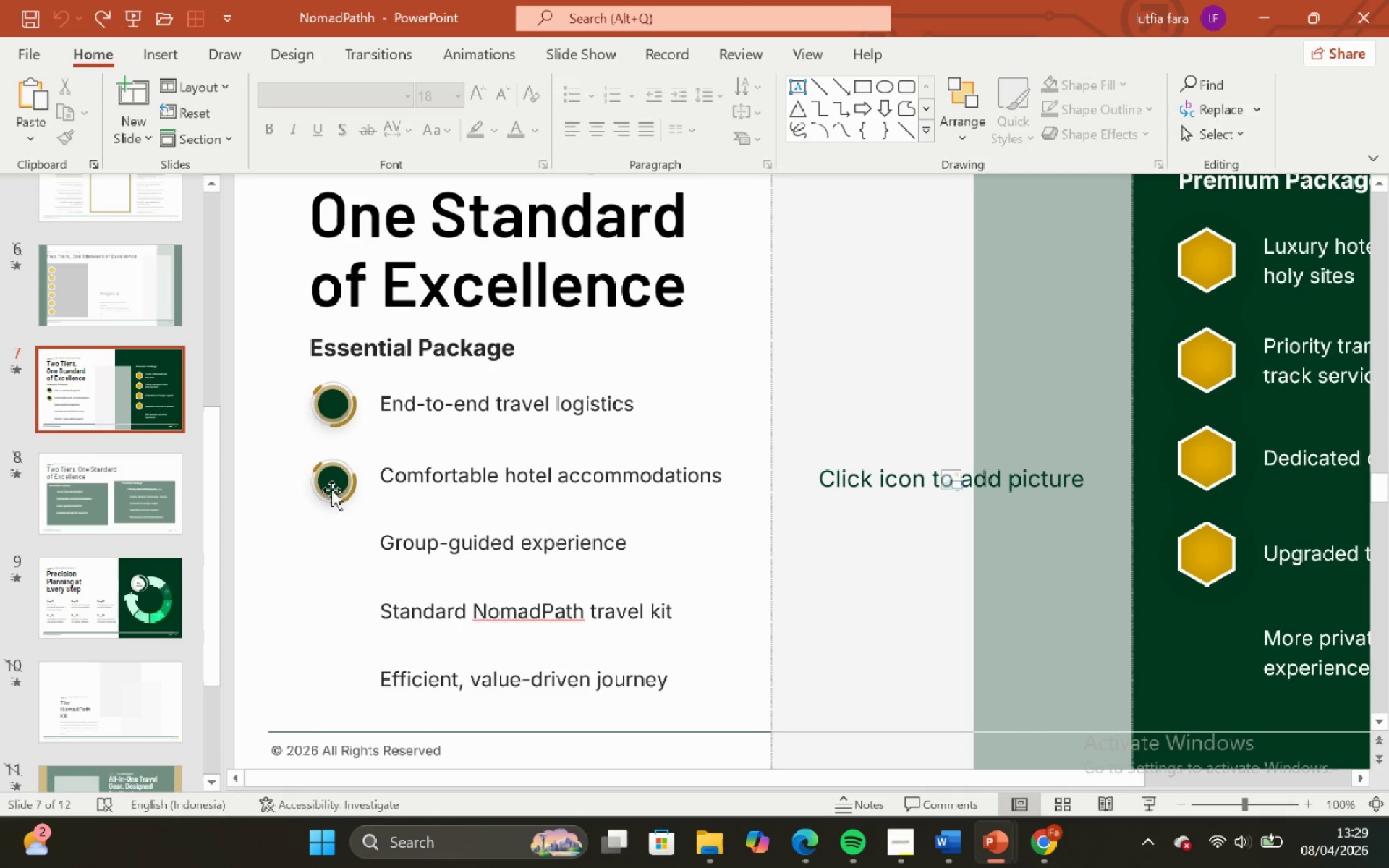 
left_click([331, 490])
 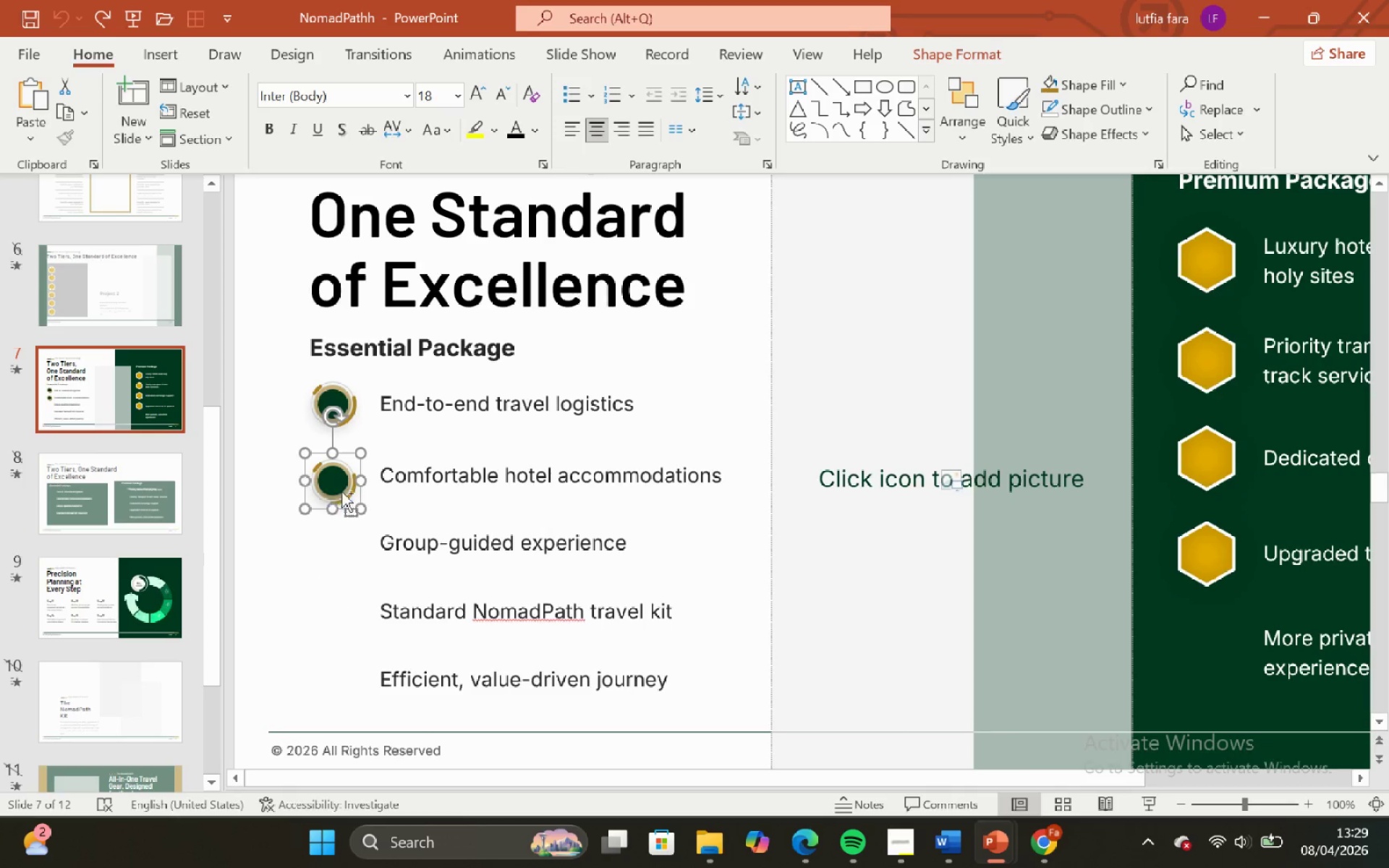 
hold_key(key=ControlLeft, duration=1.58)
hold_key(key=ShiftLeft, duration=0.77)
scroll: coordinate [343, 488], scroll_direction: up, amount: 6.0
 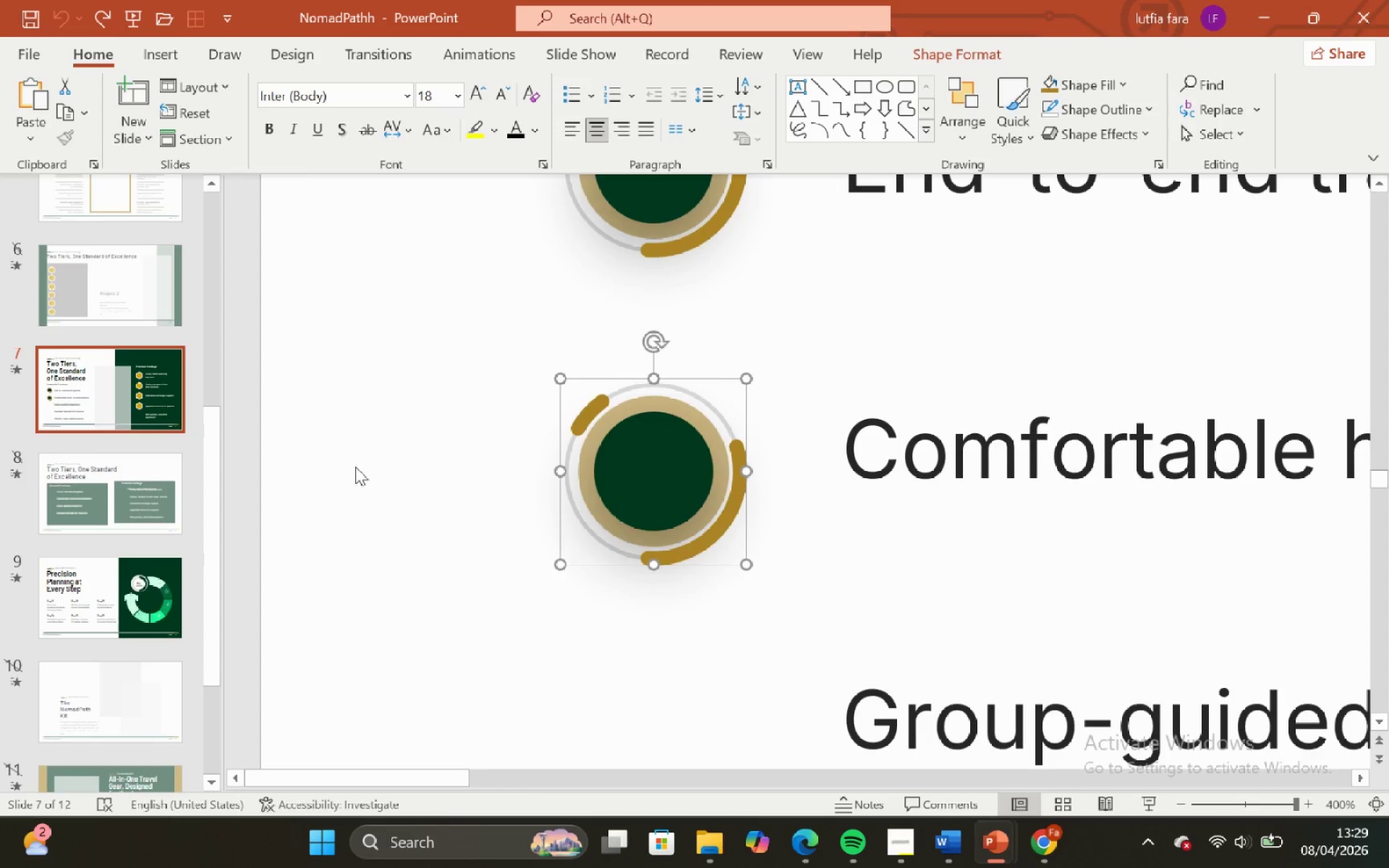 
scroll: coordinate [356, 465], scroll_direction: none, amount: 0.0
 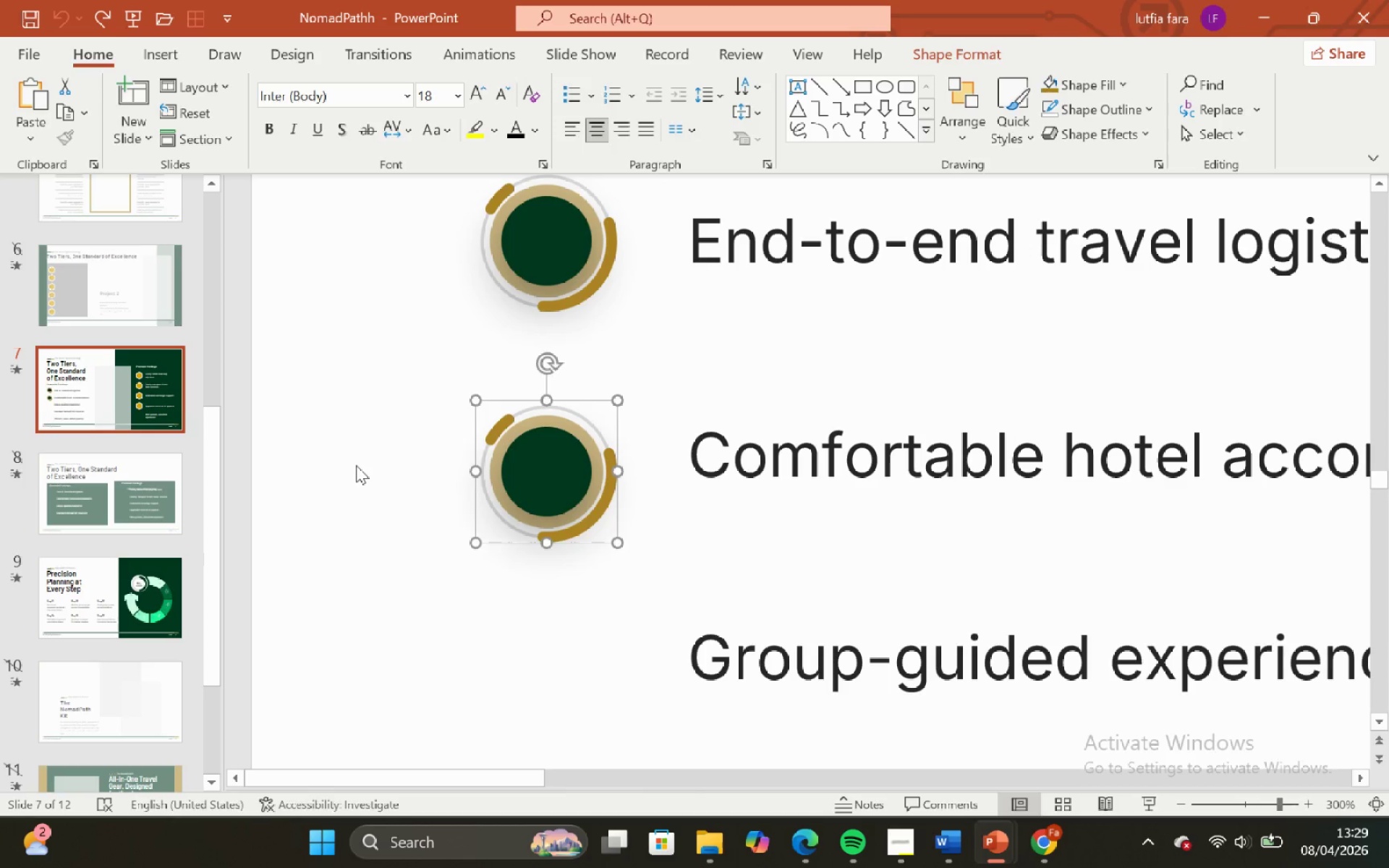 
left_click([356, 465])
 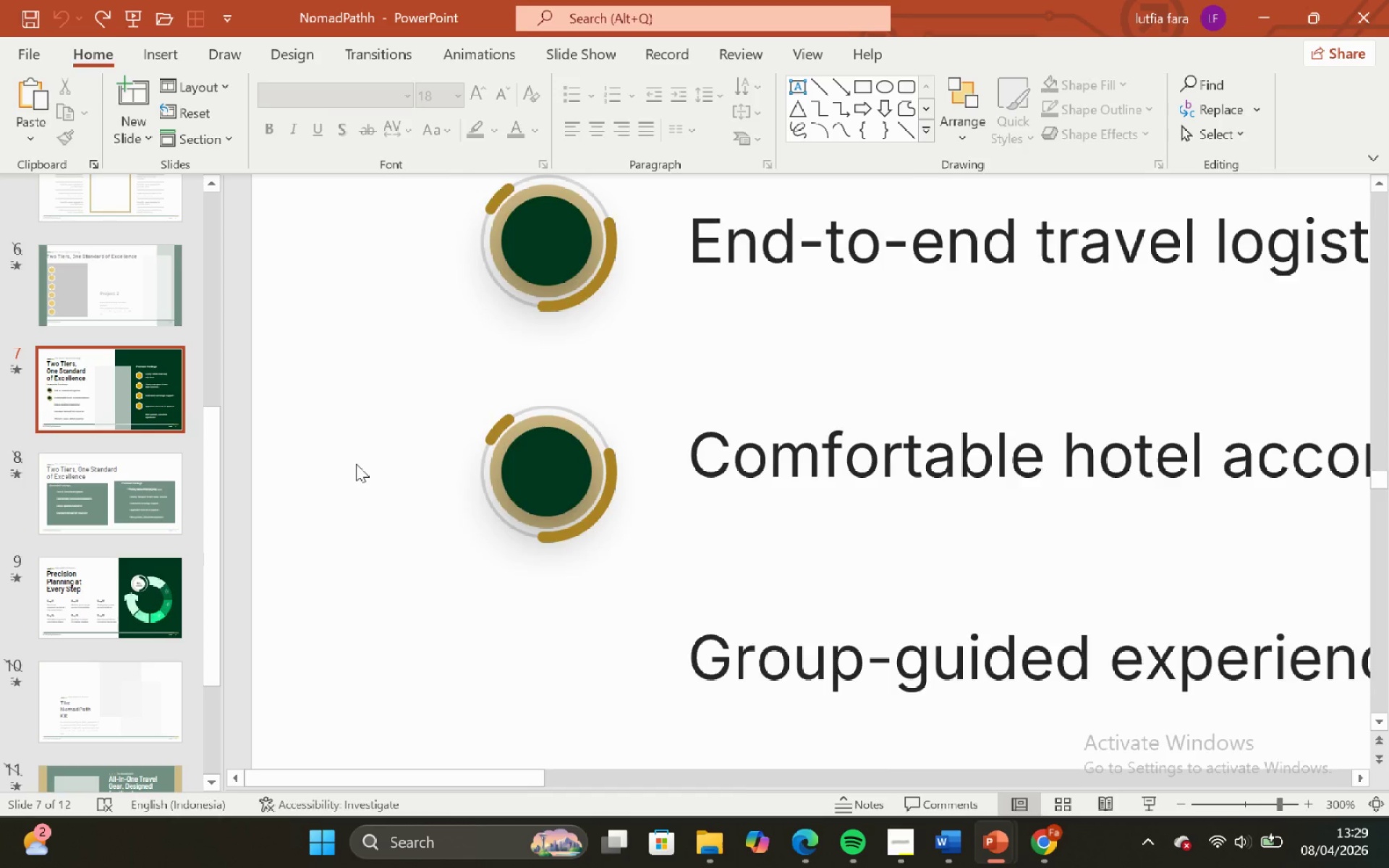 
hold_key(key=ShiftLeft, duration=0.42)
hold_key(key=ControlLeft, duration=1.14)
scroll: coordinate [357, 464], scroll_direction: down, amount: 3.0
 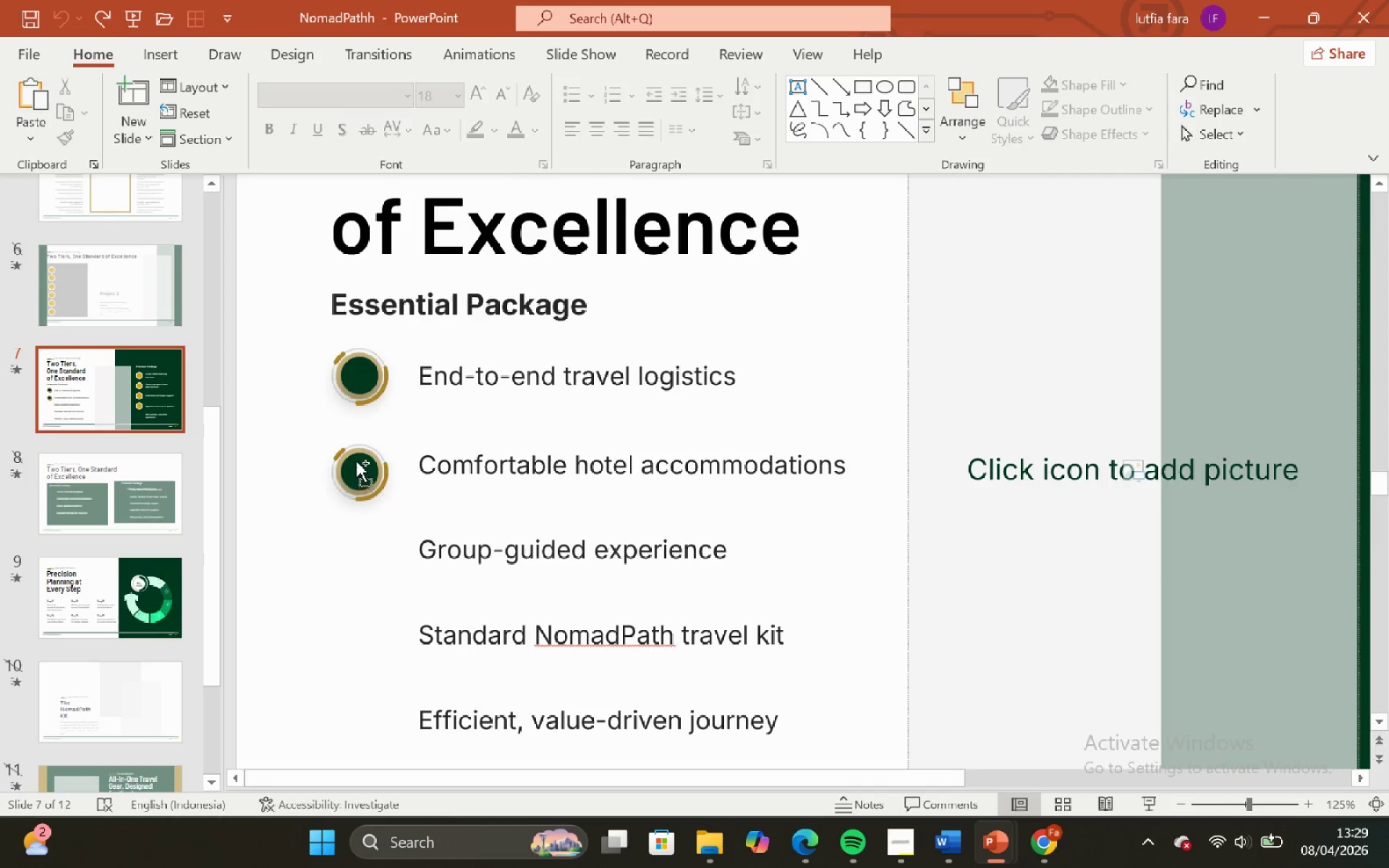 
key(Control+Shift+ShiftLeft)
 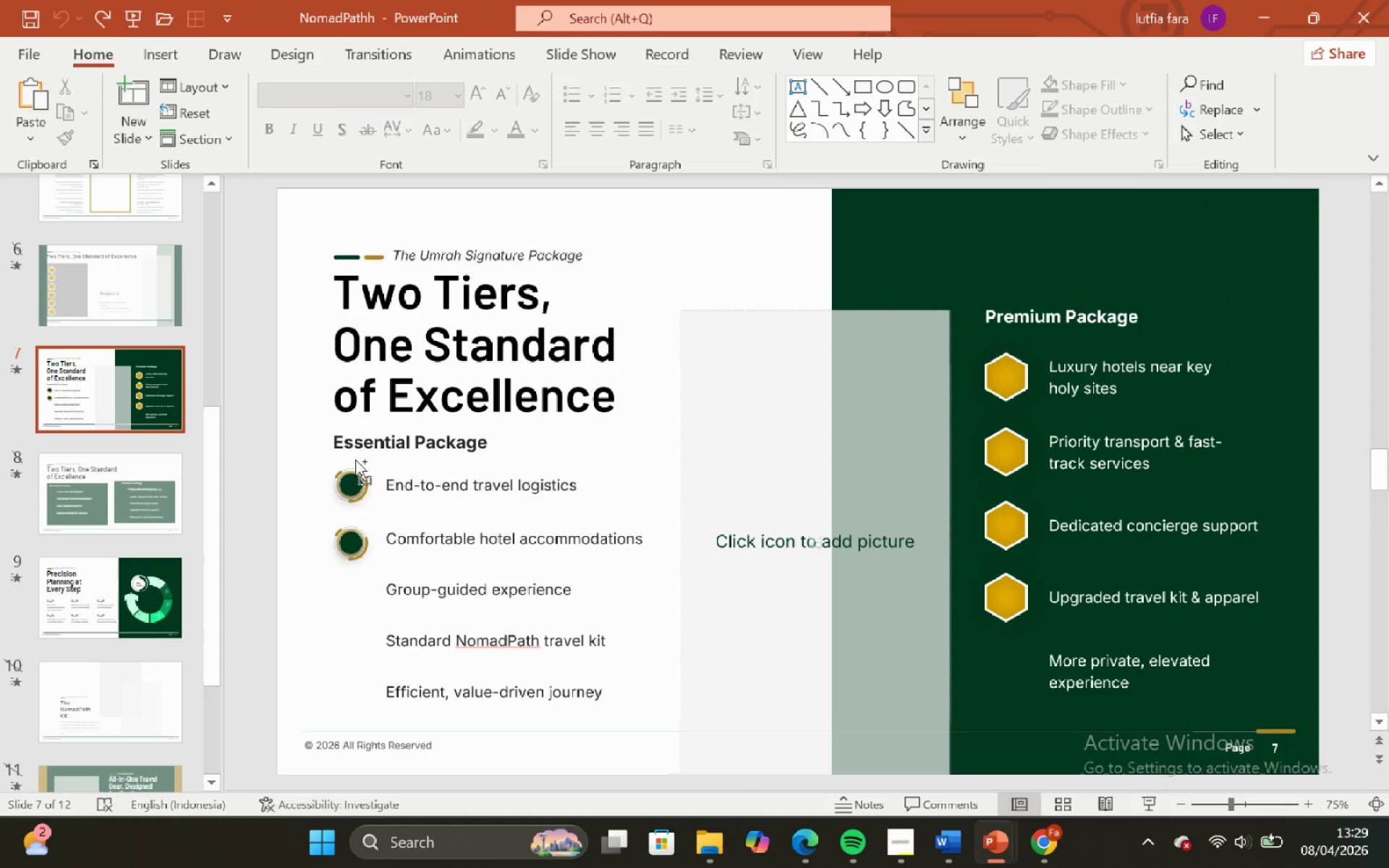 
scroll: coordinate [355, 459], scroll_direction: down, amount: 2.0
 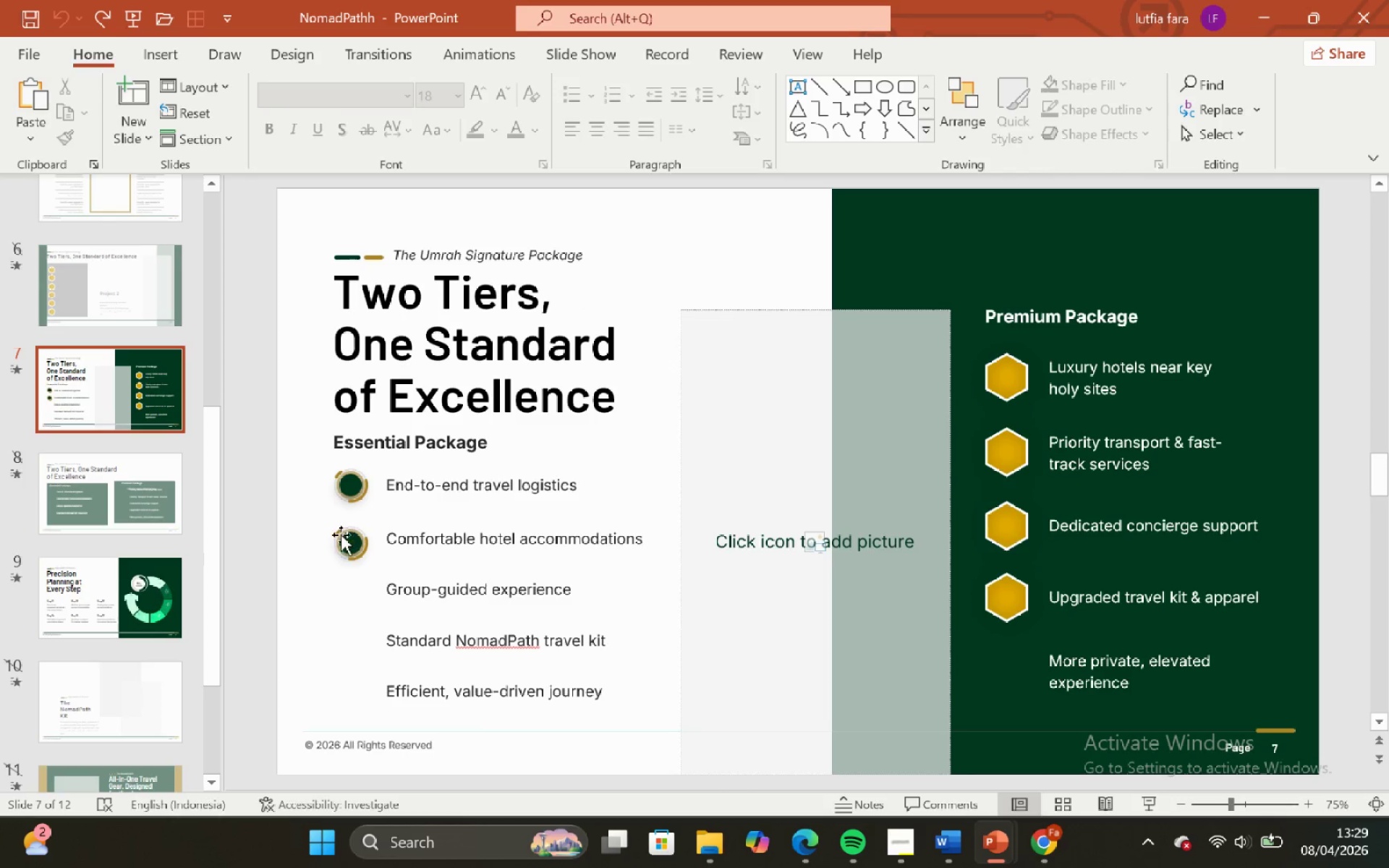 
left_click([342, 548])
 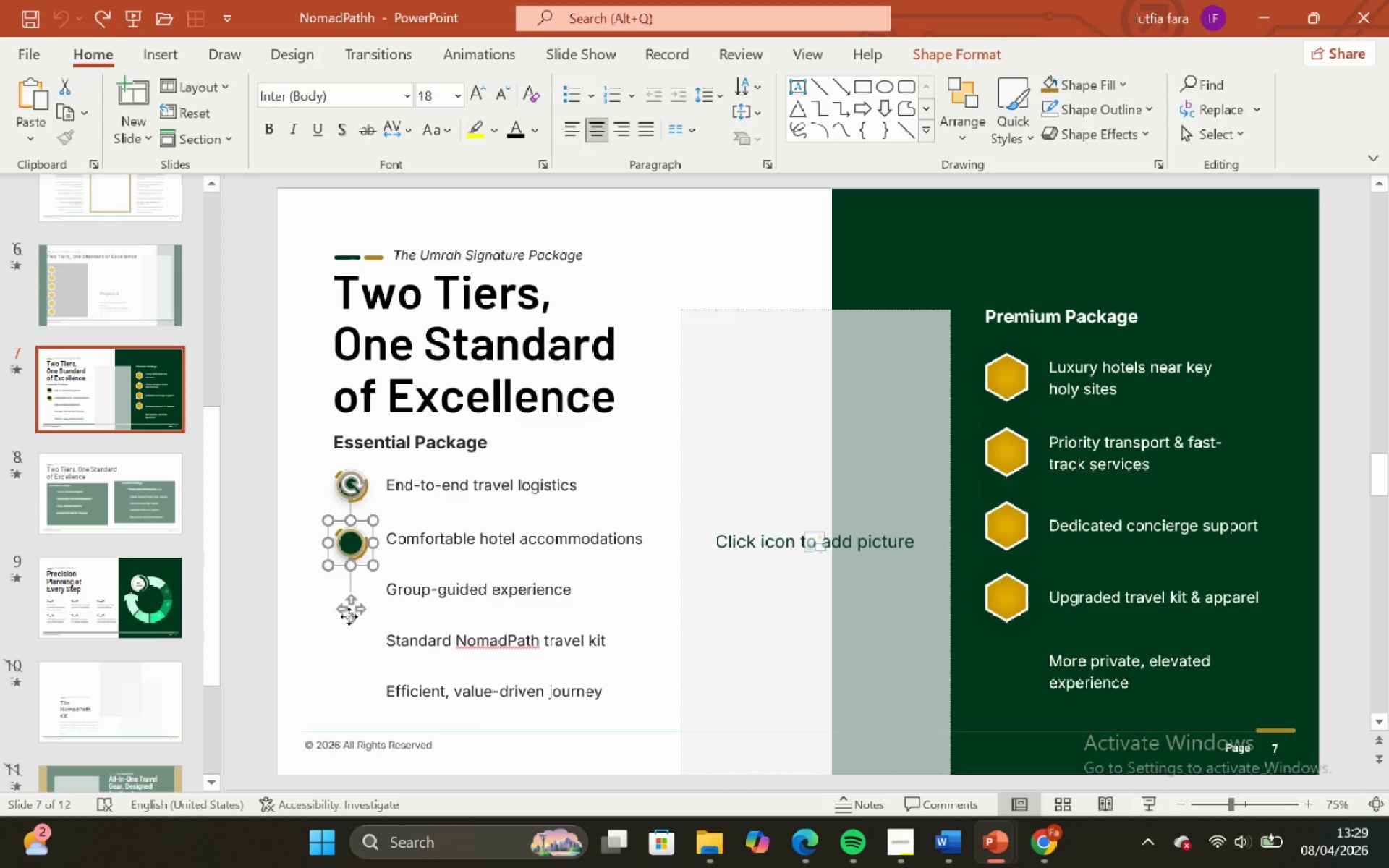 
key(Control+C)
 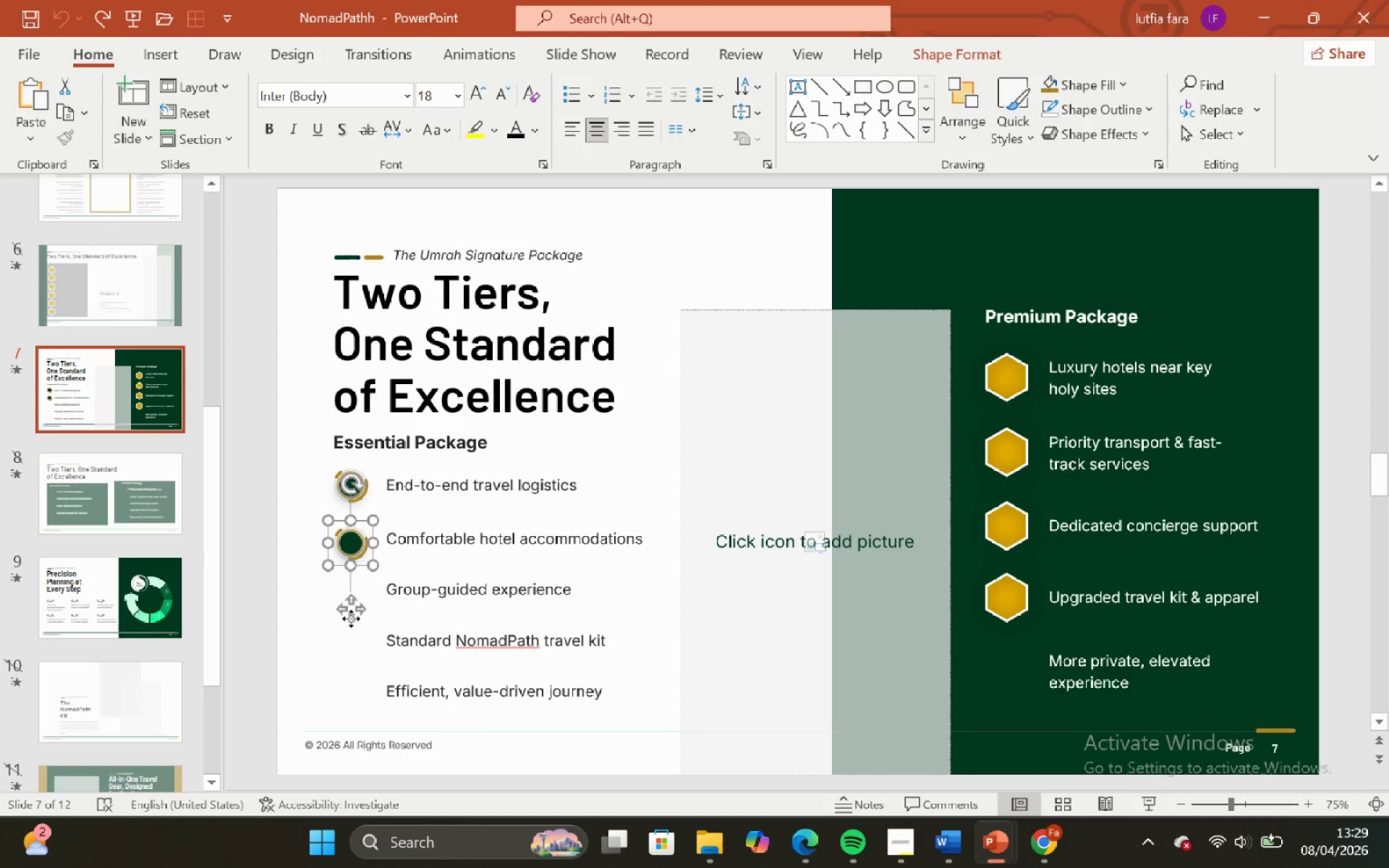 
key(Control+V)
 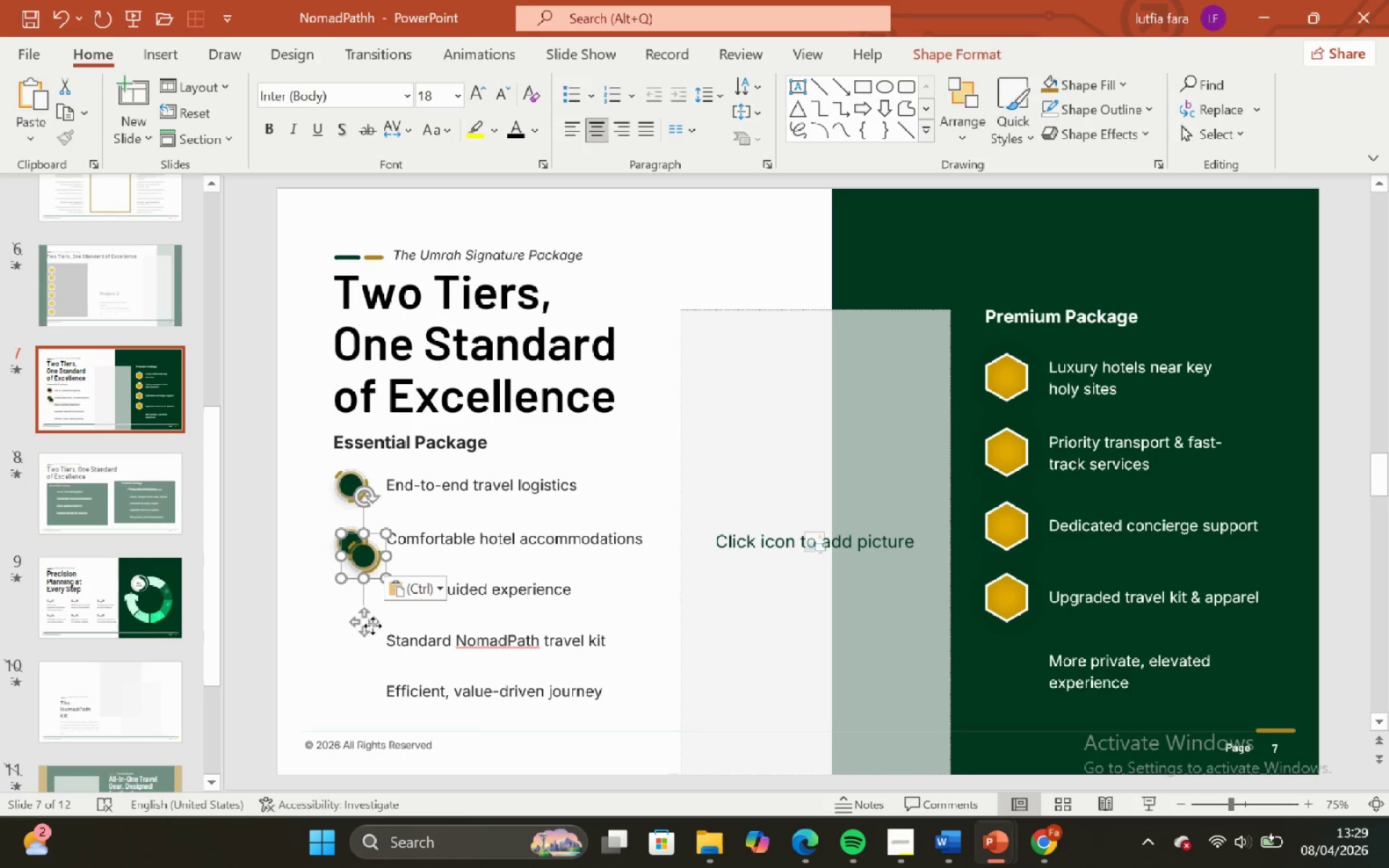 
left_click_drag(start_coordinate=[368, 622], to_coordinate=[1043, 448])
 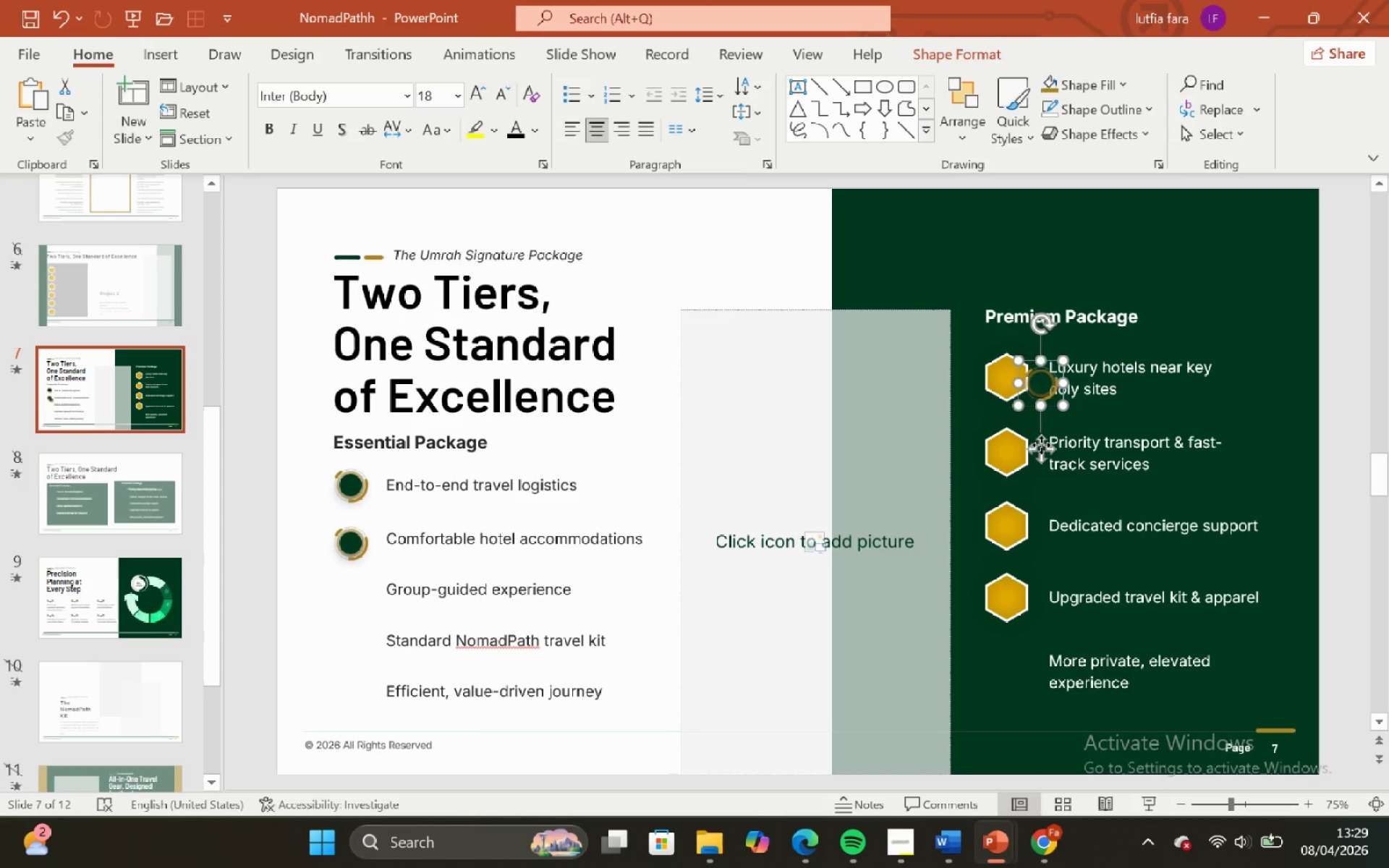 
key(Backspace)
 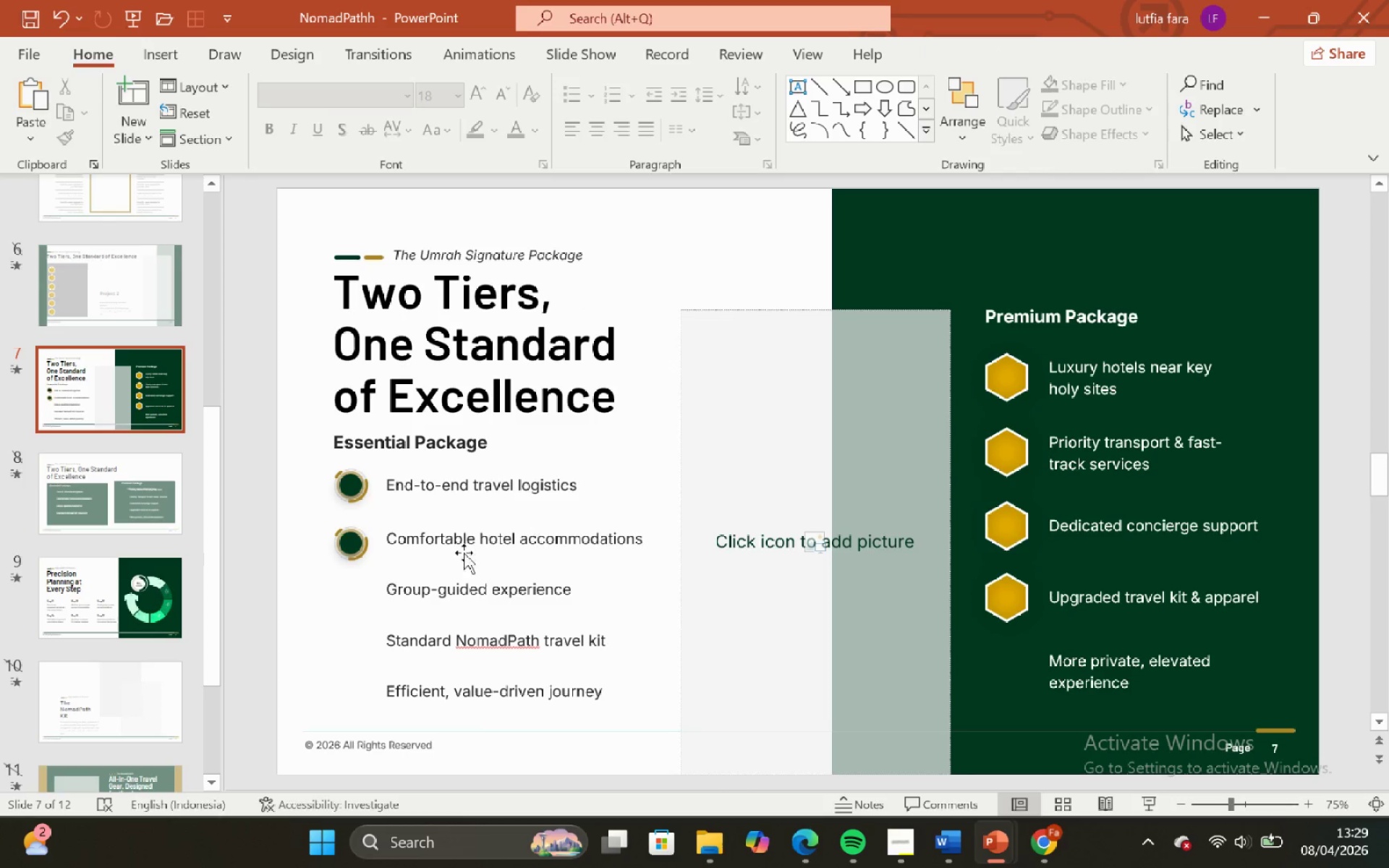 
key(Control+Z)
 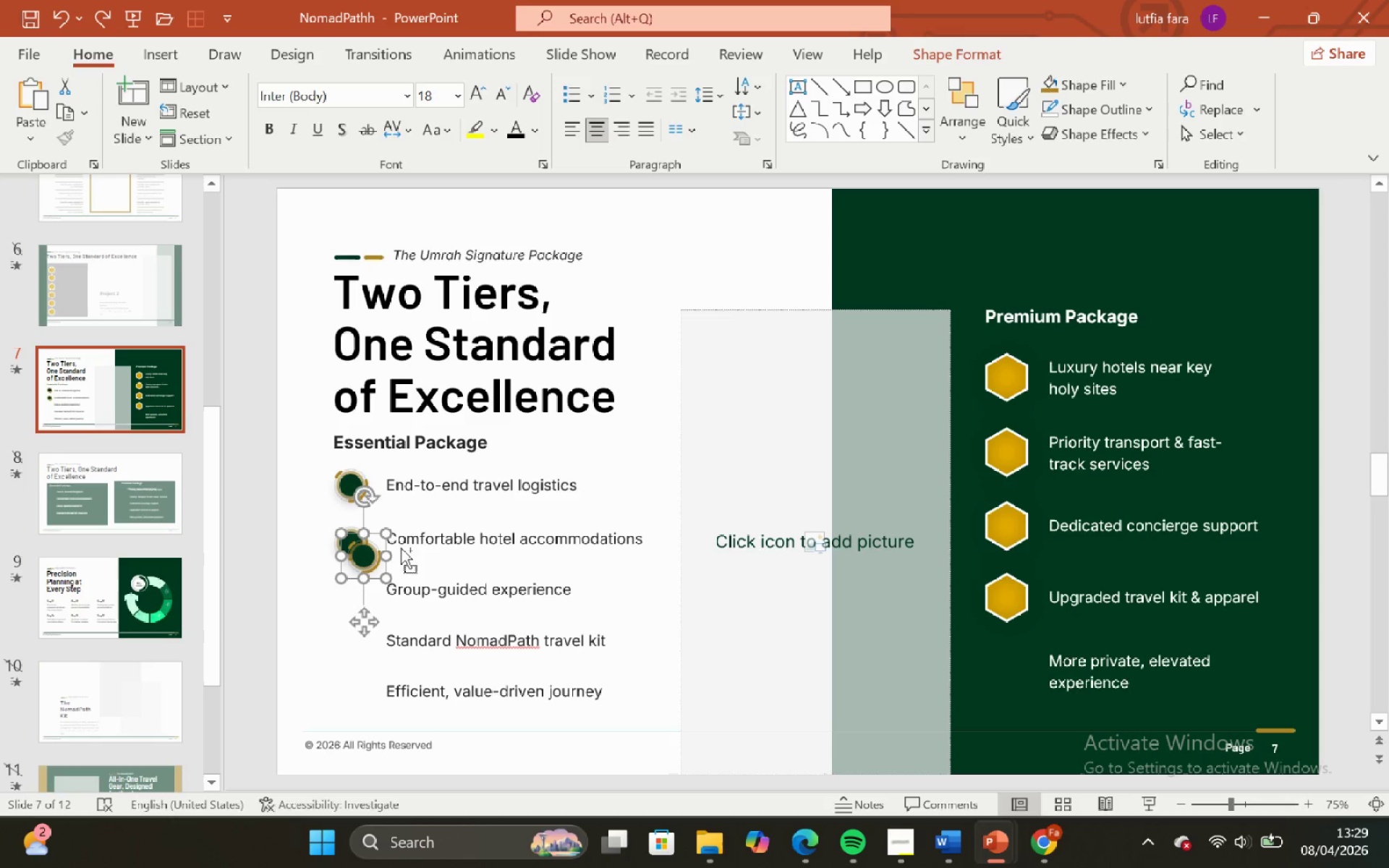 
key(Control+Z)
 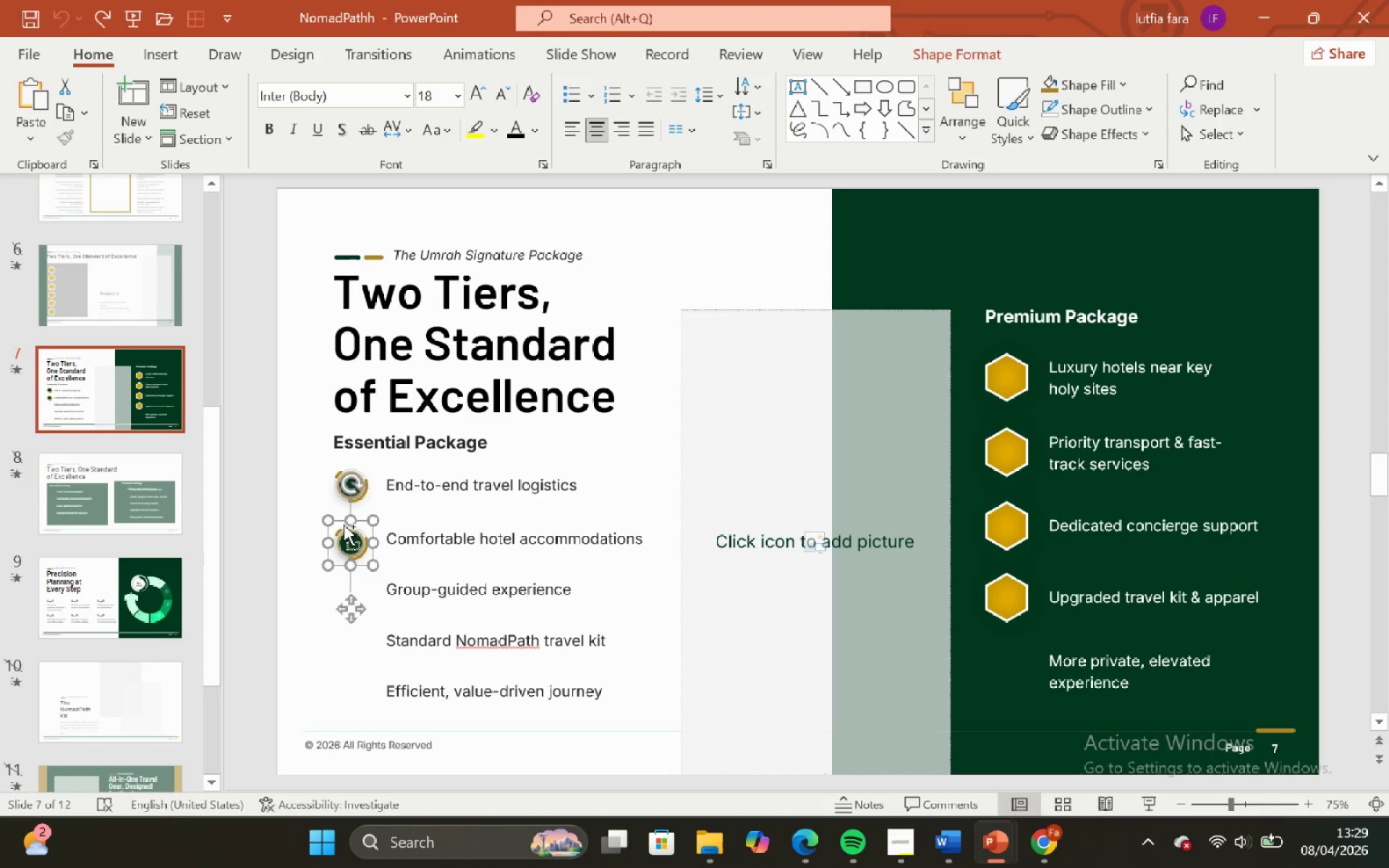 
key(Control+Z)
 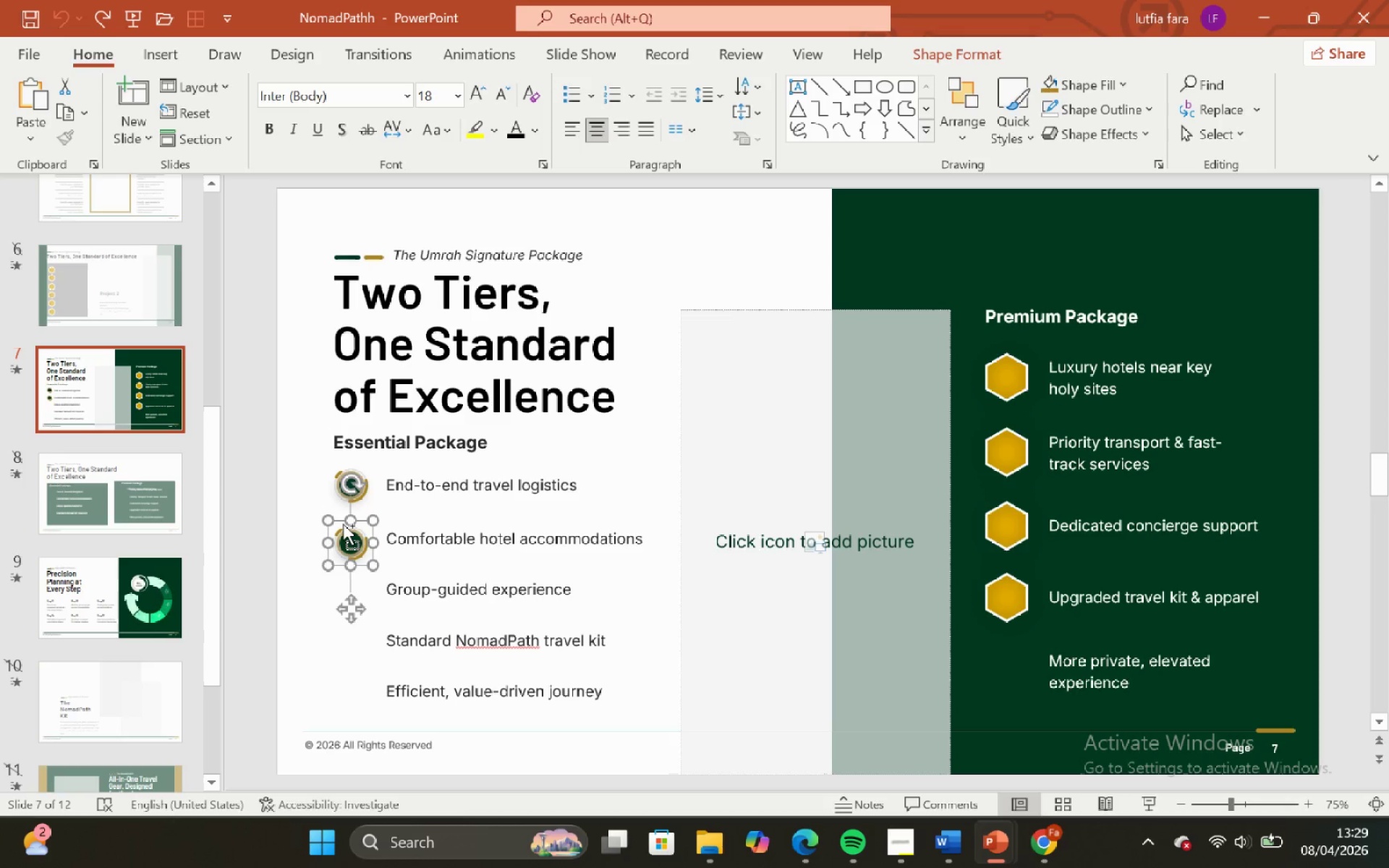 
key(Control+Z)
 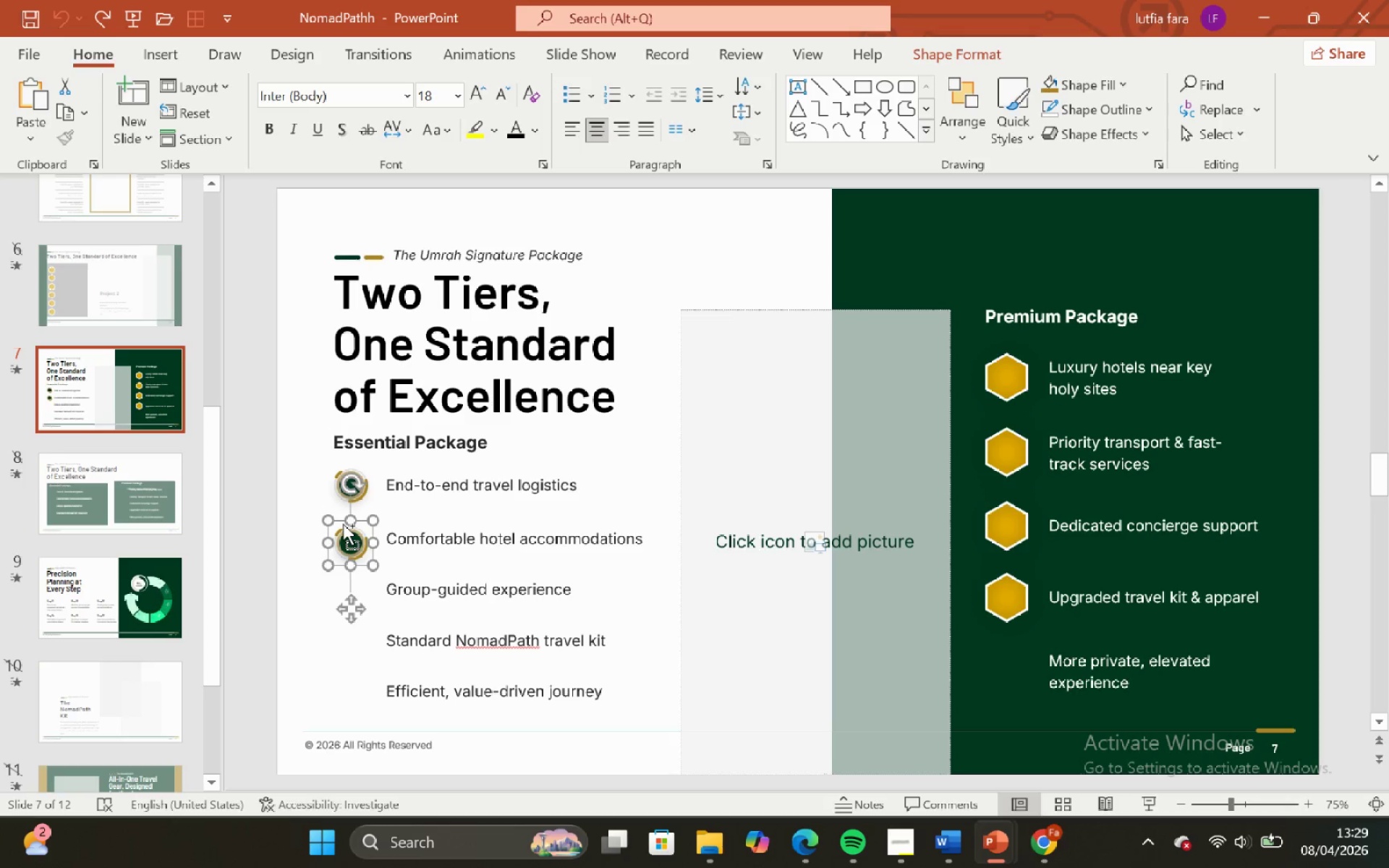 
key(Control+Z)
 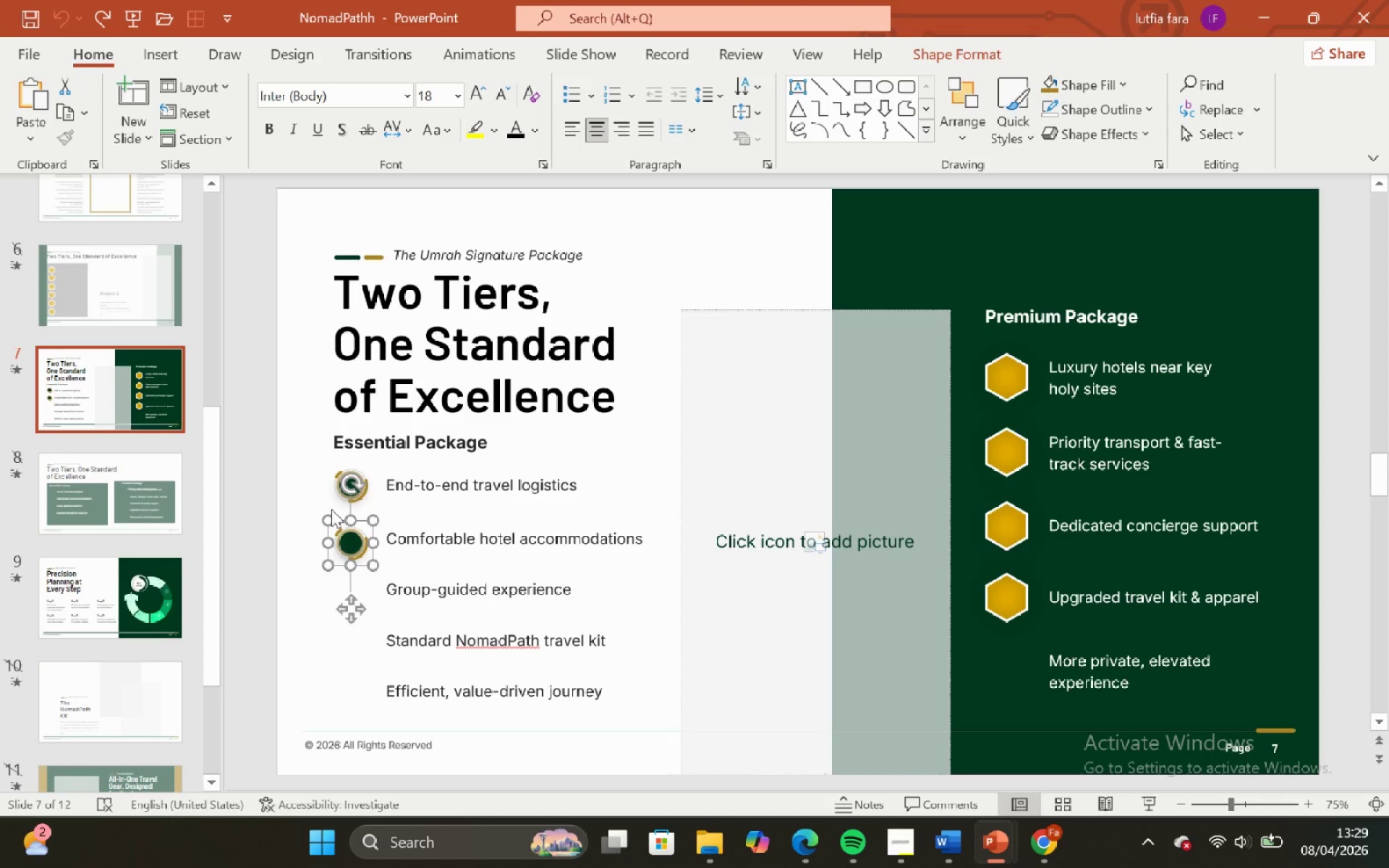 
key(Backspace)
 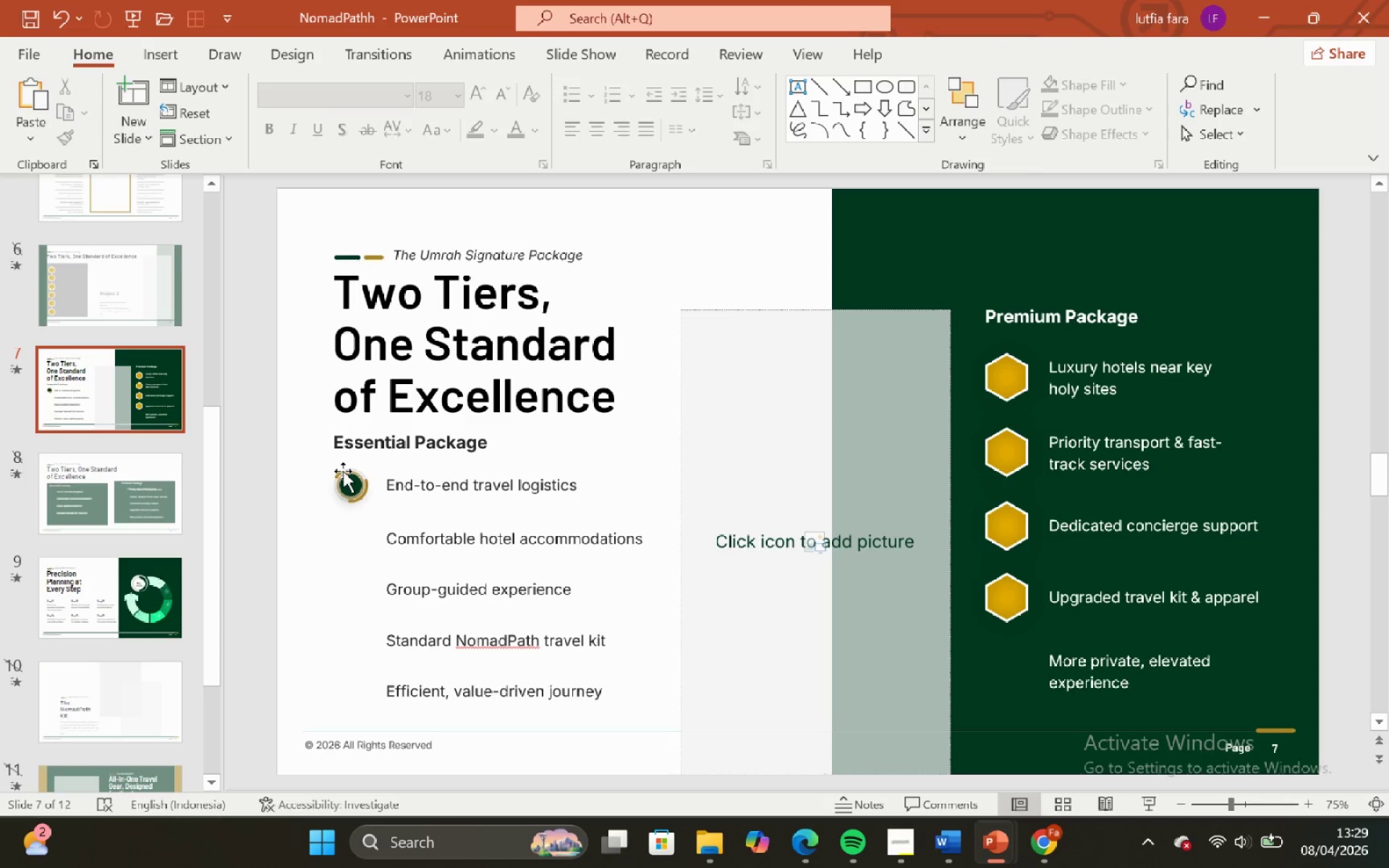 
left_click([343, 471])
 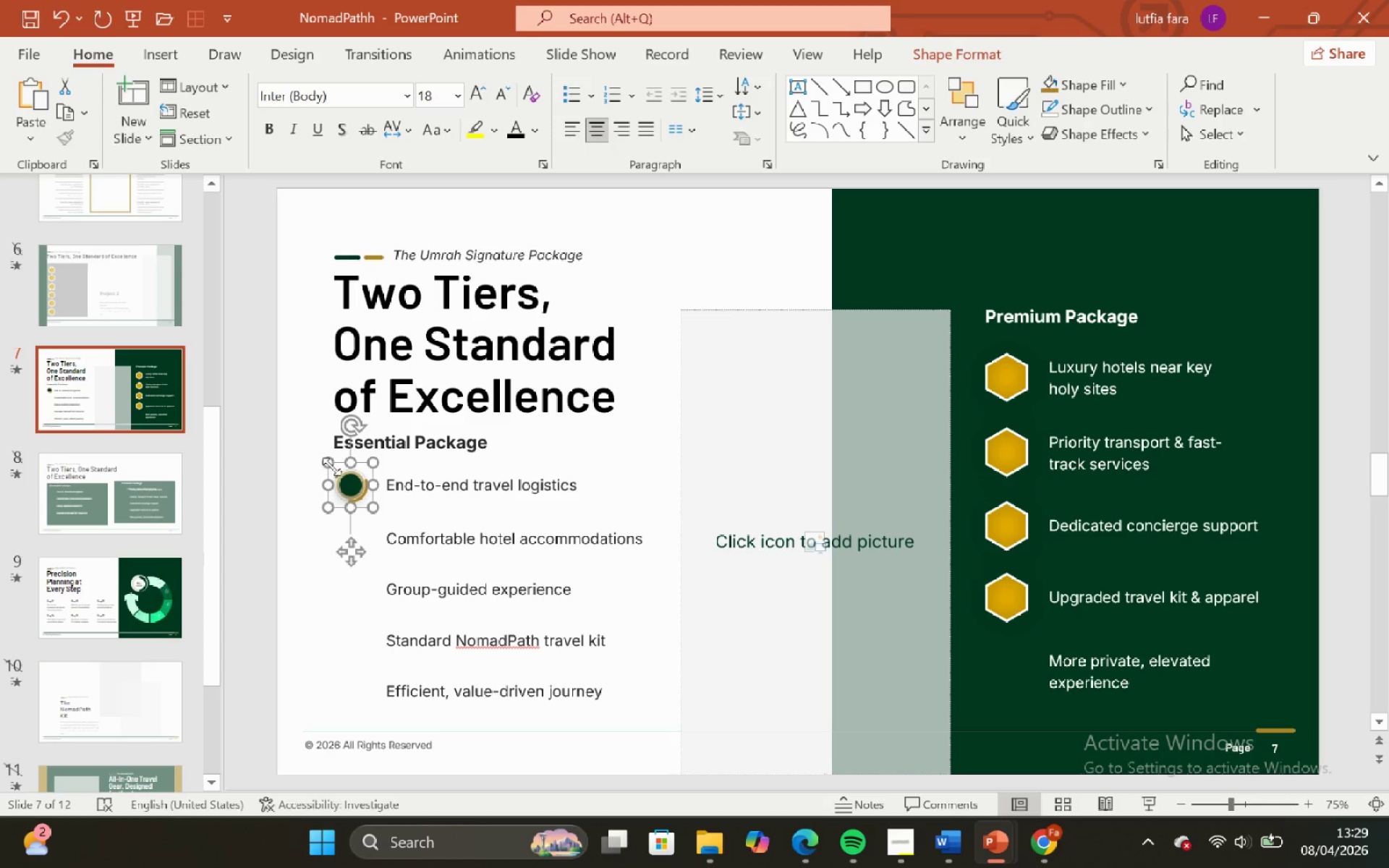 
key(Backspace)
 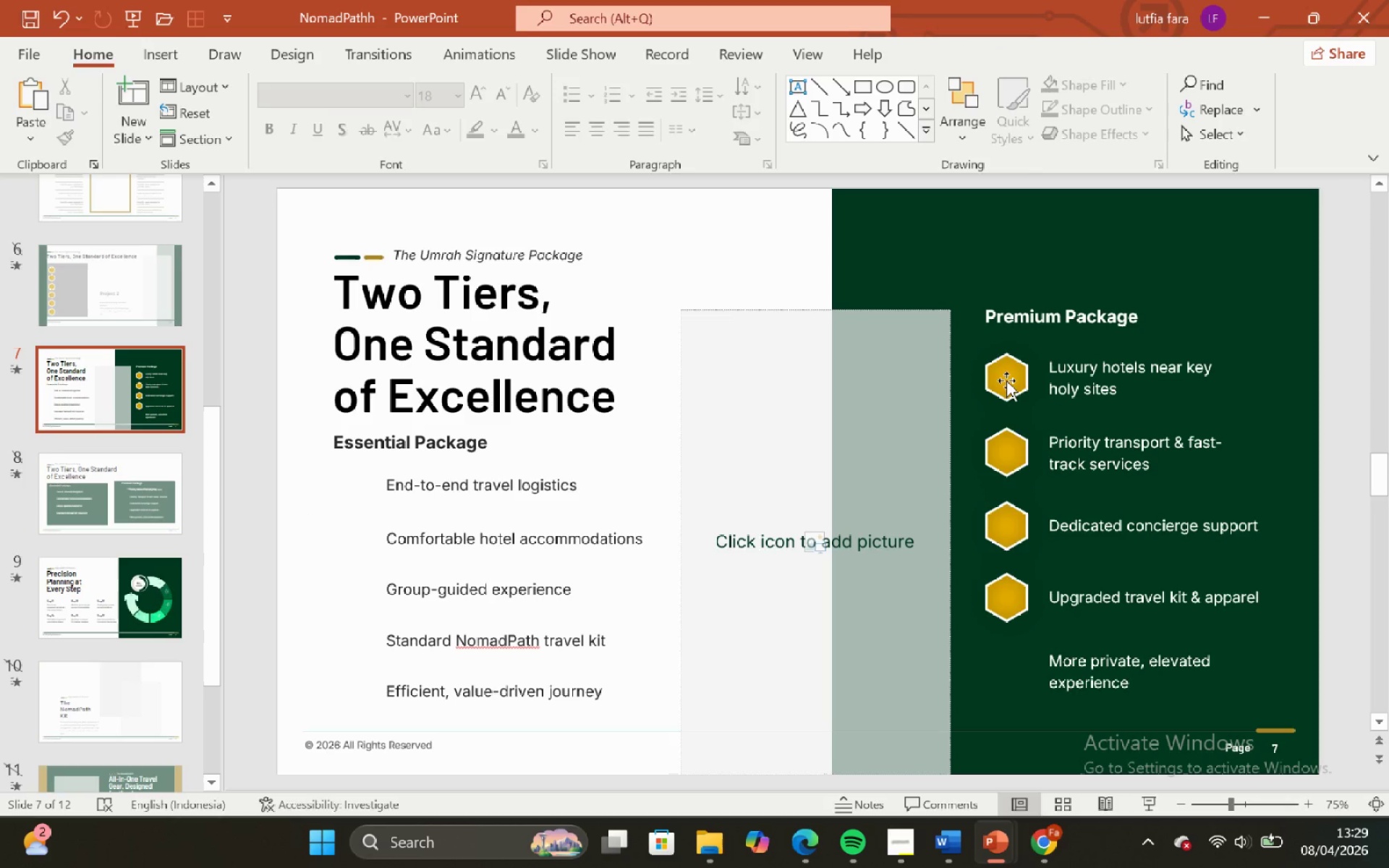 
left_click([1003, 380])
 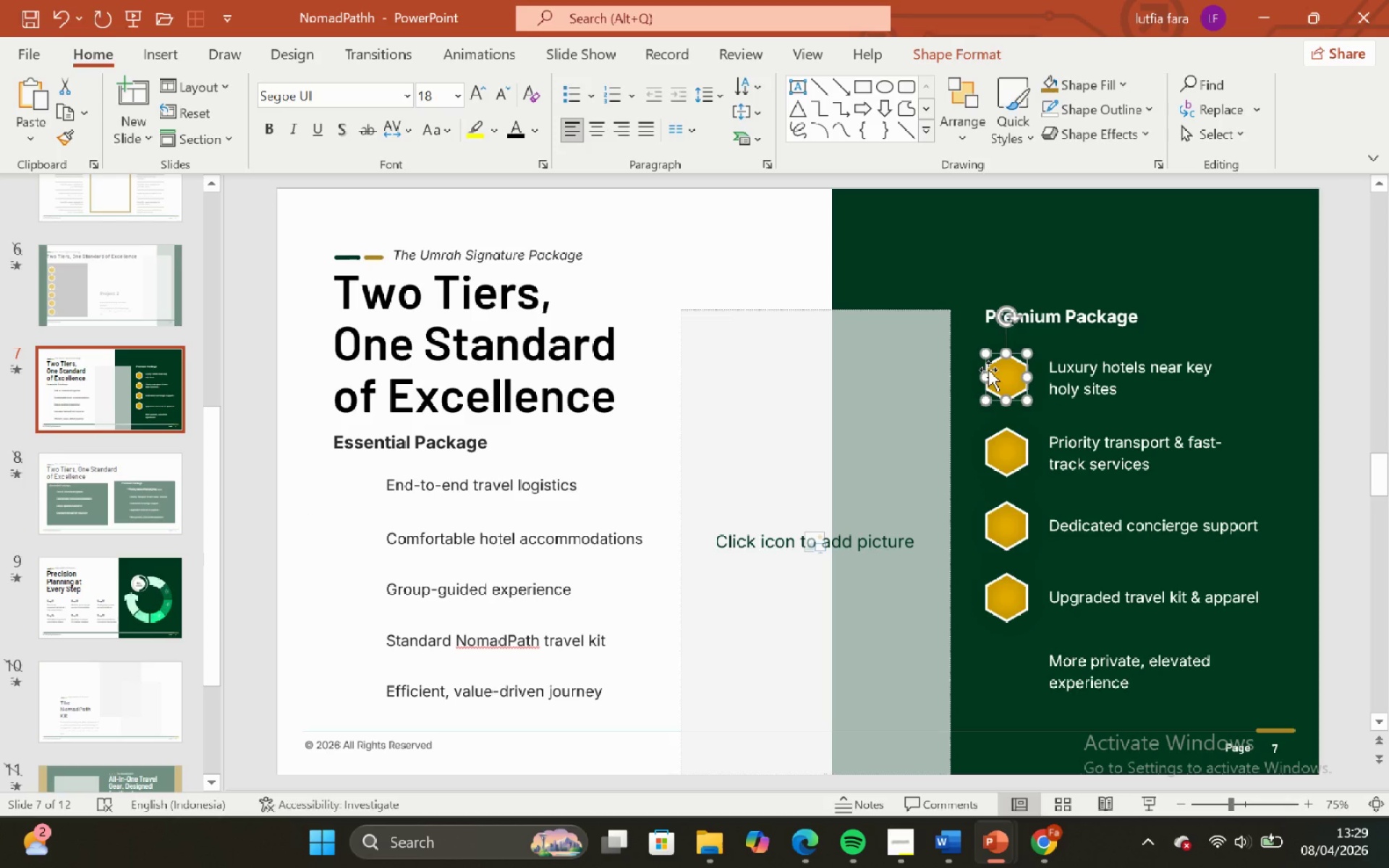 
key(Control+C)
 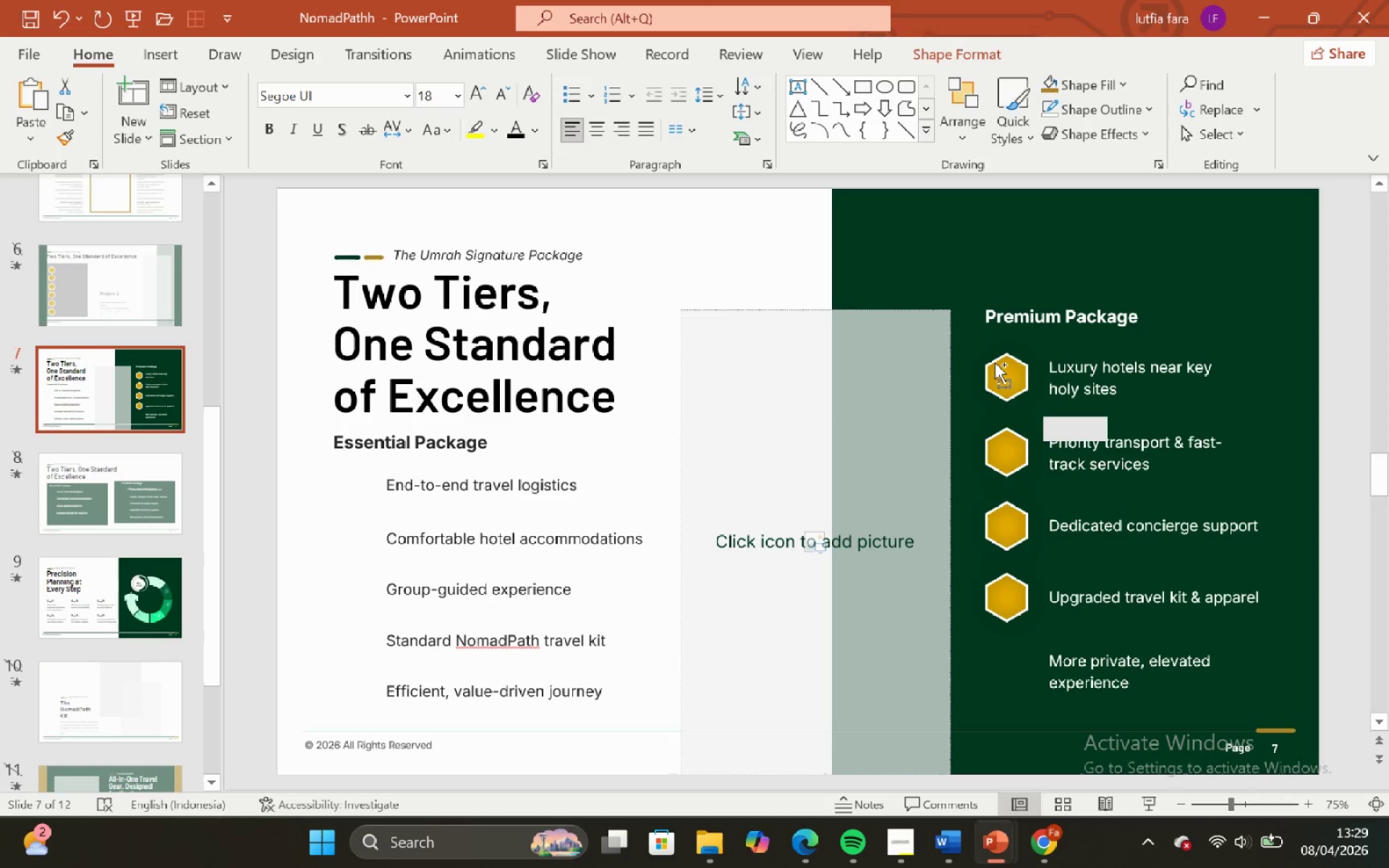 
key(Control+V)
 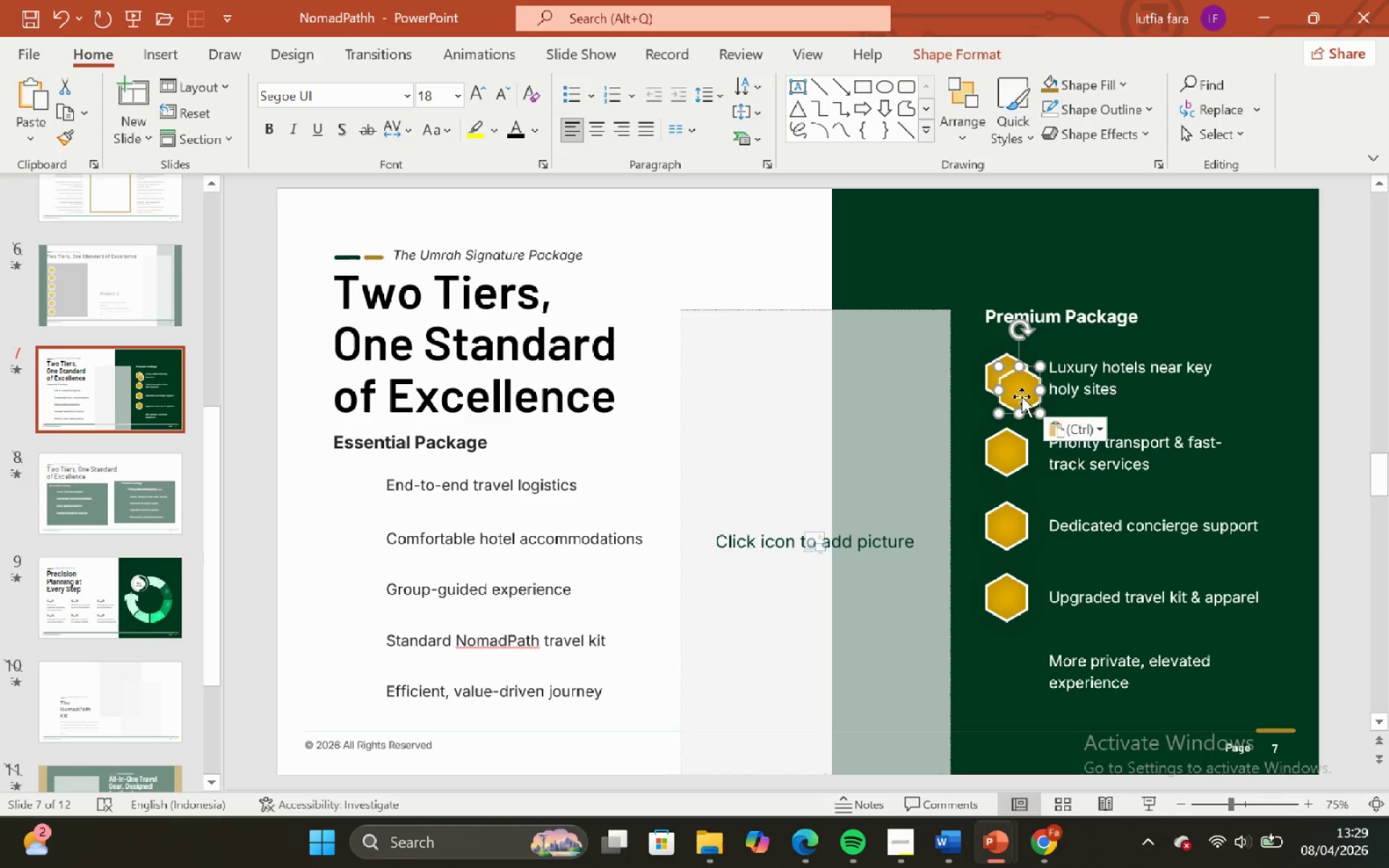 
left_click_drag(start_coordinate=[1021, 390], to_coordinate=[356, 488])
 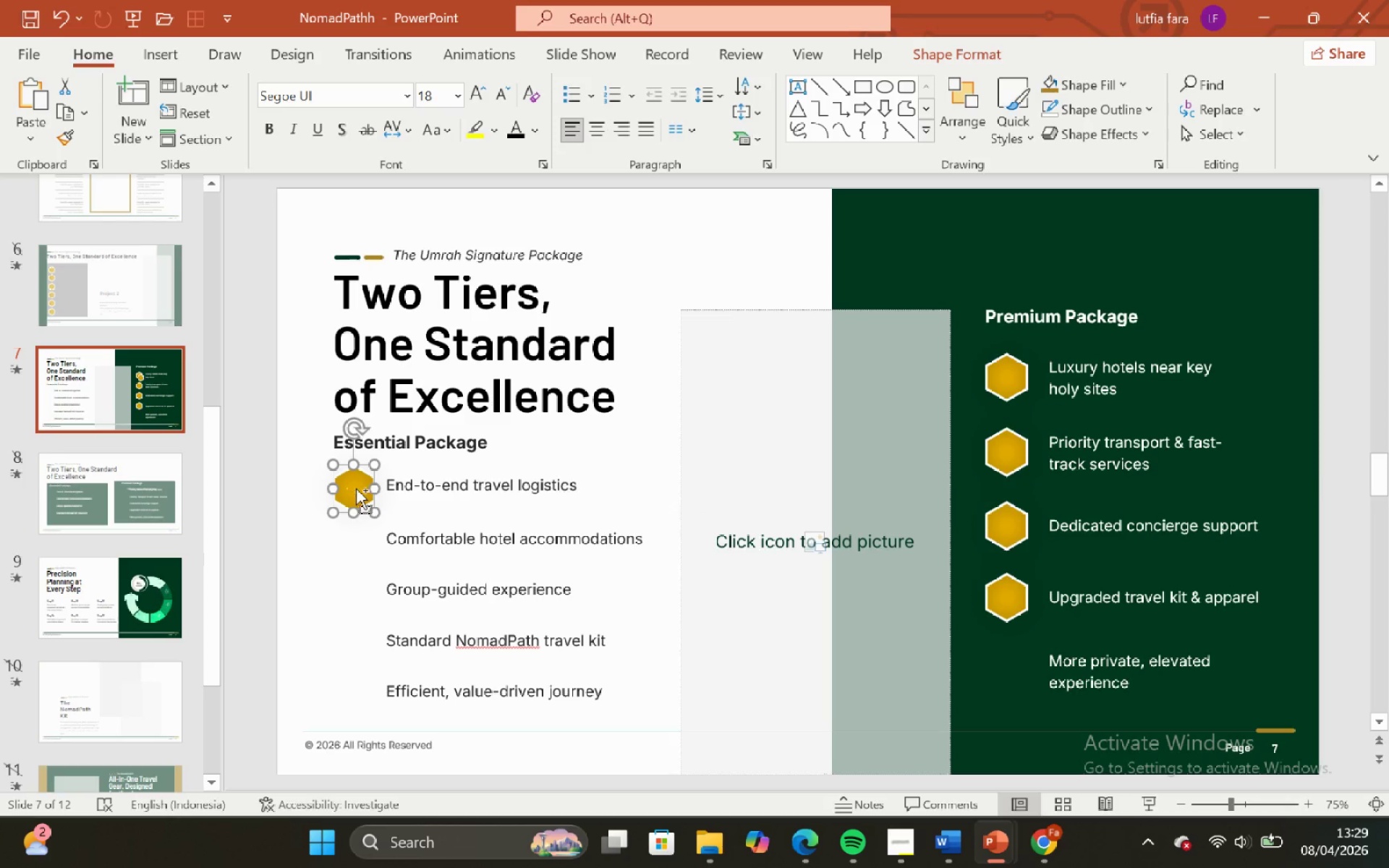 
hold_key(key=ShiftLeft, duration=0.72)
hold_key(key=ControlLeft, duration=0.69)
scroll: coordinate [349, 476], scroll_direction: up, amount: 3.0
 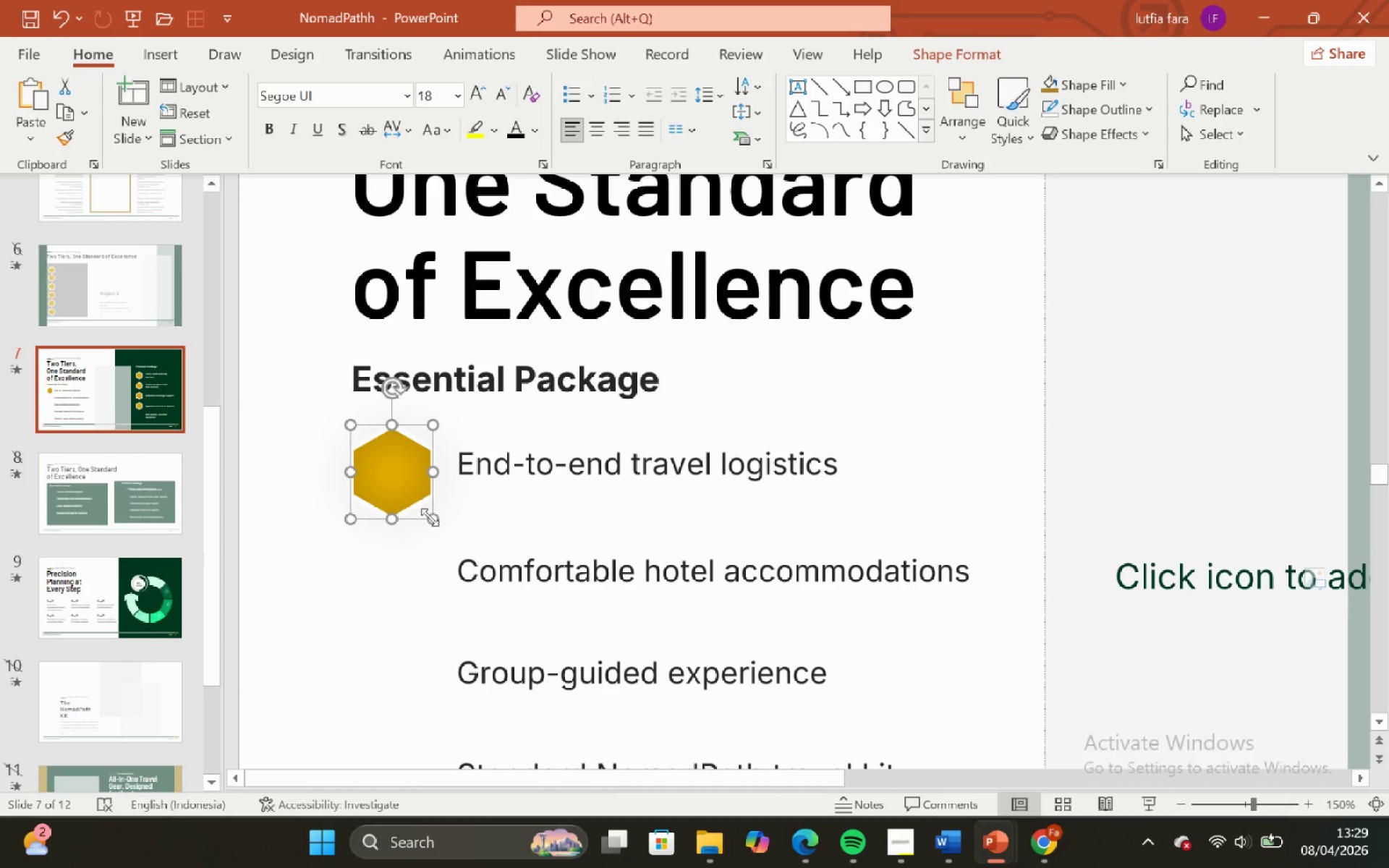 
hold_key(key=ShiftLeft, duration=1.44)
left_click_drag(start_coordinate=[434, 519], to_coordinate=[413, 497])
 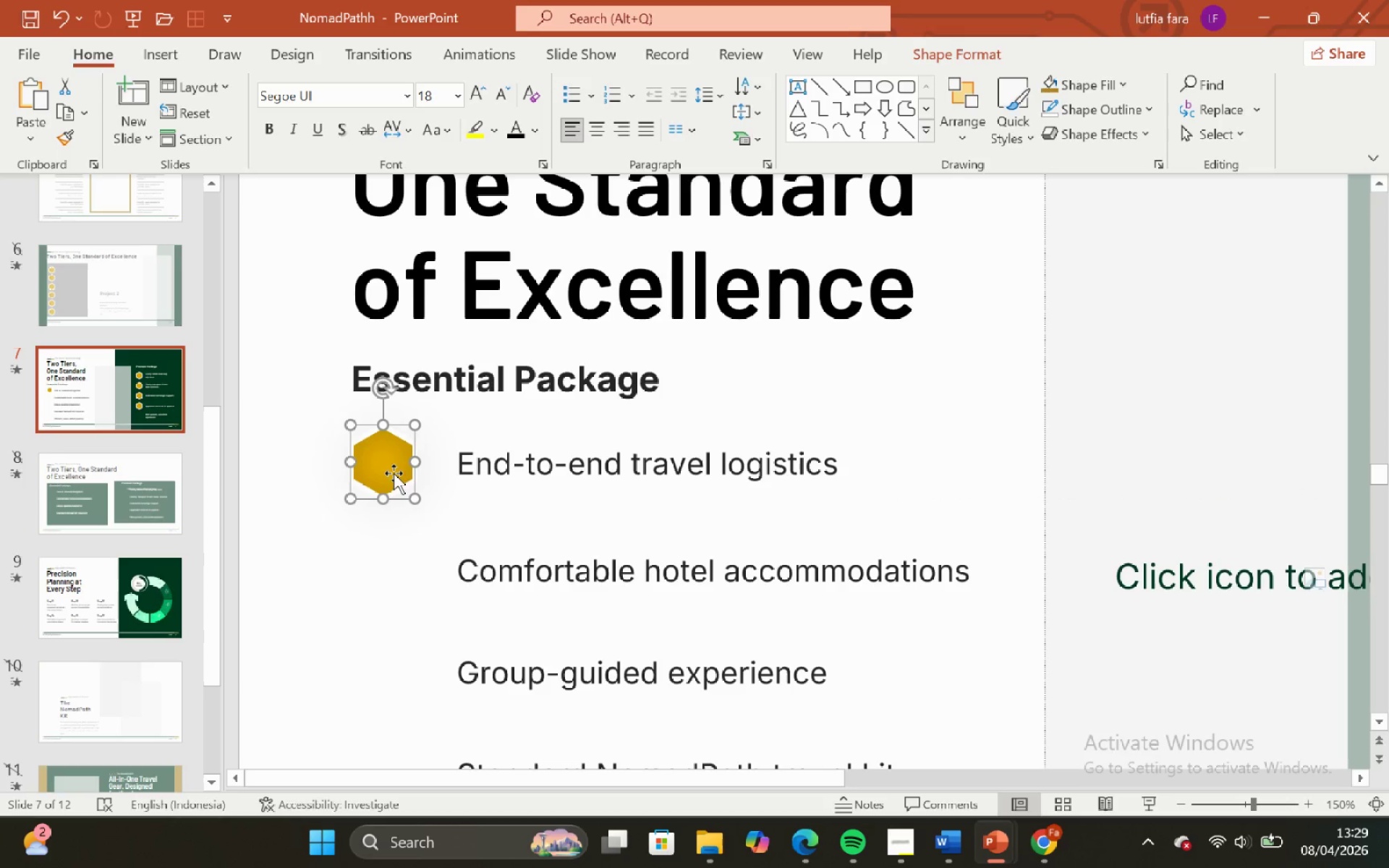 
hold_key(key=ShiftLeft, duration=1.31)
left_click_drag(start_coordinate=[390, 473], to_coordinate=[376, 381])
 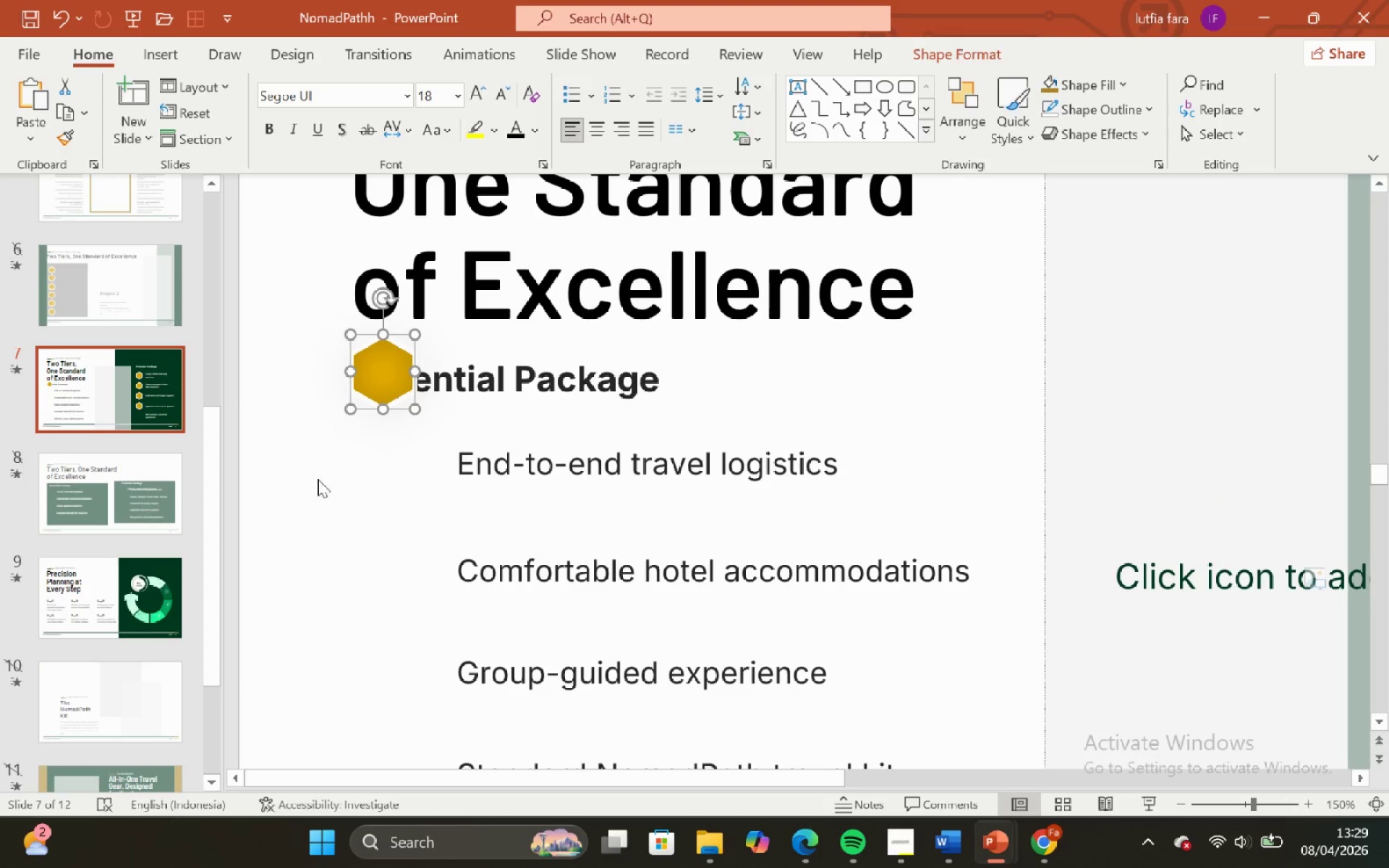 
key(Shift+ShiftRight)
 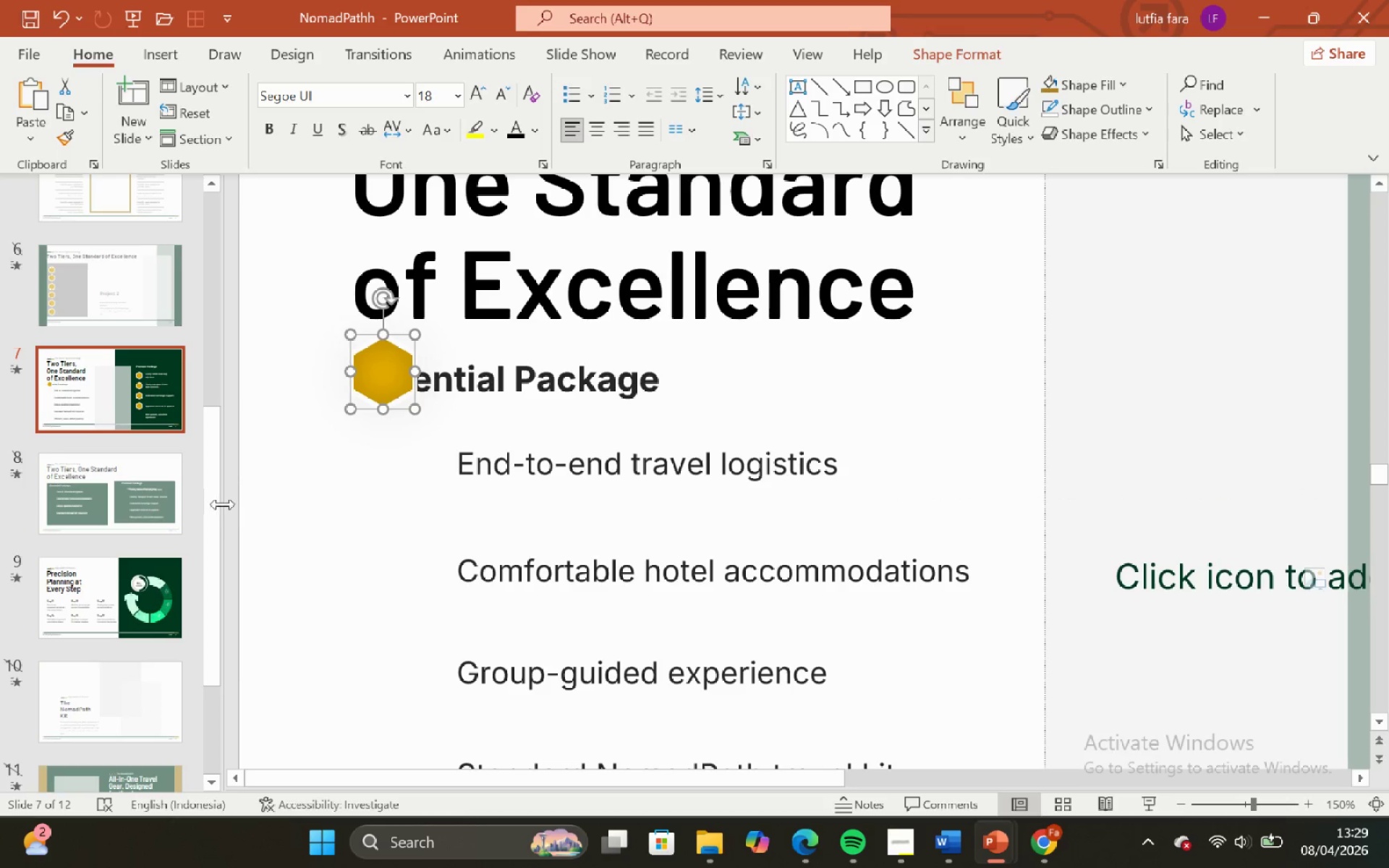 
key(ArrowRight)
 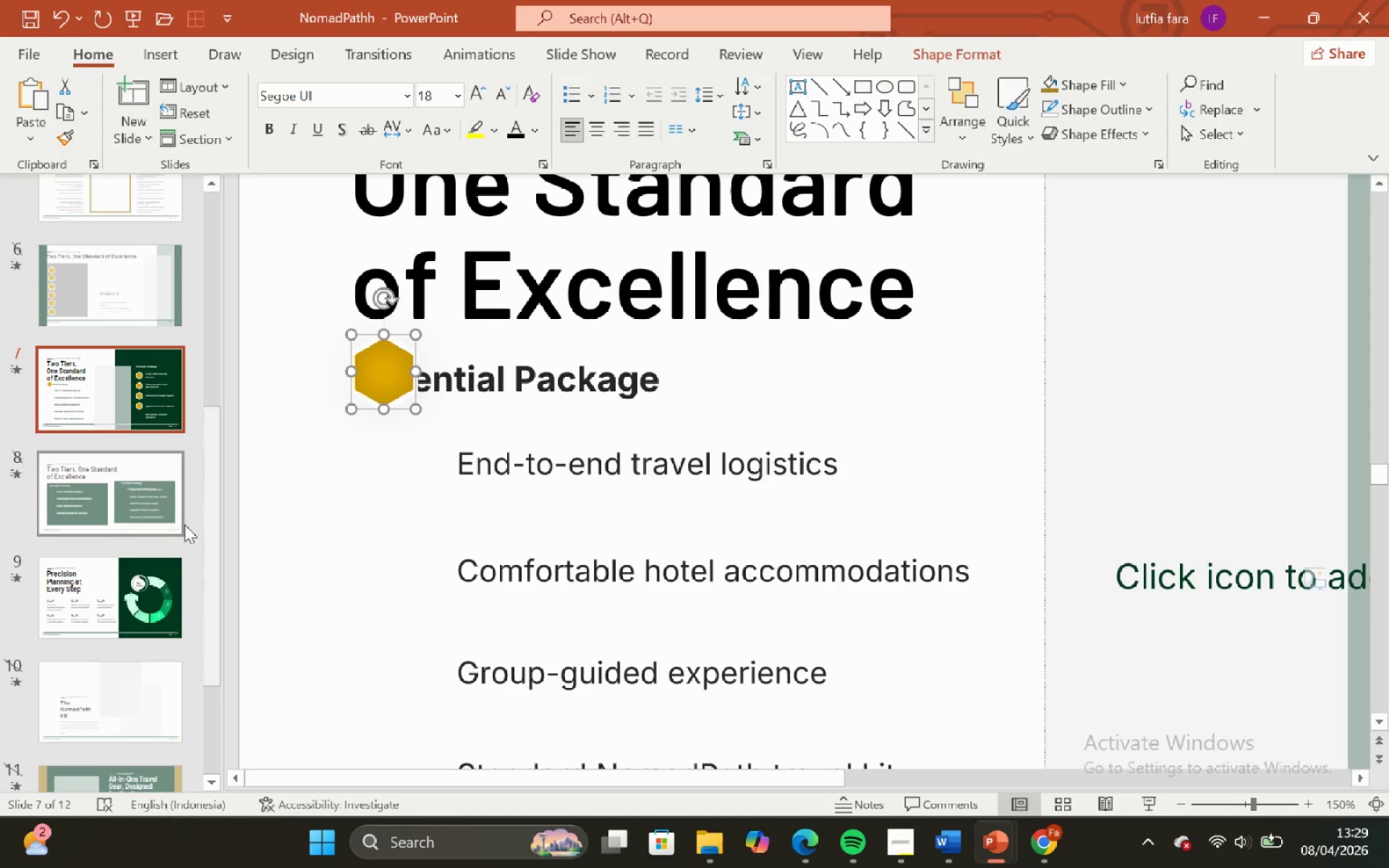 
key(ArrowRight)
 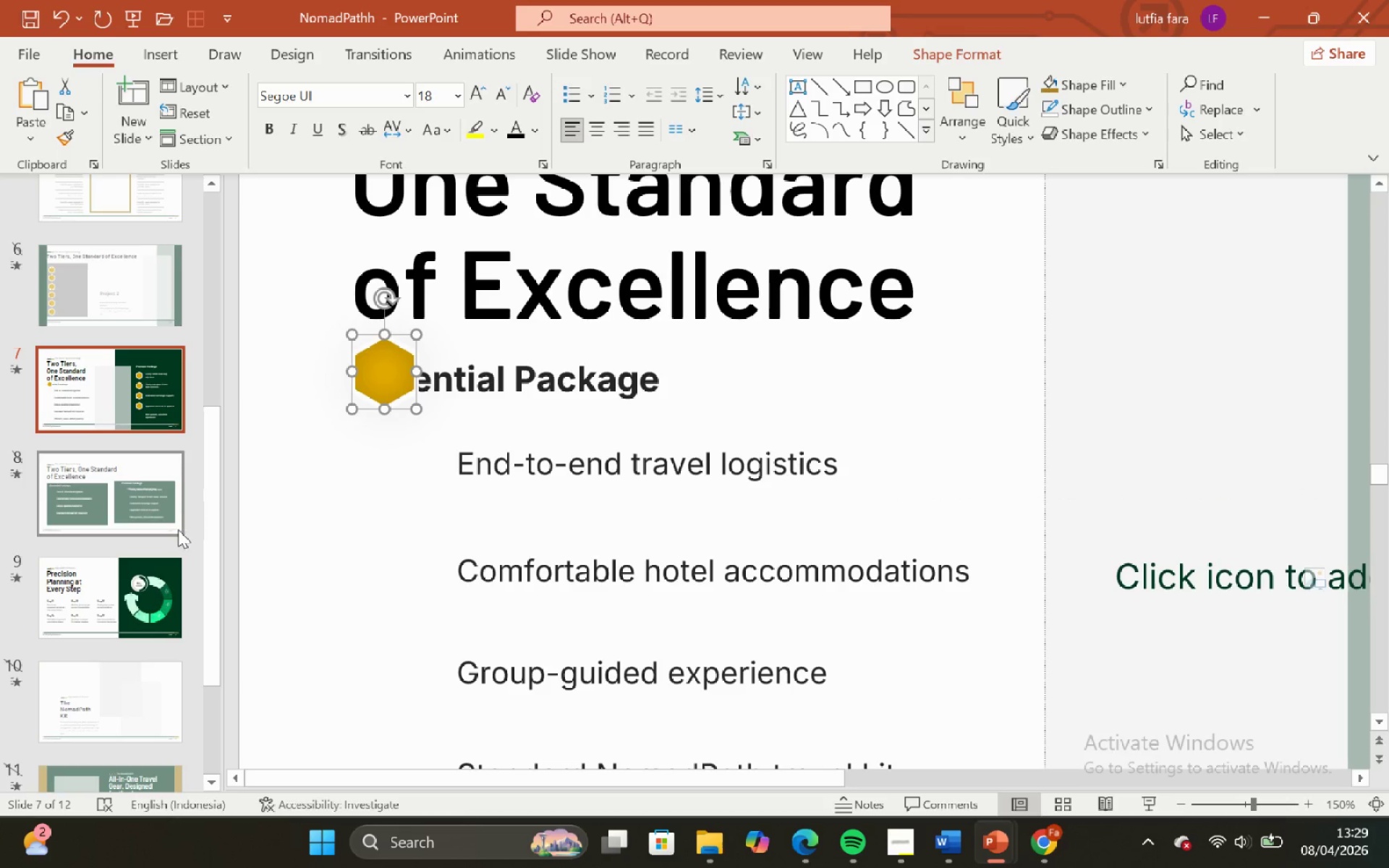 
key(ArrowRight)
 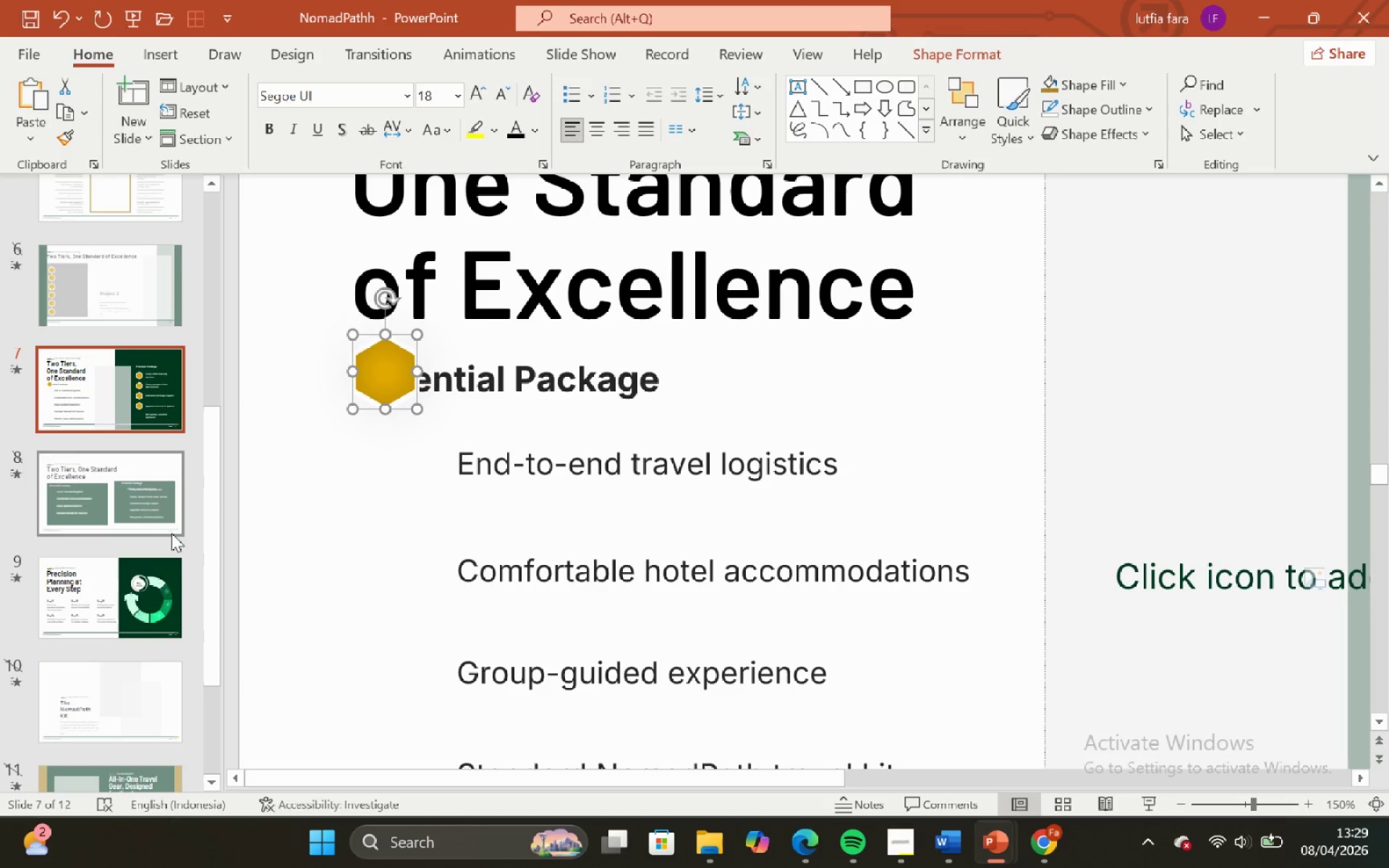 
key(ArrowRight)
 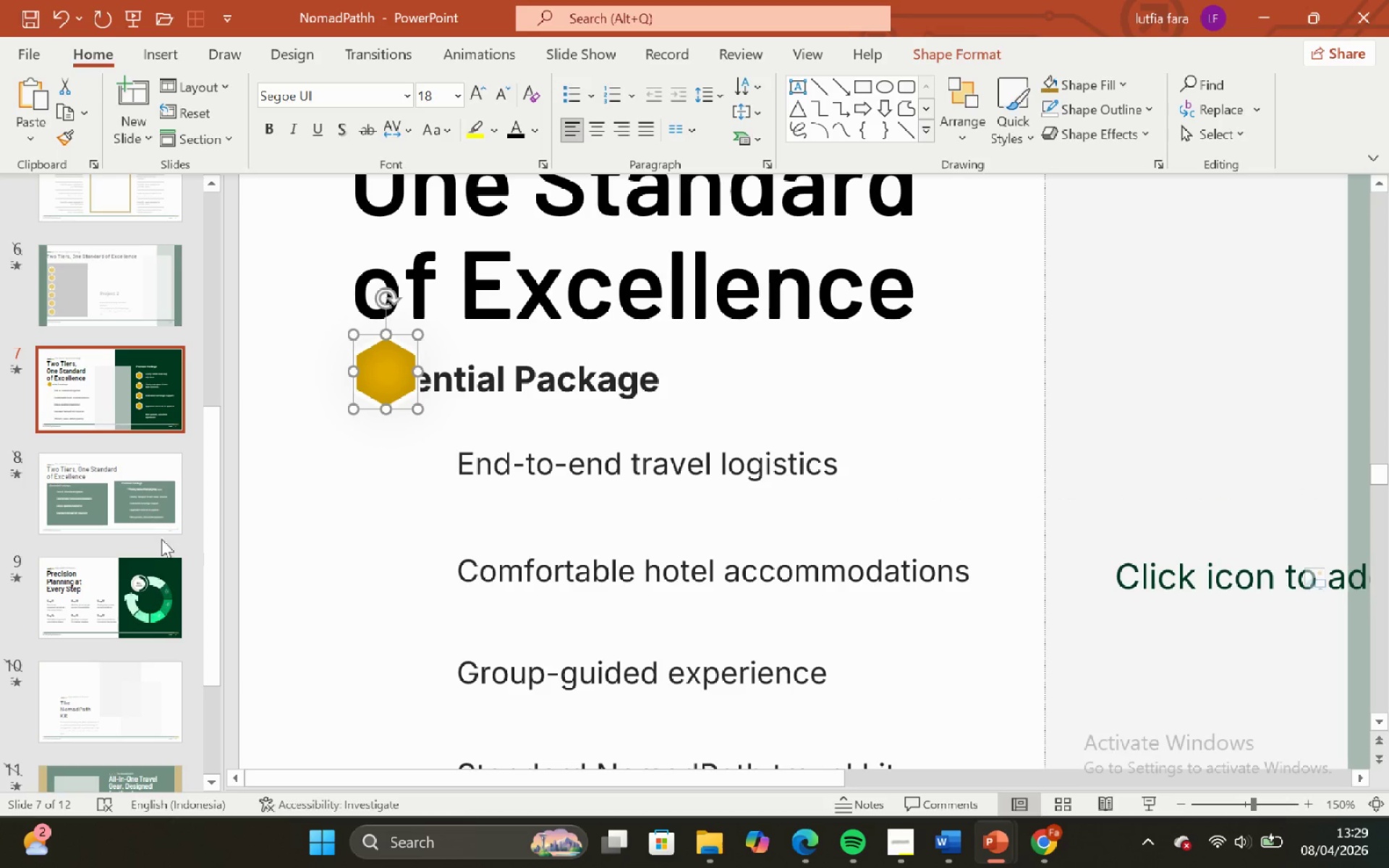 
key(ArrowRight)
 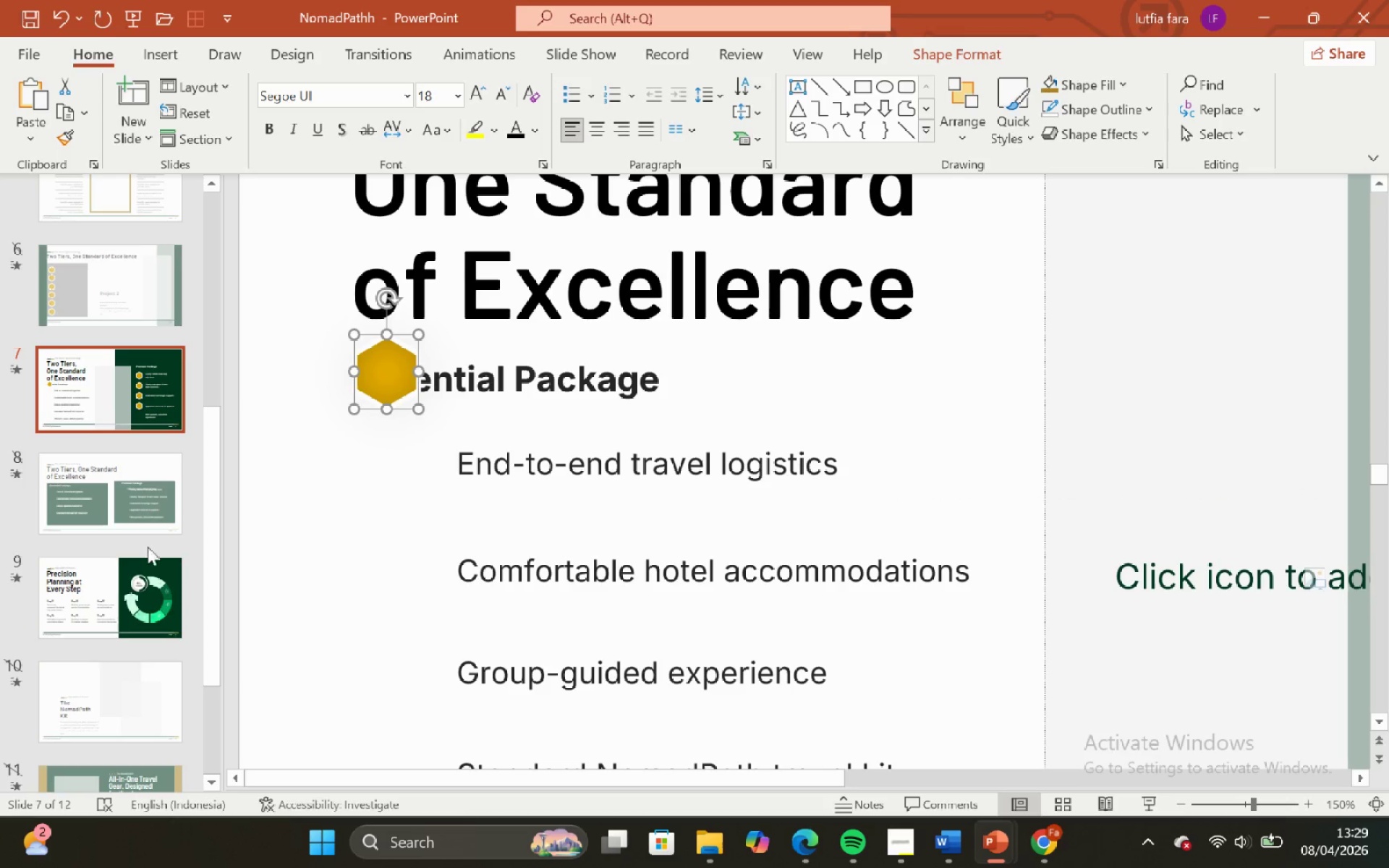 
key(ArrowRight)
 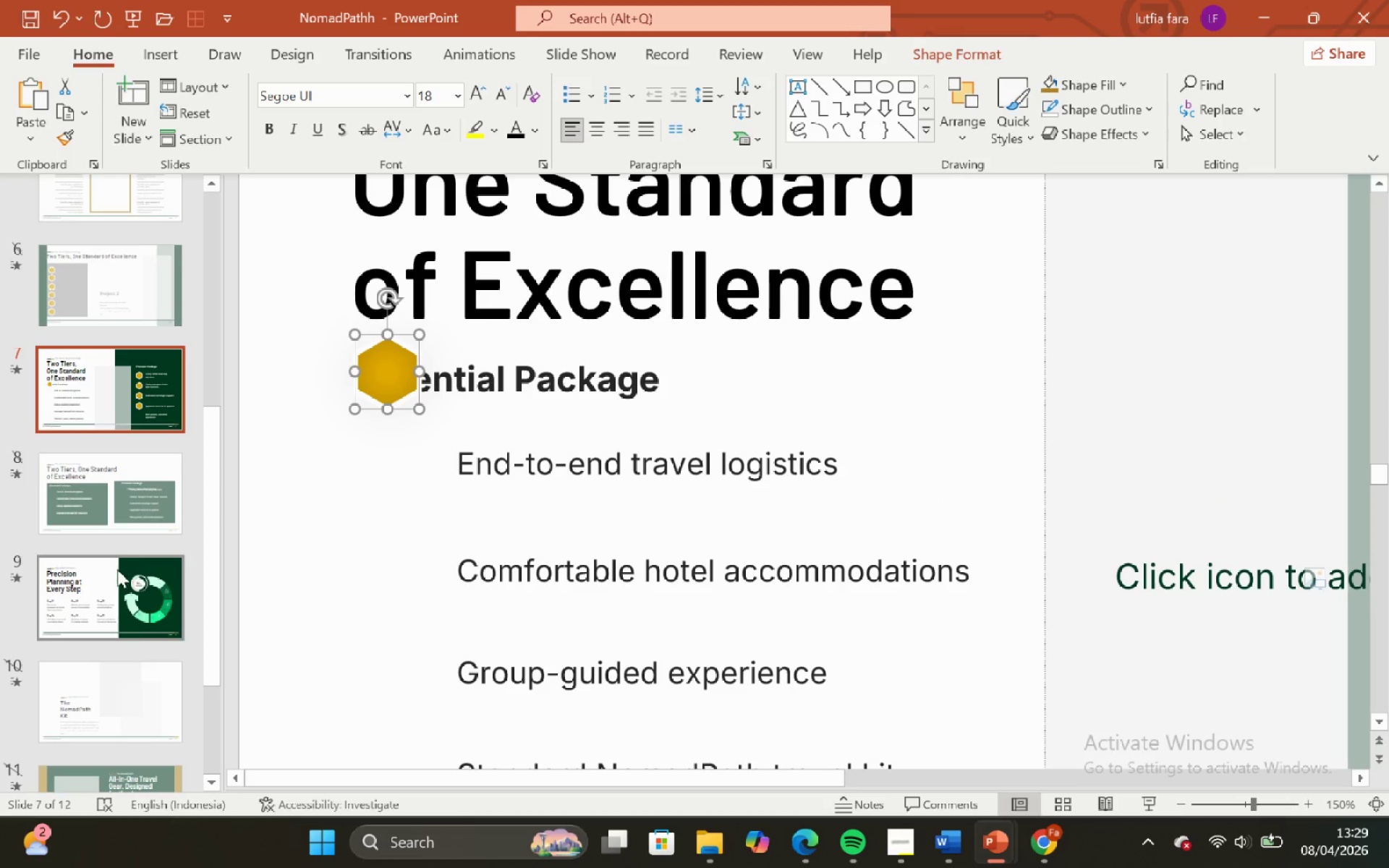 
key(ArrowRight)
 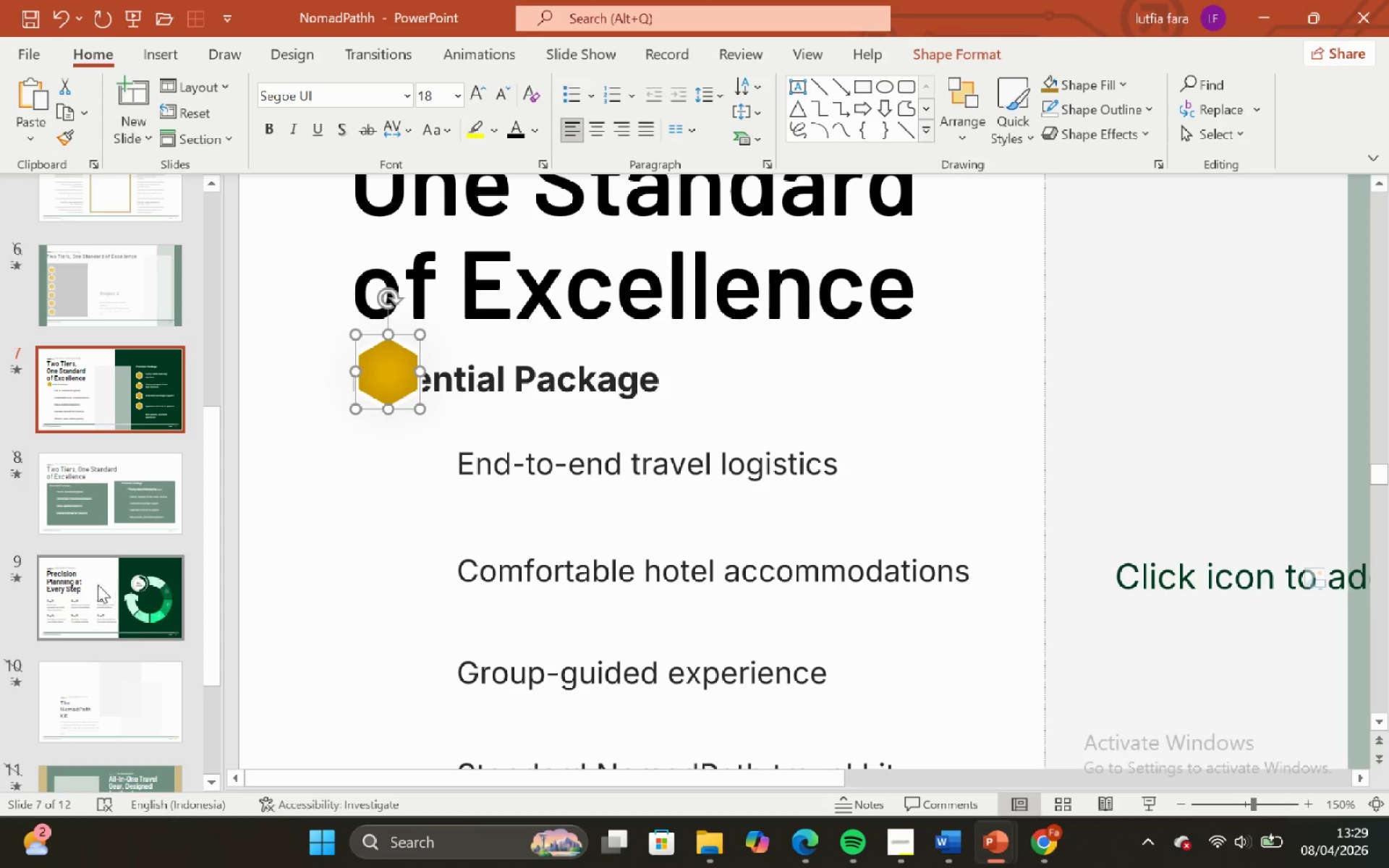 
key(ArrowRight)
 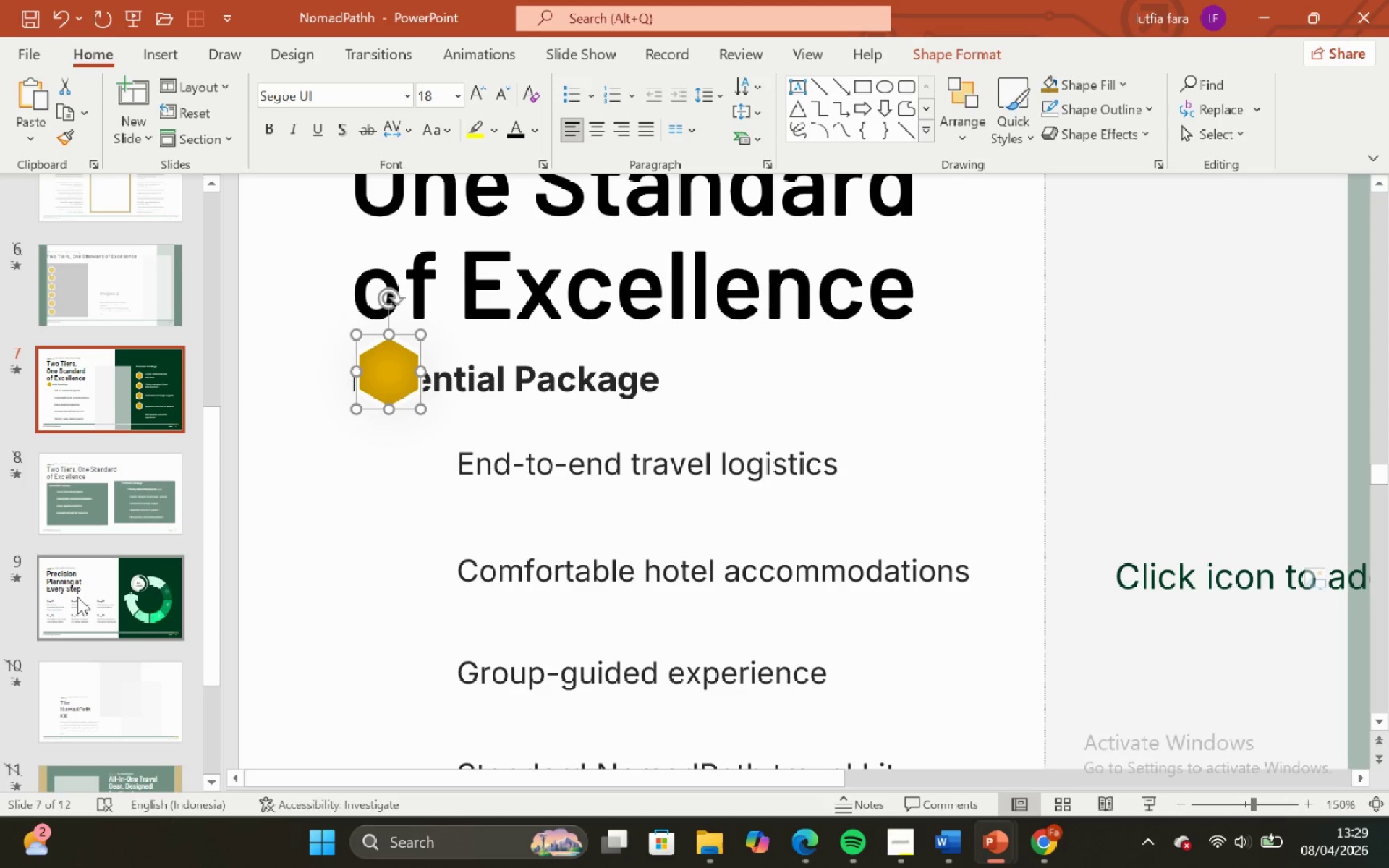 
key(Control+ControlLeft)
 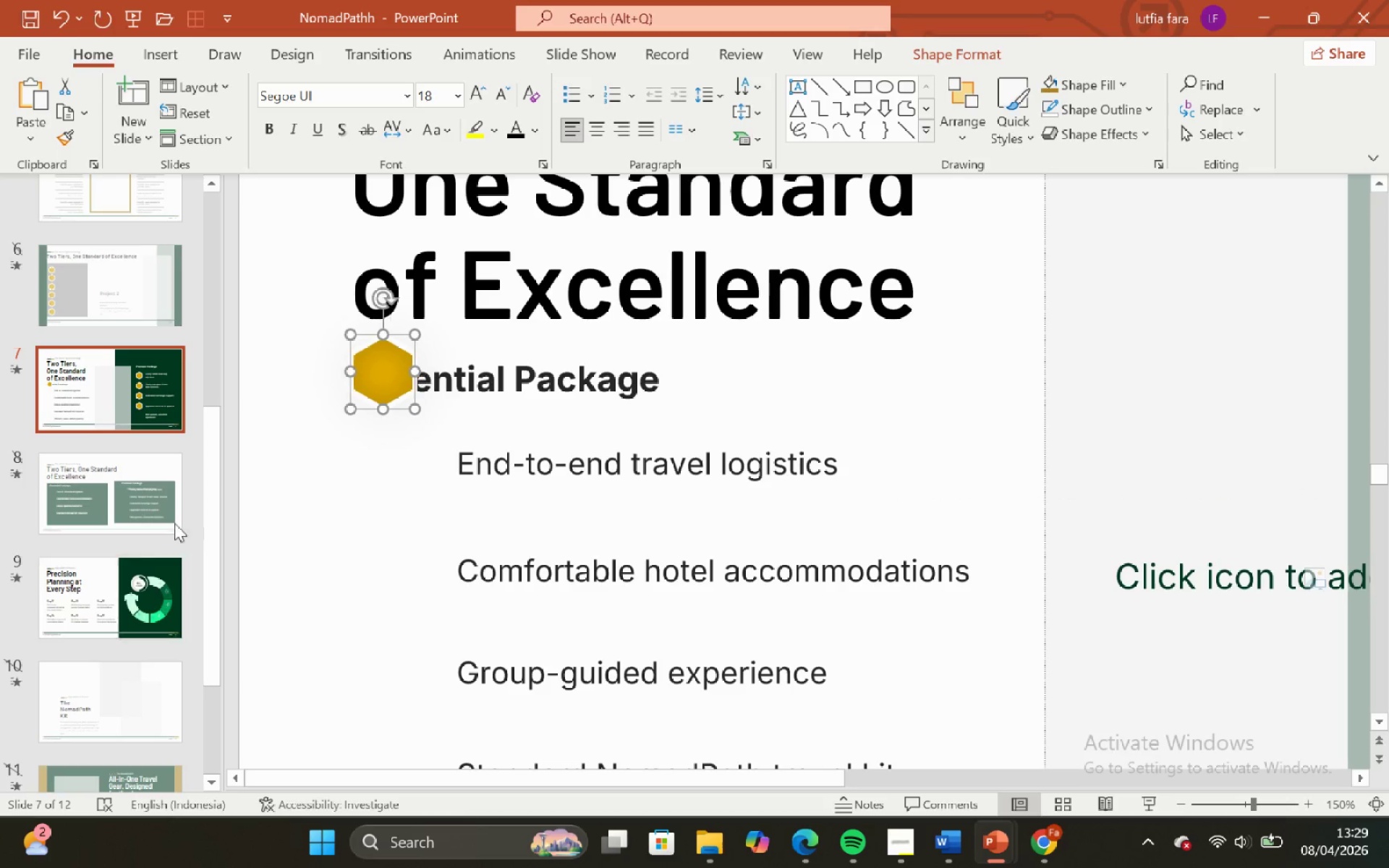 
key(Control+Z)
 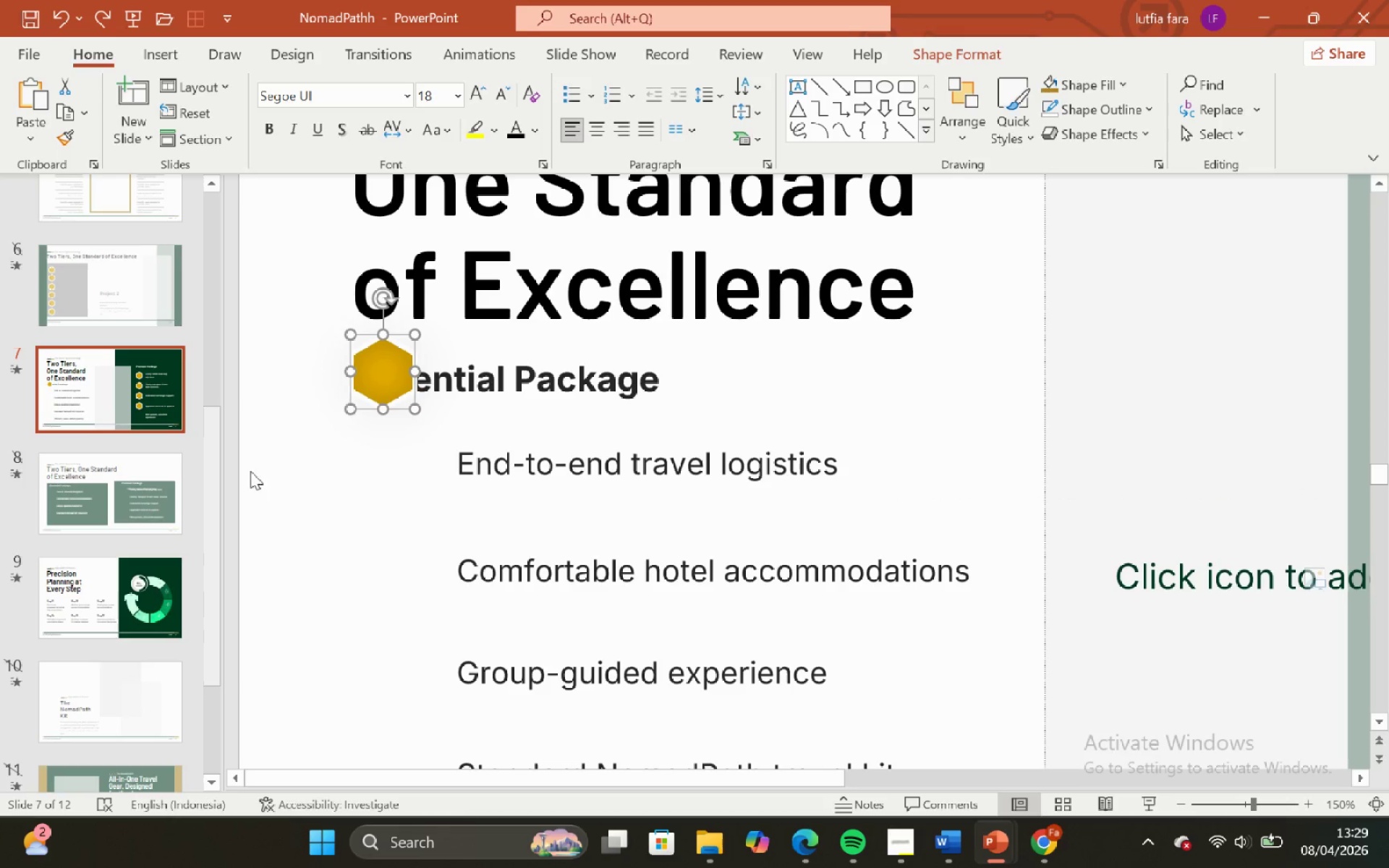 
key(Control+Z)
 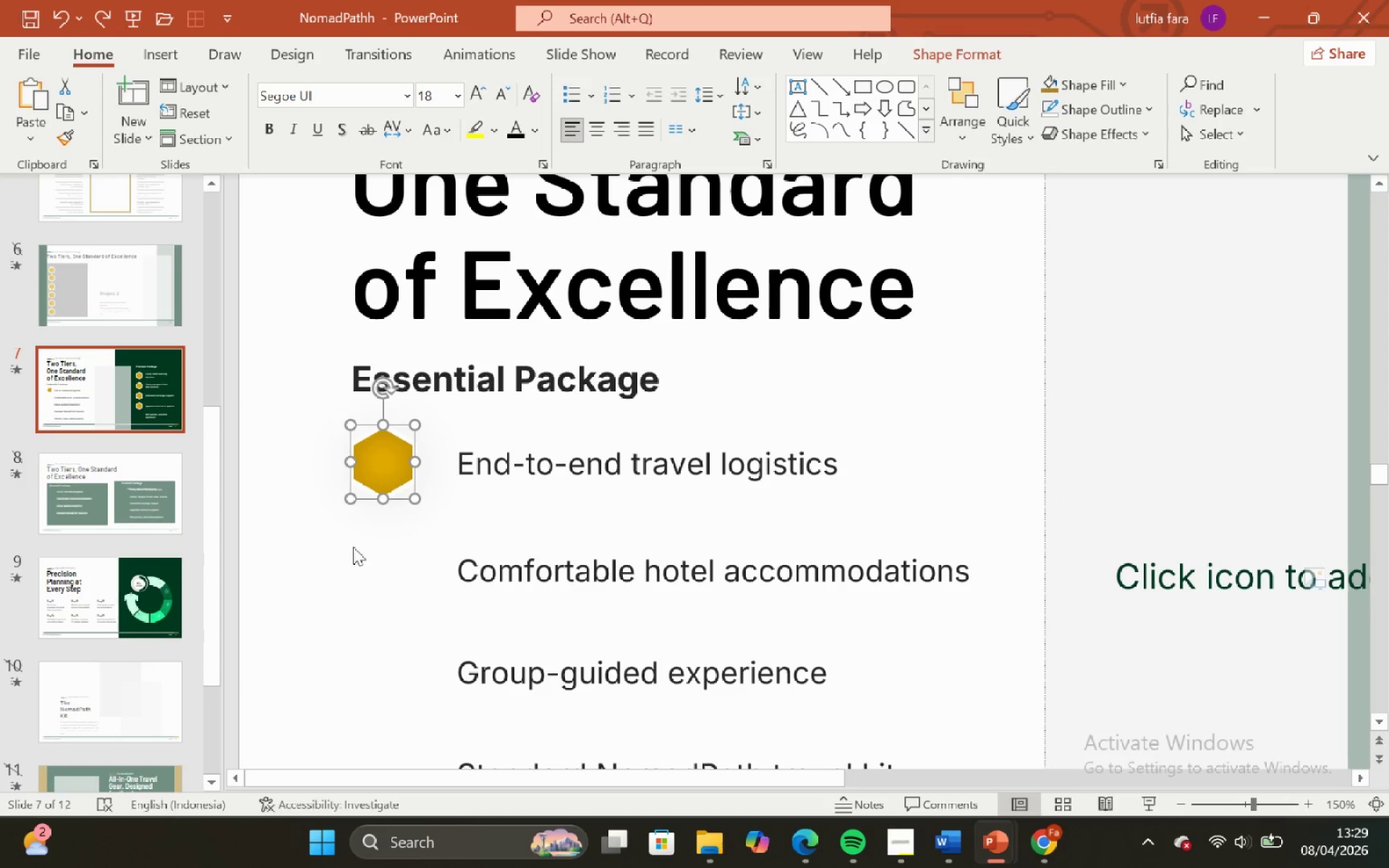 
key(ArrowRight)
 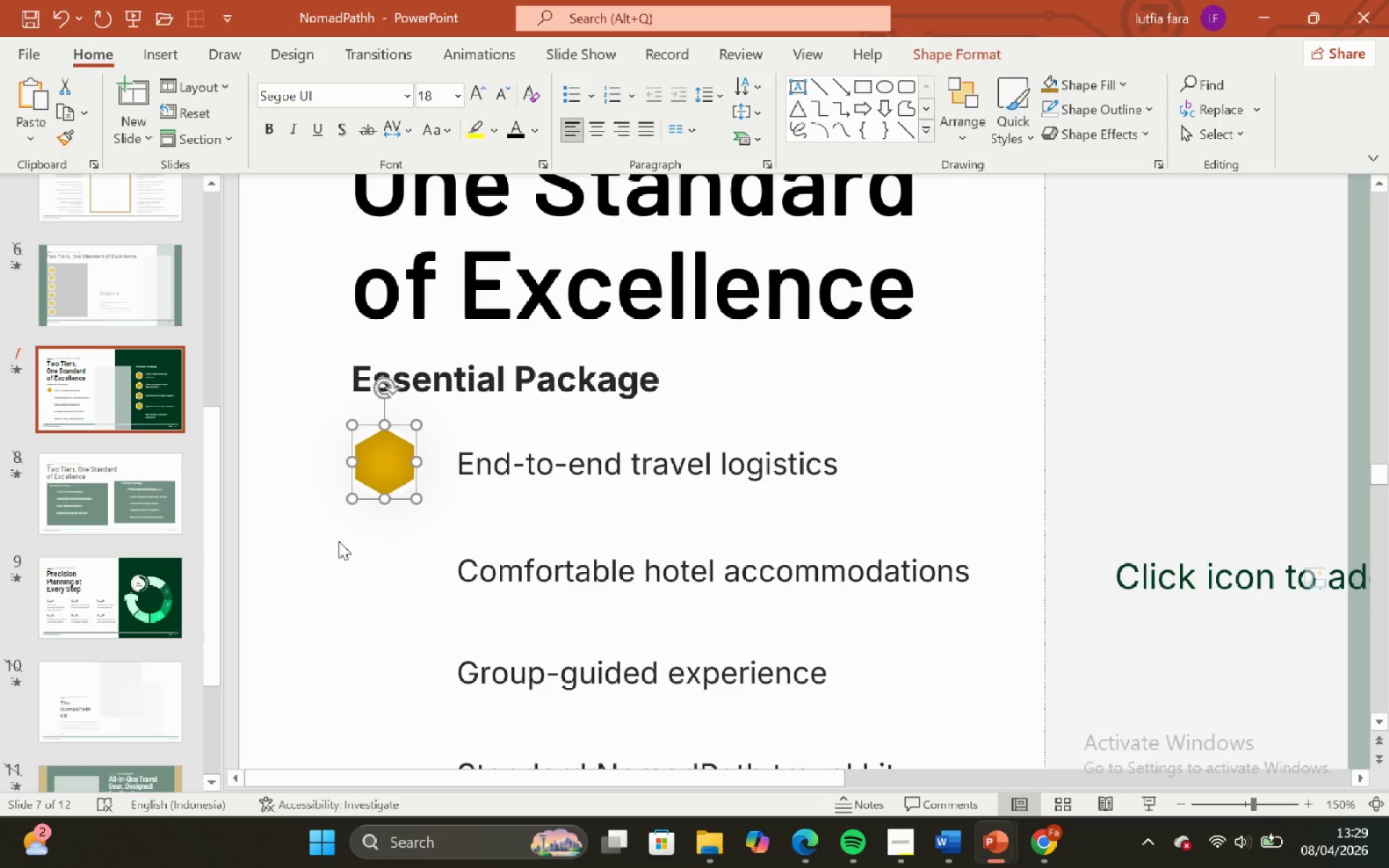 
key(ArrowRight)
 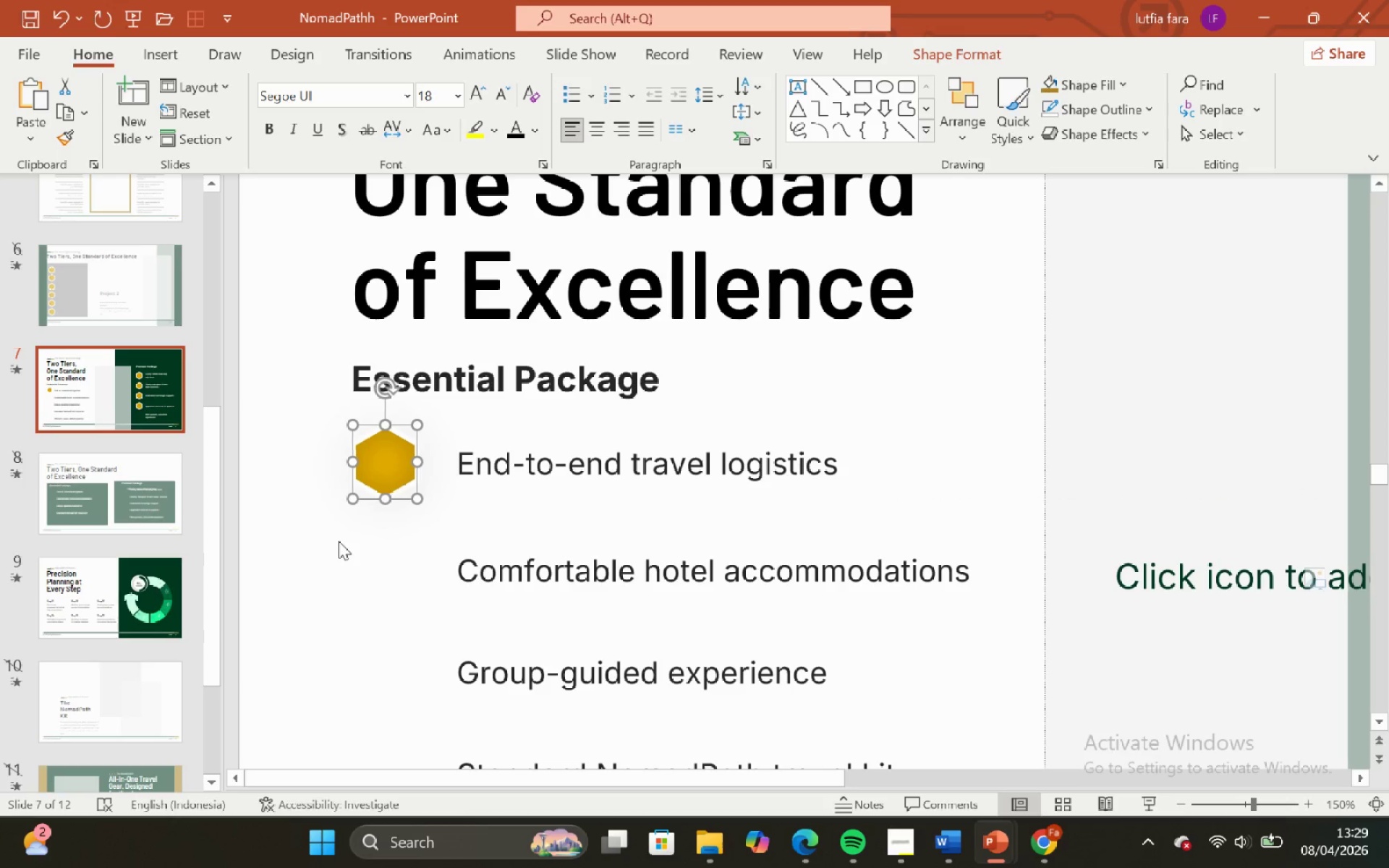 
key(ArrowRight)
 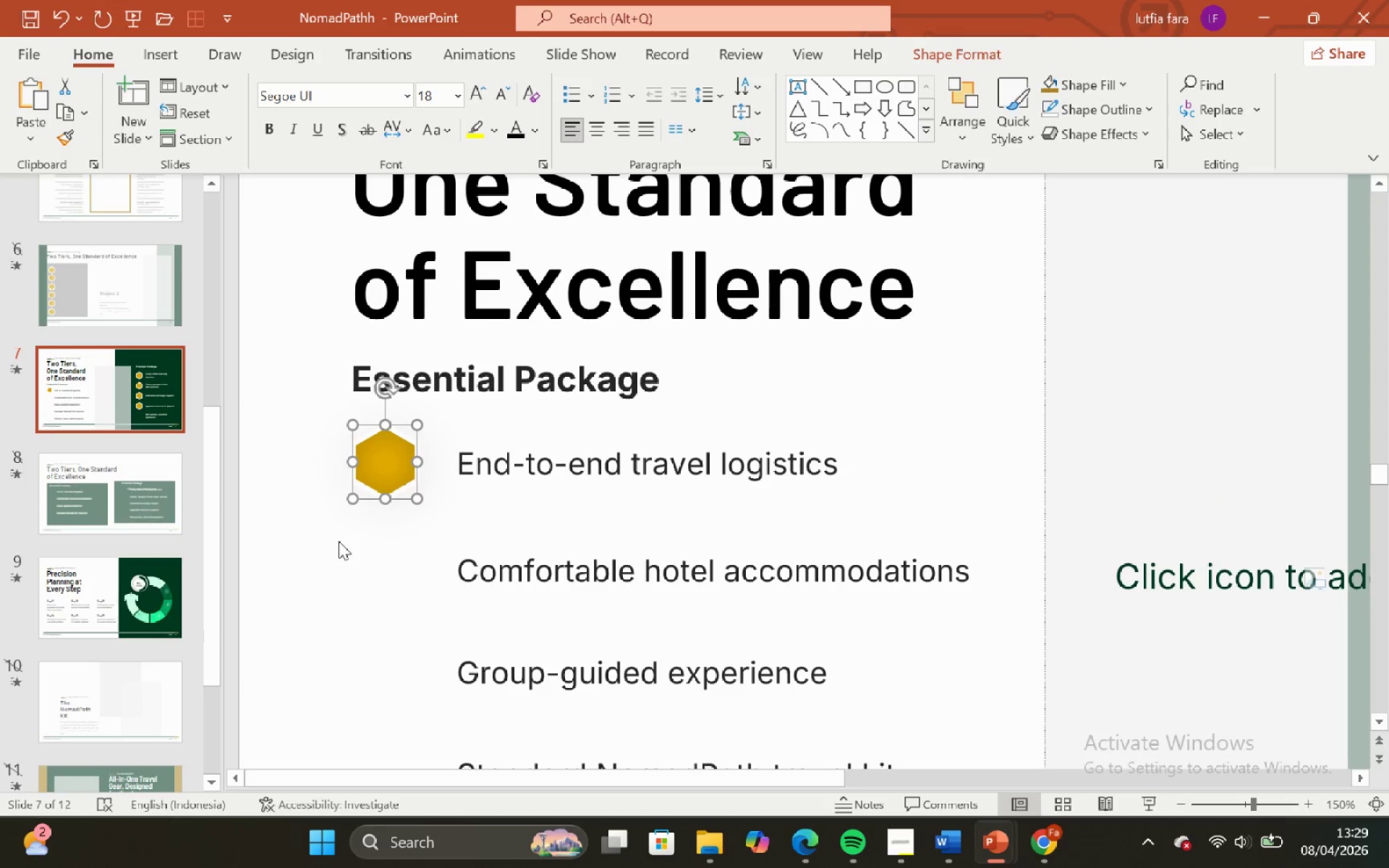 
key(ArrowRight)
 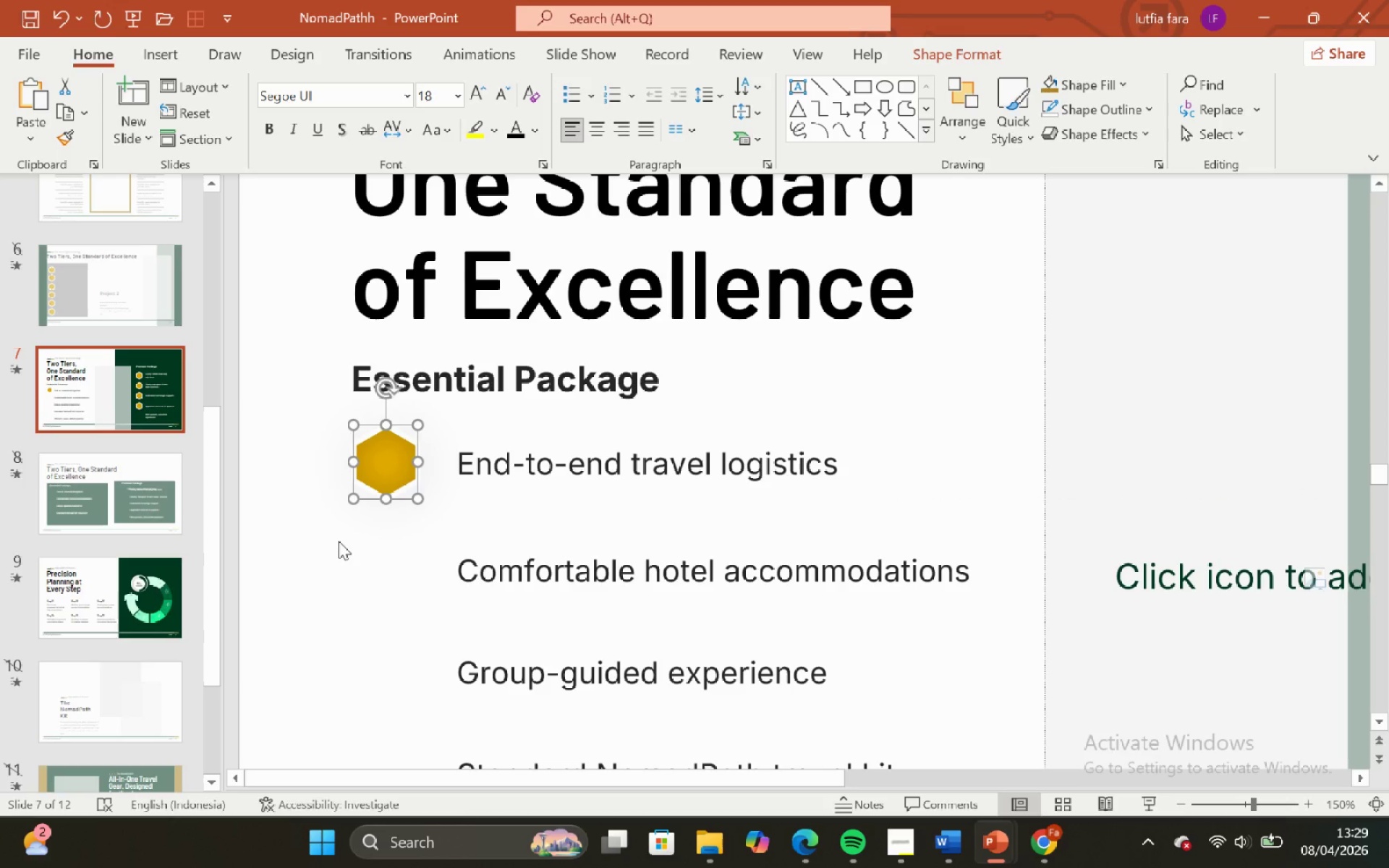 
key(ArrowRight)
 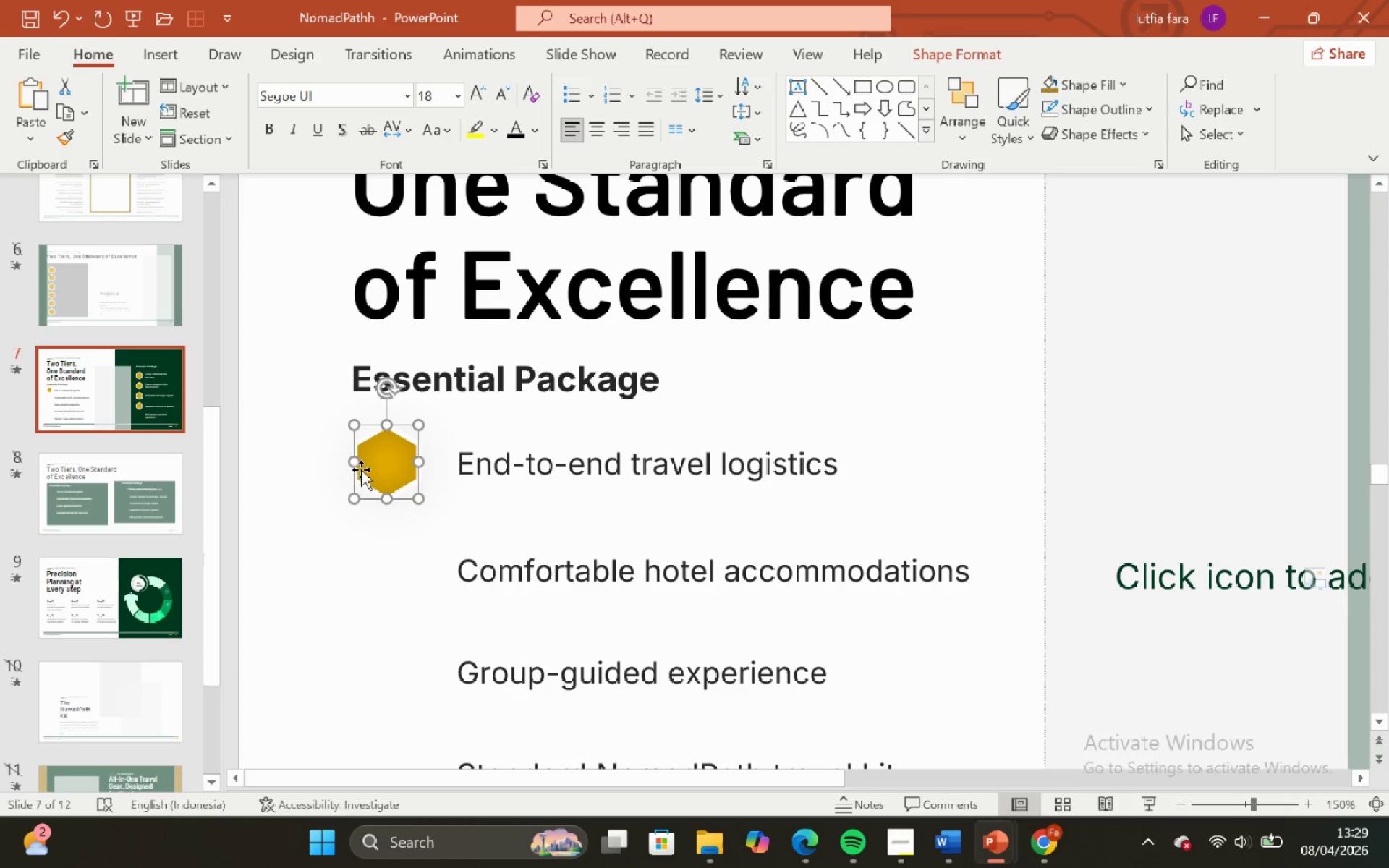 
hold_key(key=ShiftLeft, duration=1.49)
left_click_drag(start_coordinate=[370, 473], to_coordinate=[376, 391])
 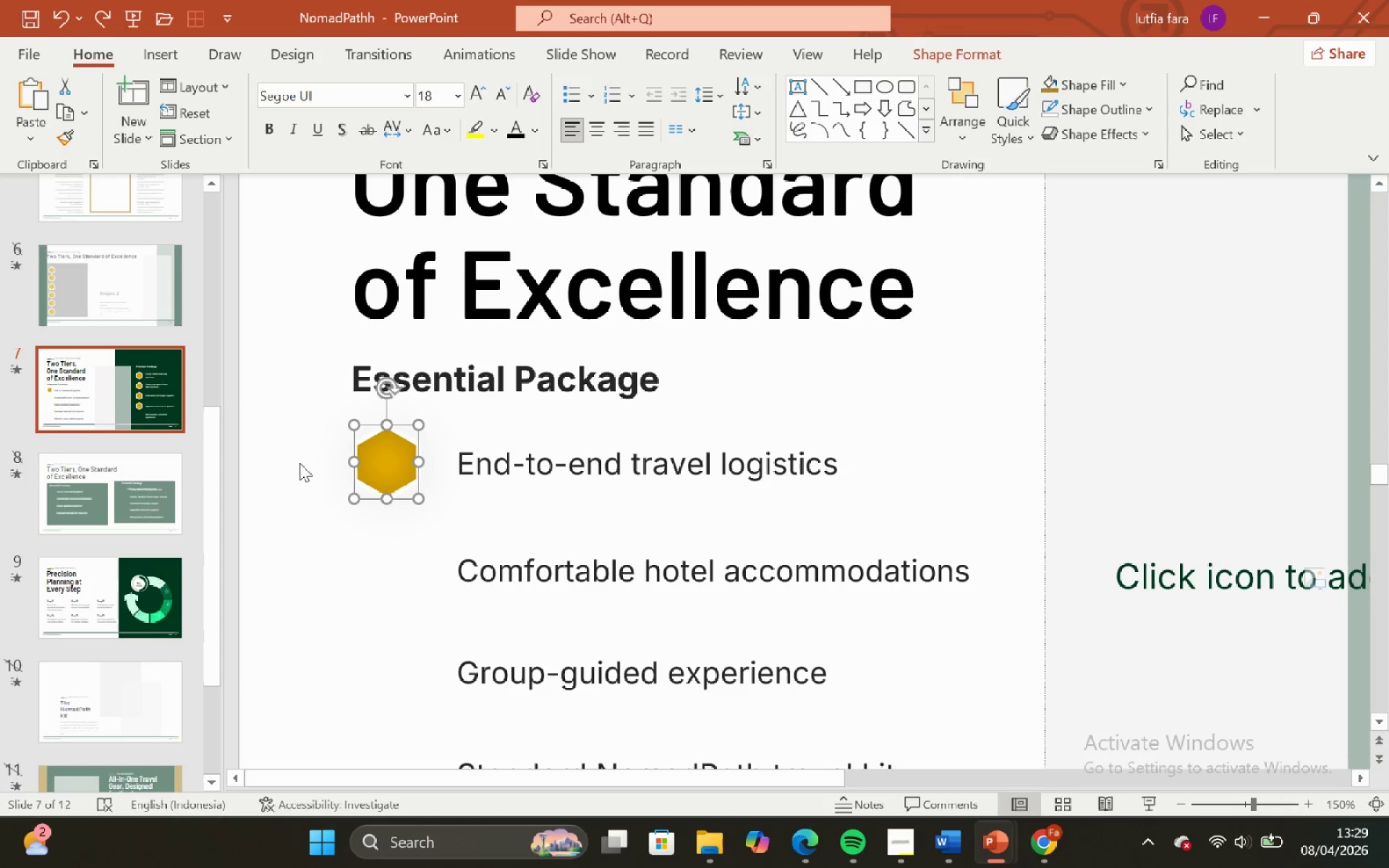 
key(Control+ControlLeft)
 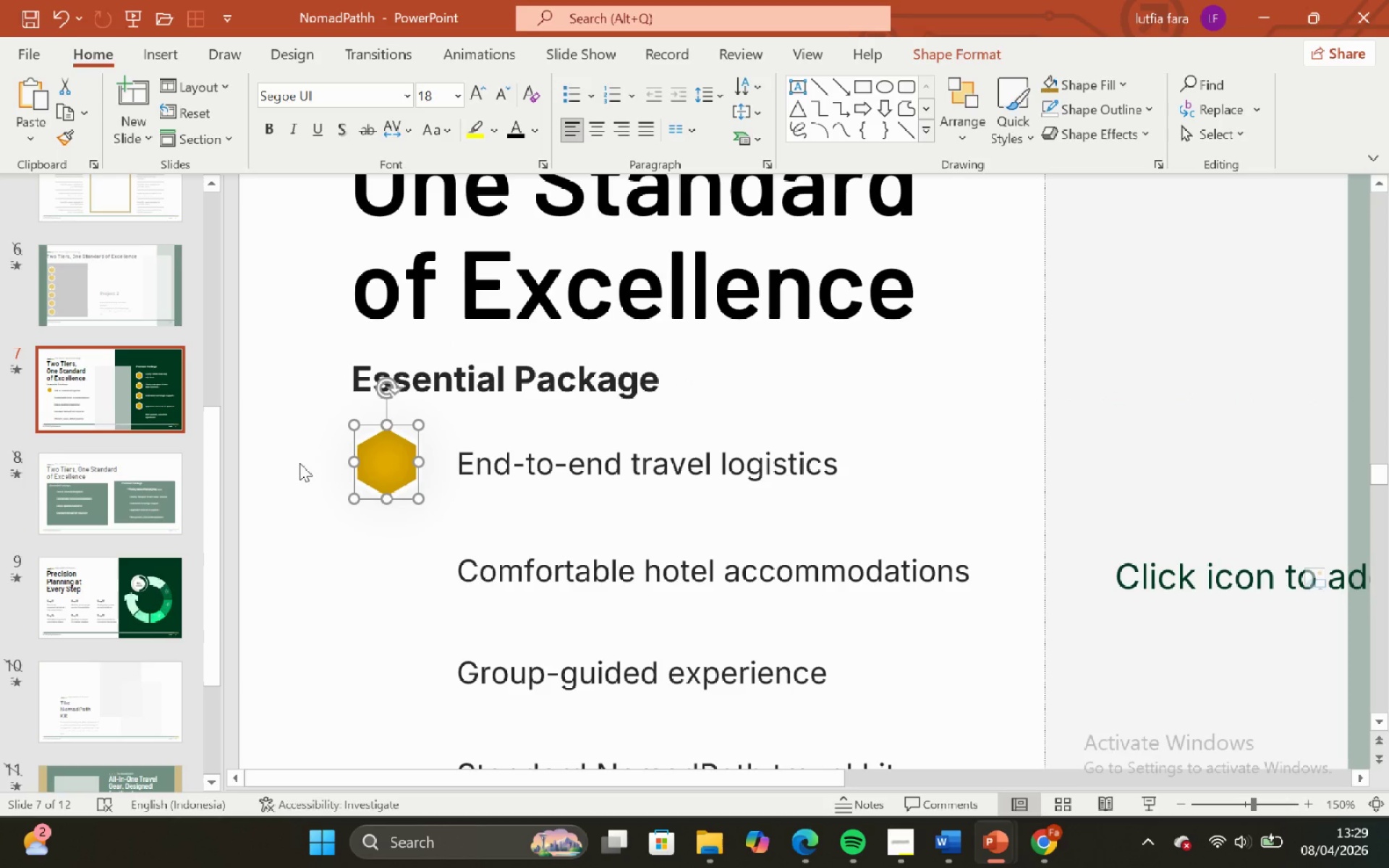 
key(Control+Z)
 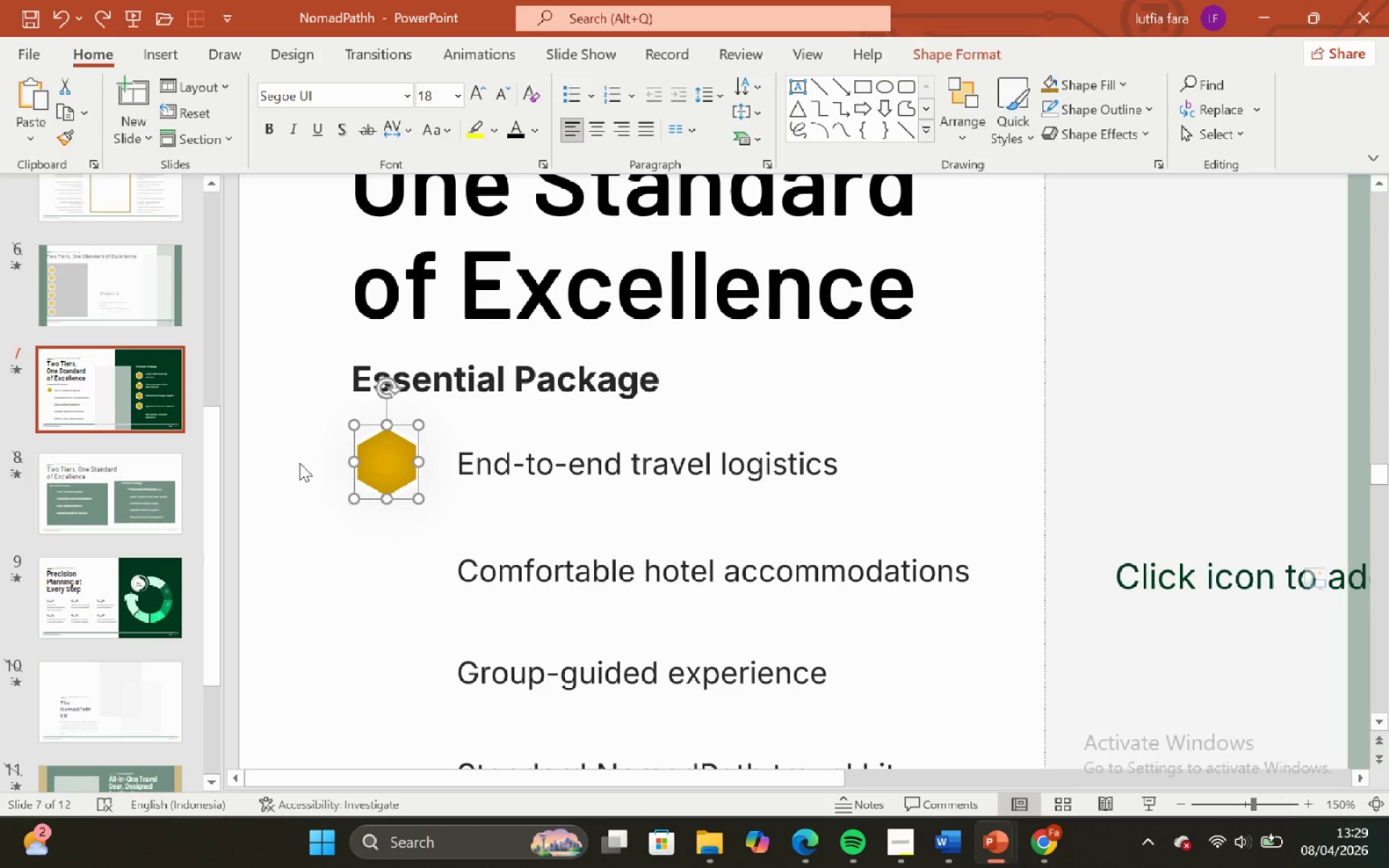 
key(ArrowRight)
 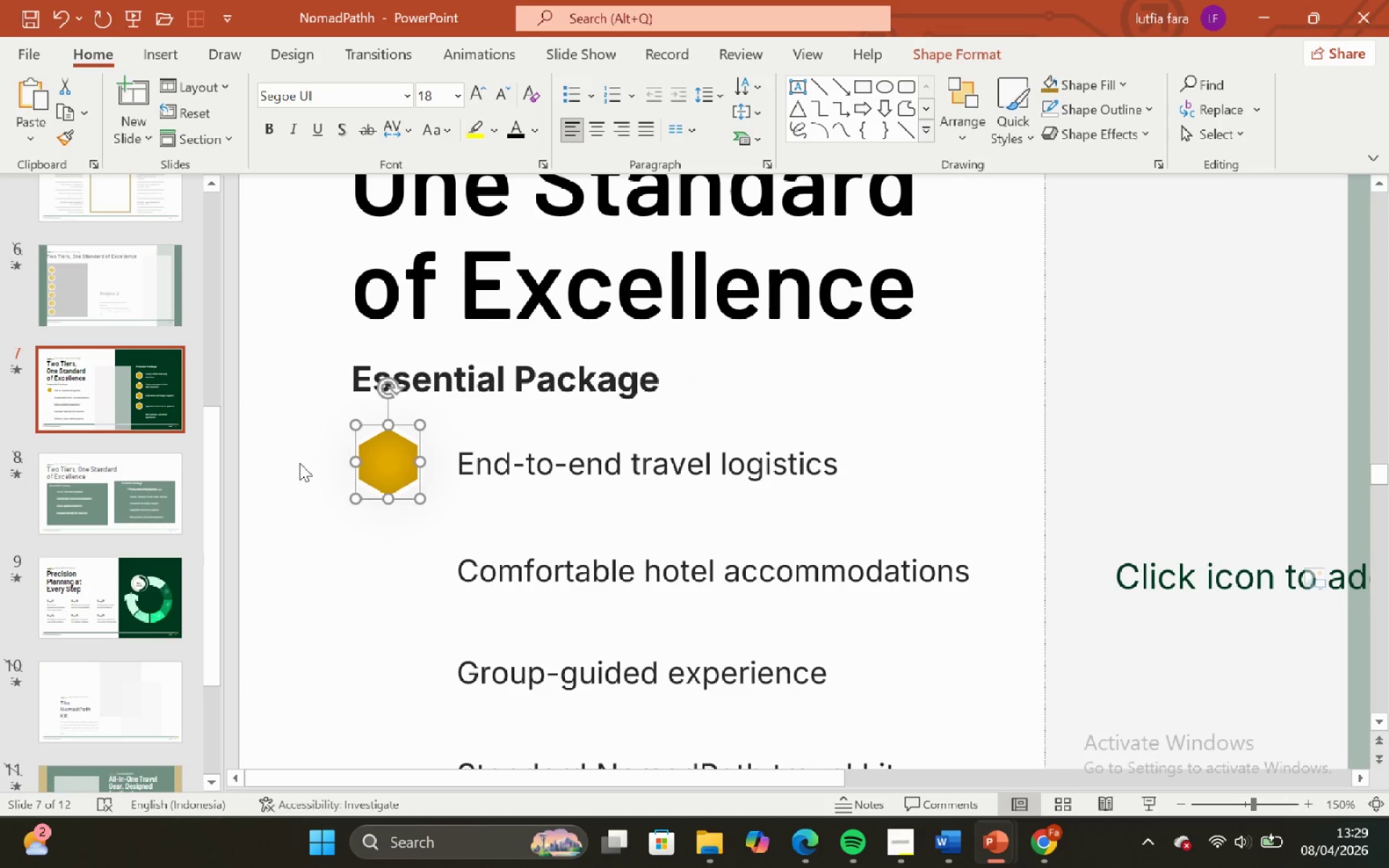 
key(ArrowRight)
 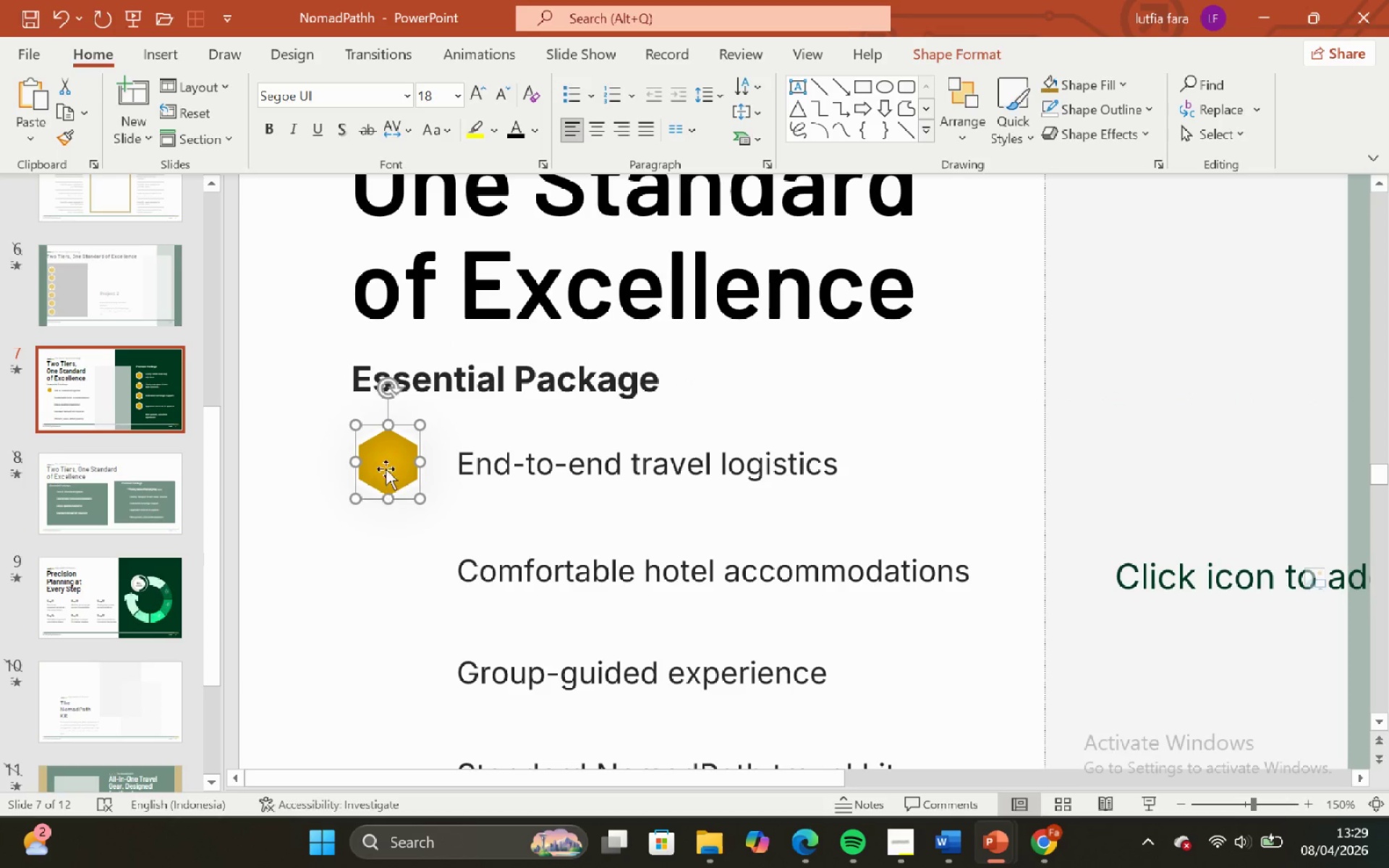 
hold_key(key=ShiftLeft, duration=0.8)
left_click_drag(start_coordinate=[386, 467], to_coordinate=[372, 380])
 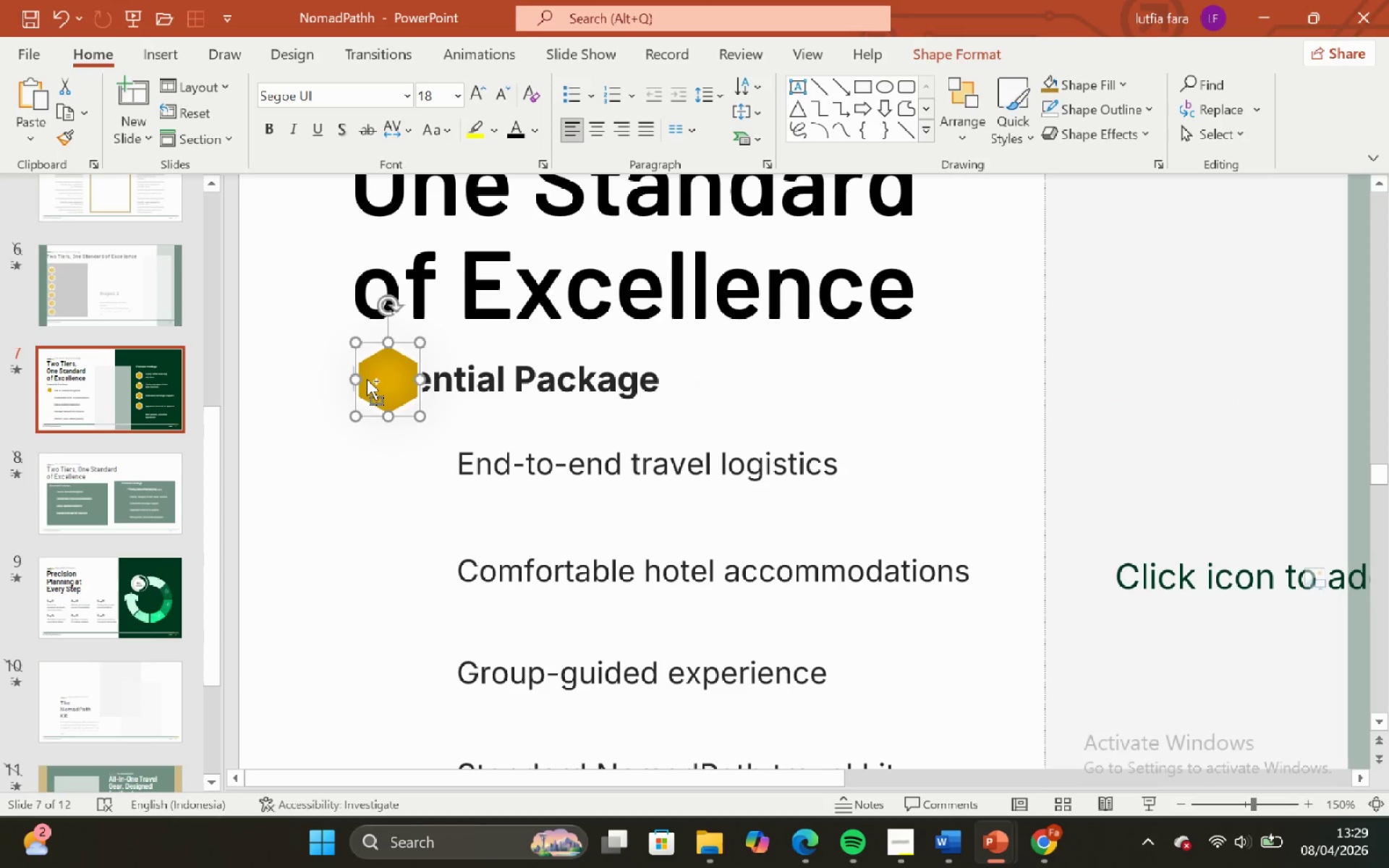 
key(Control+ControlLeft)
 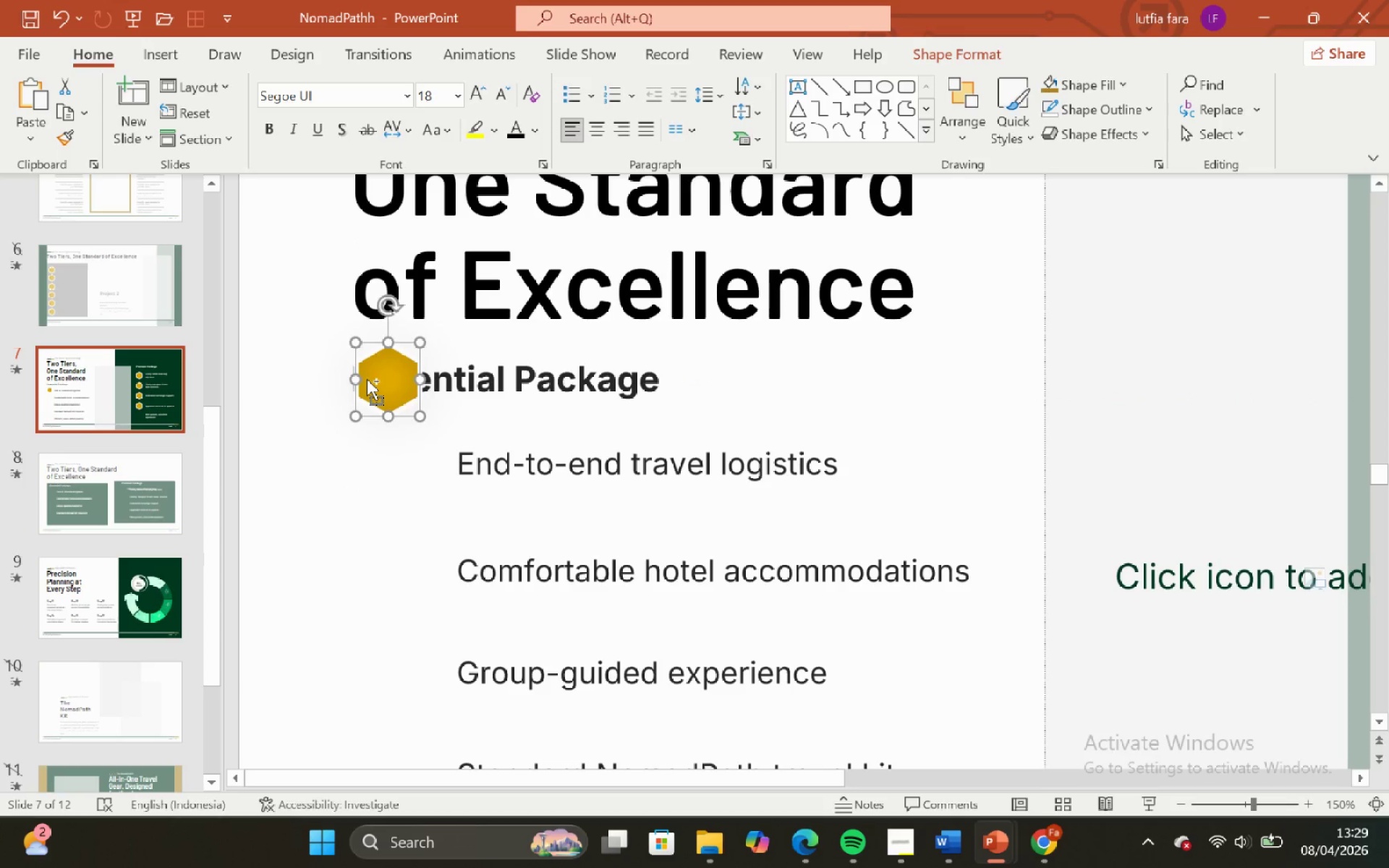 
key(Control+Z)
 